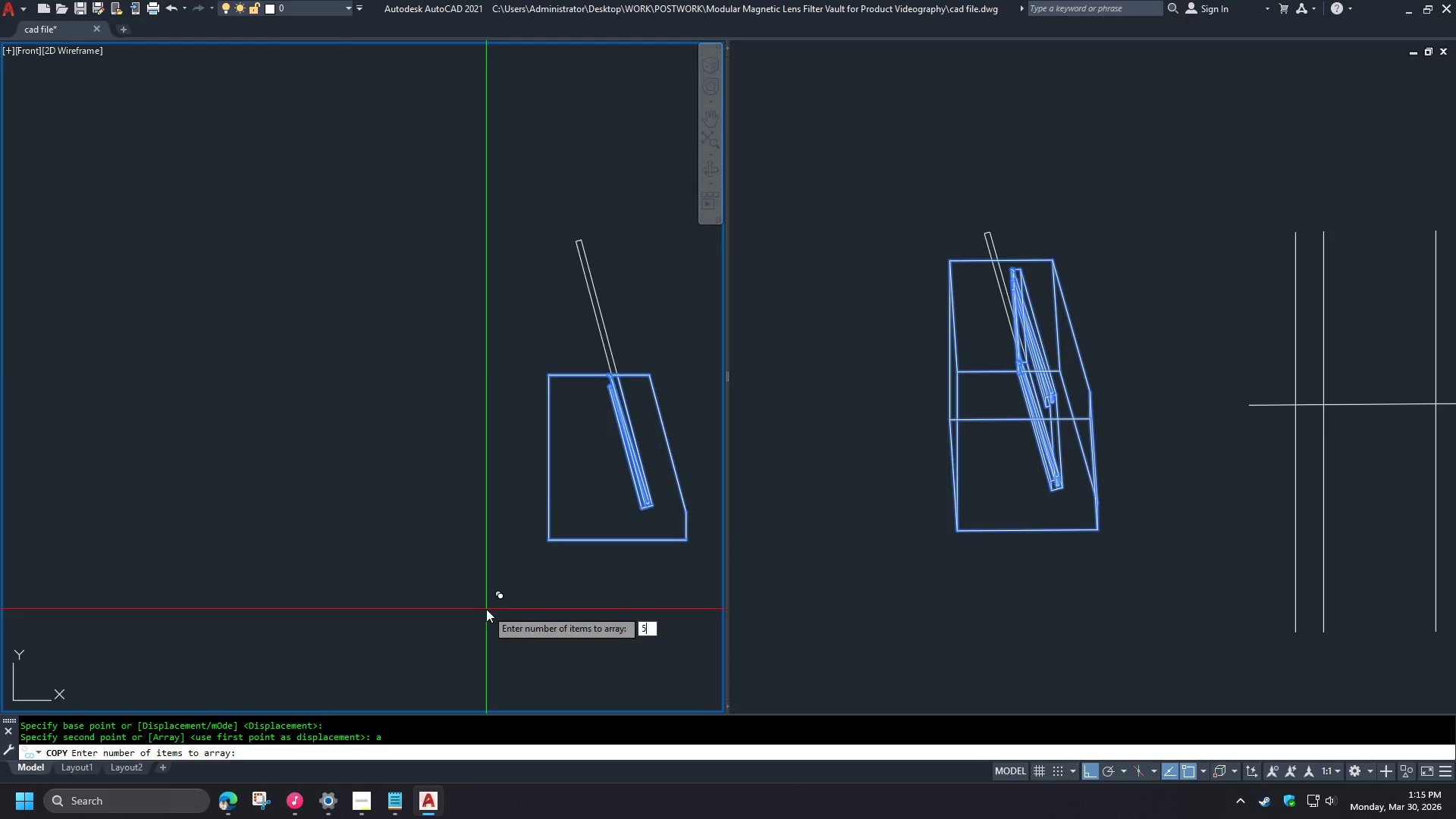 
key(Space)
 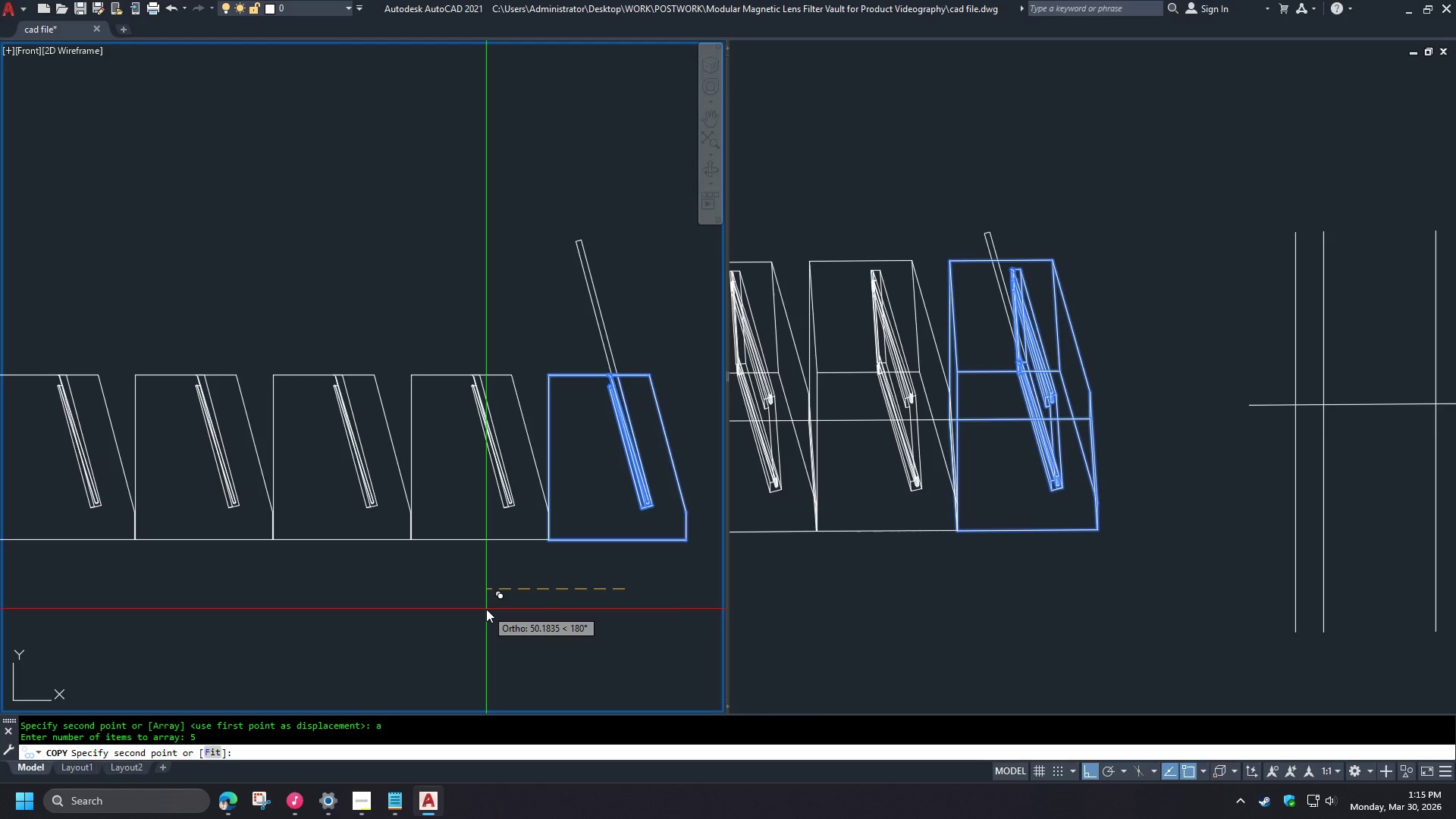 
key(Numpad4)
 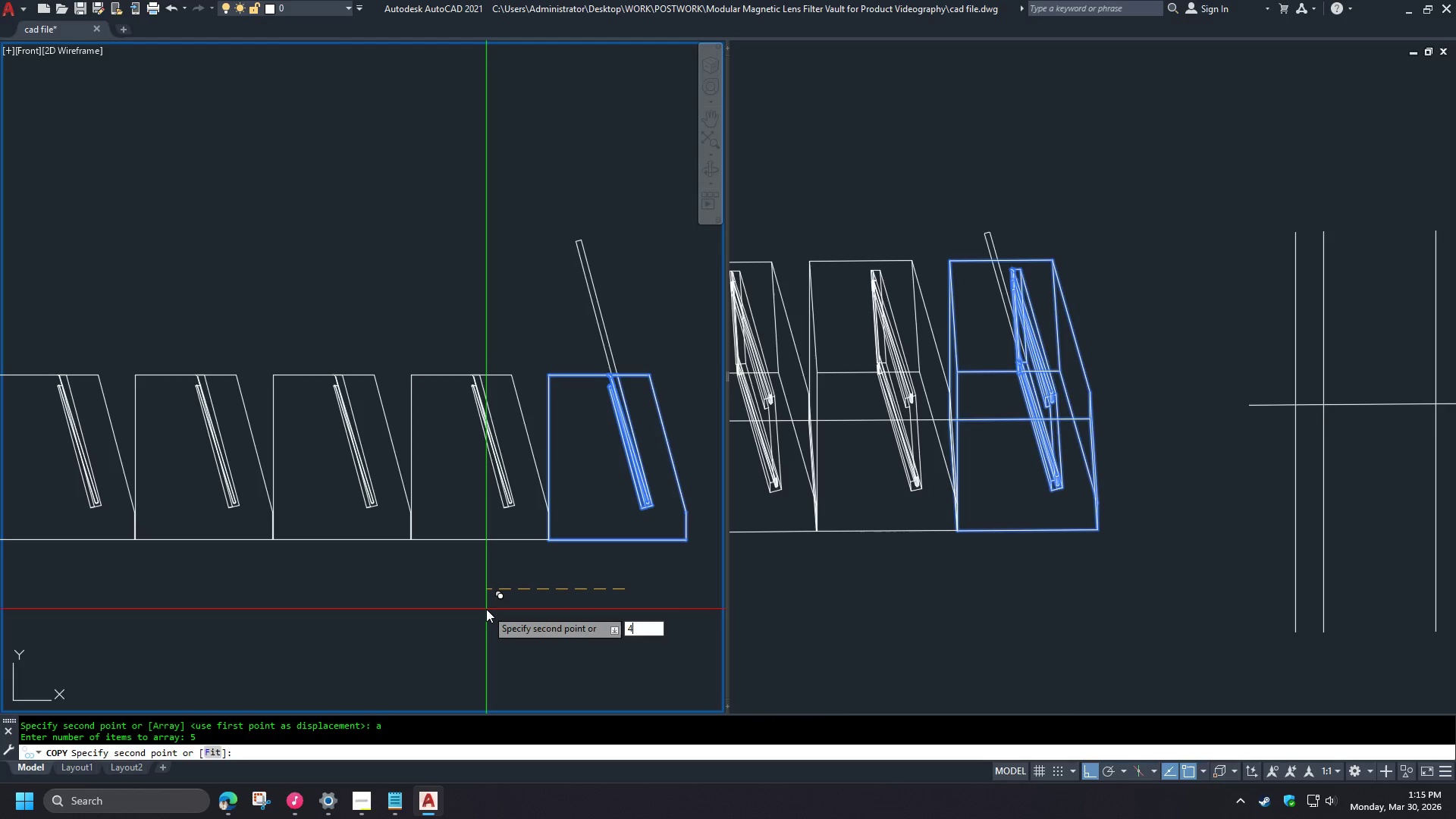 
key(Numpad0)
 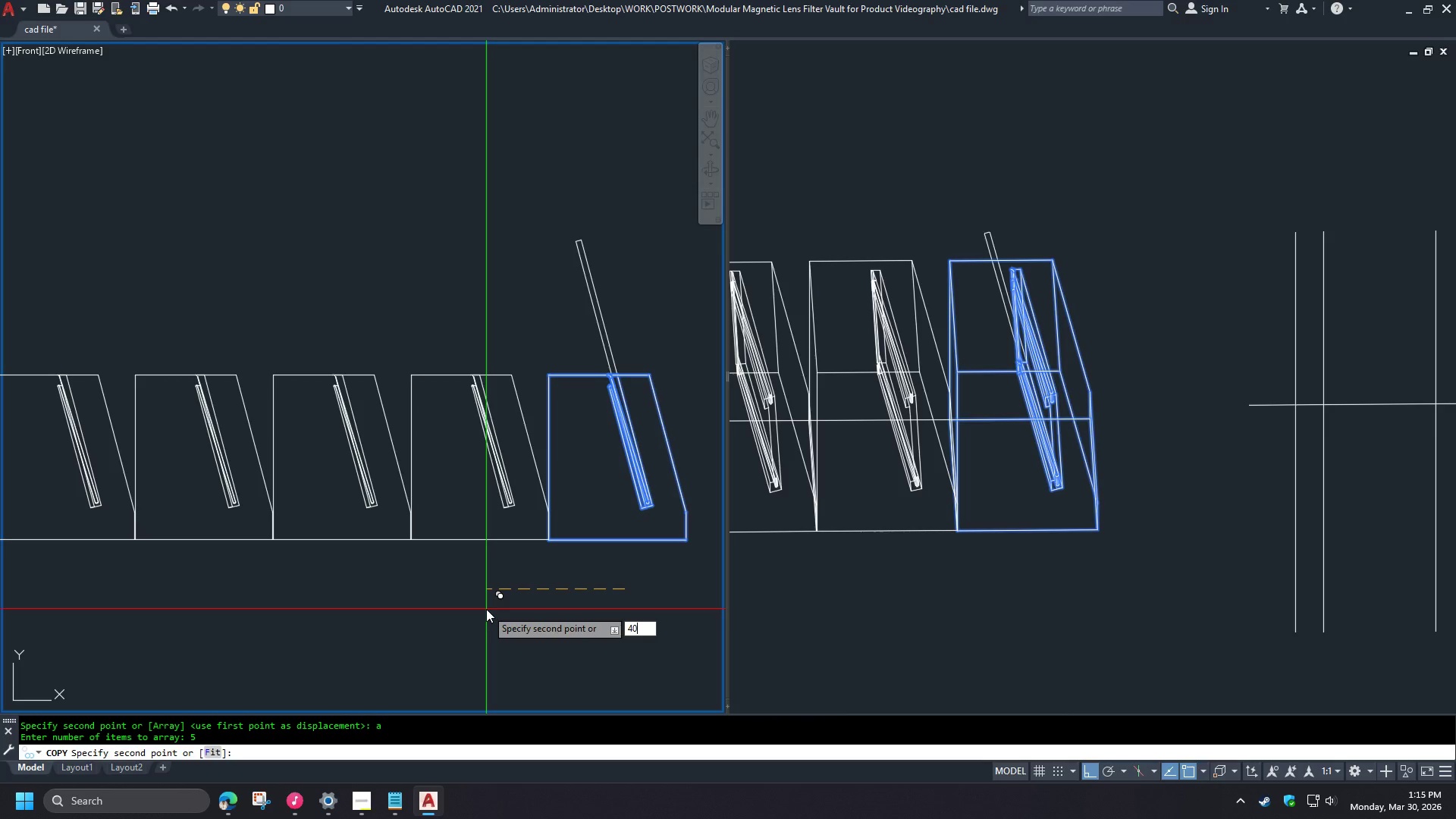 
key(Space)
 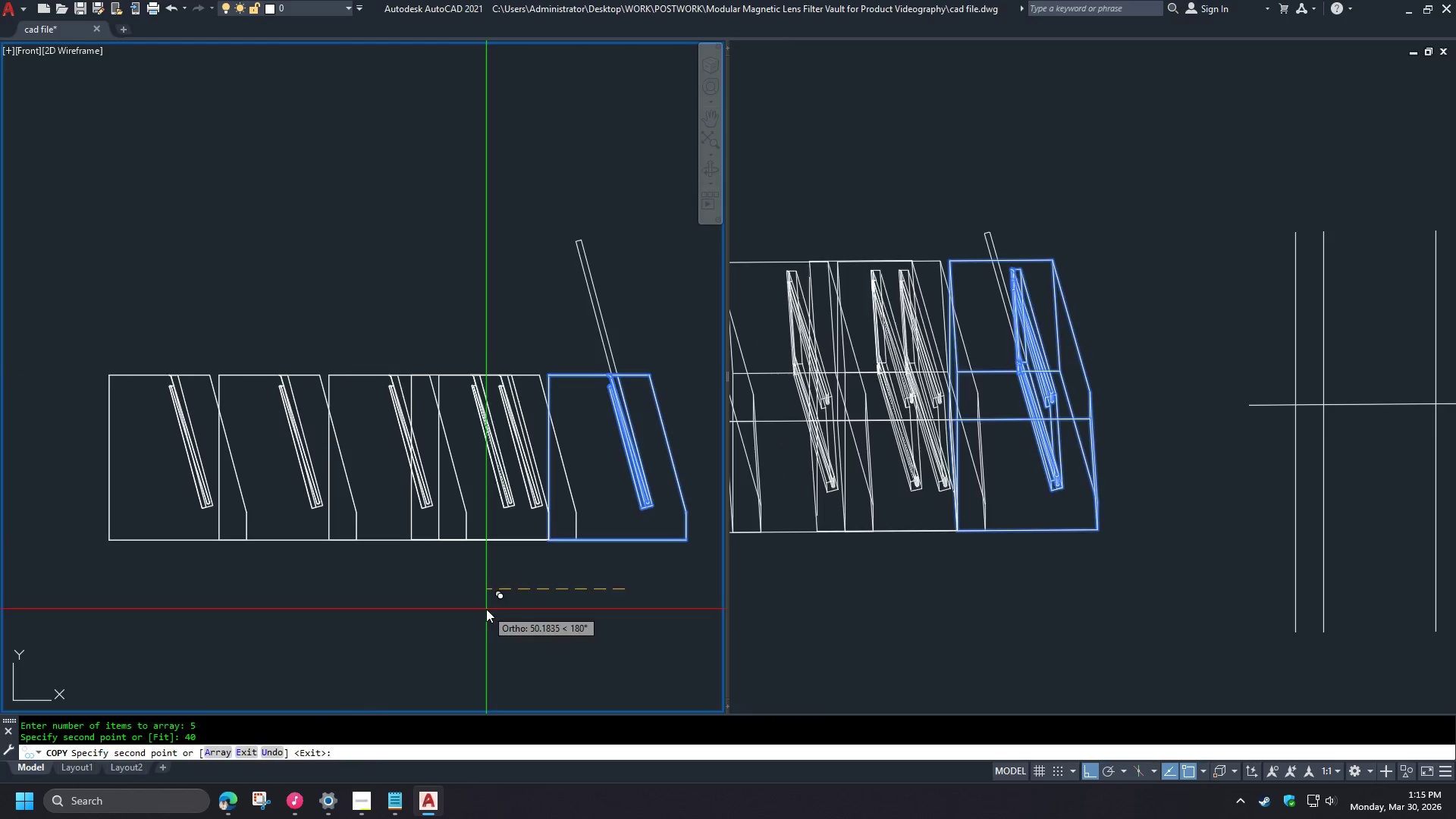 
key(Space)
 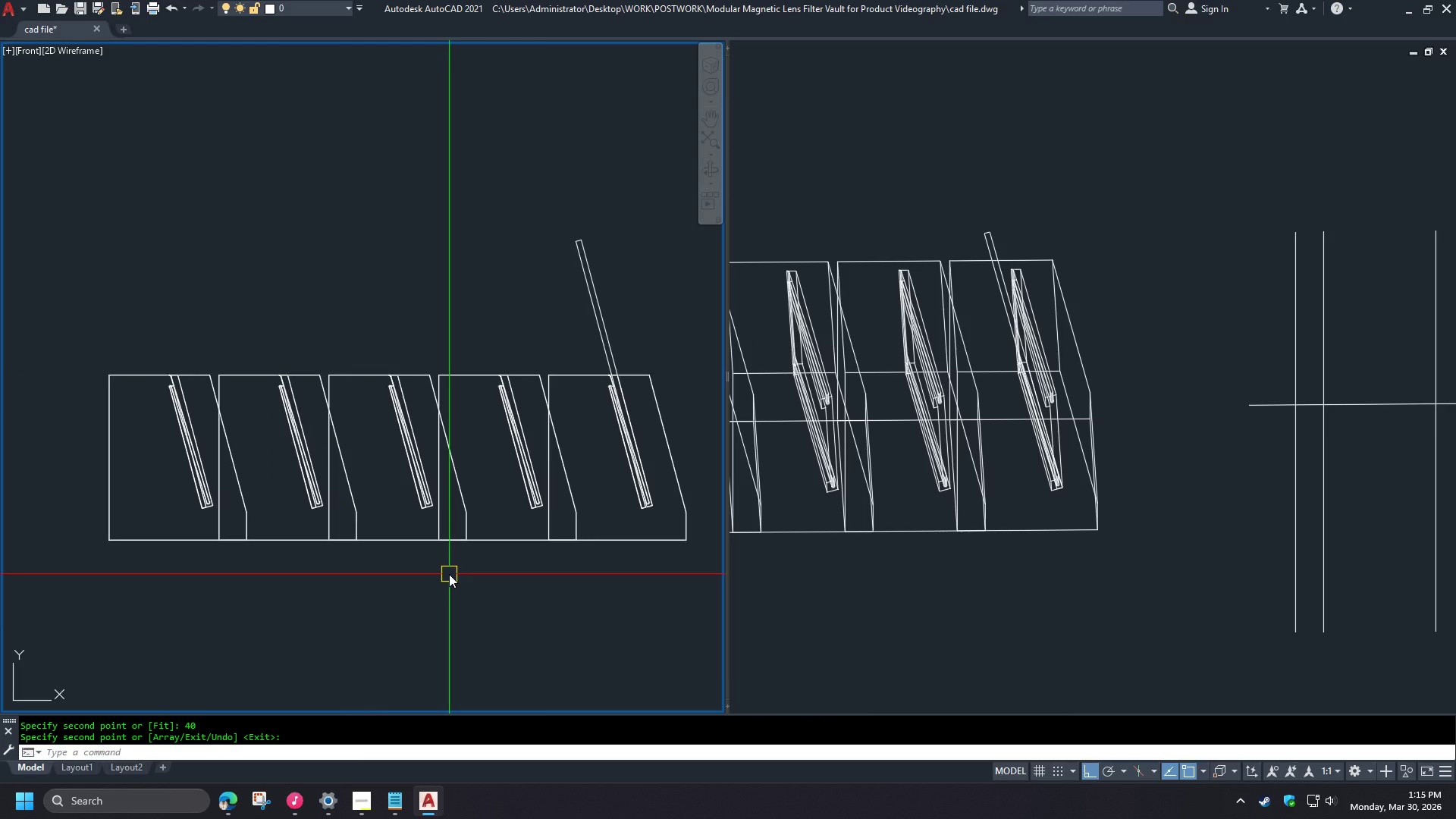 
wait(10.25)
 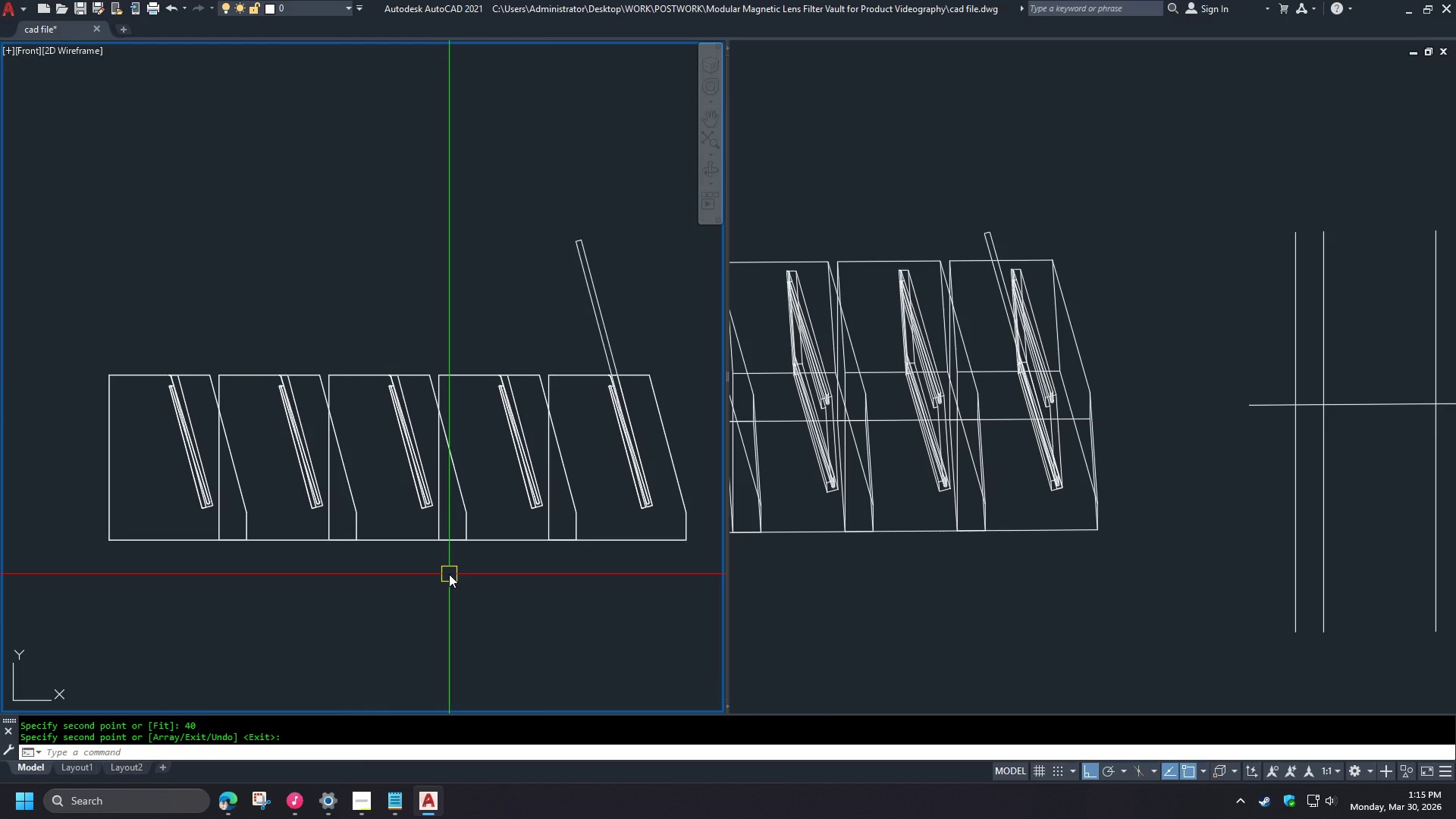 
left_click([623, 543])
 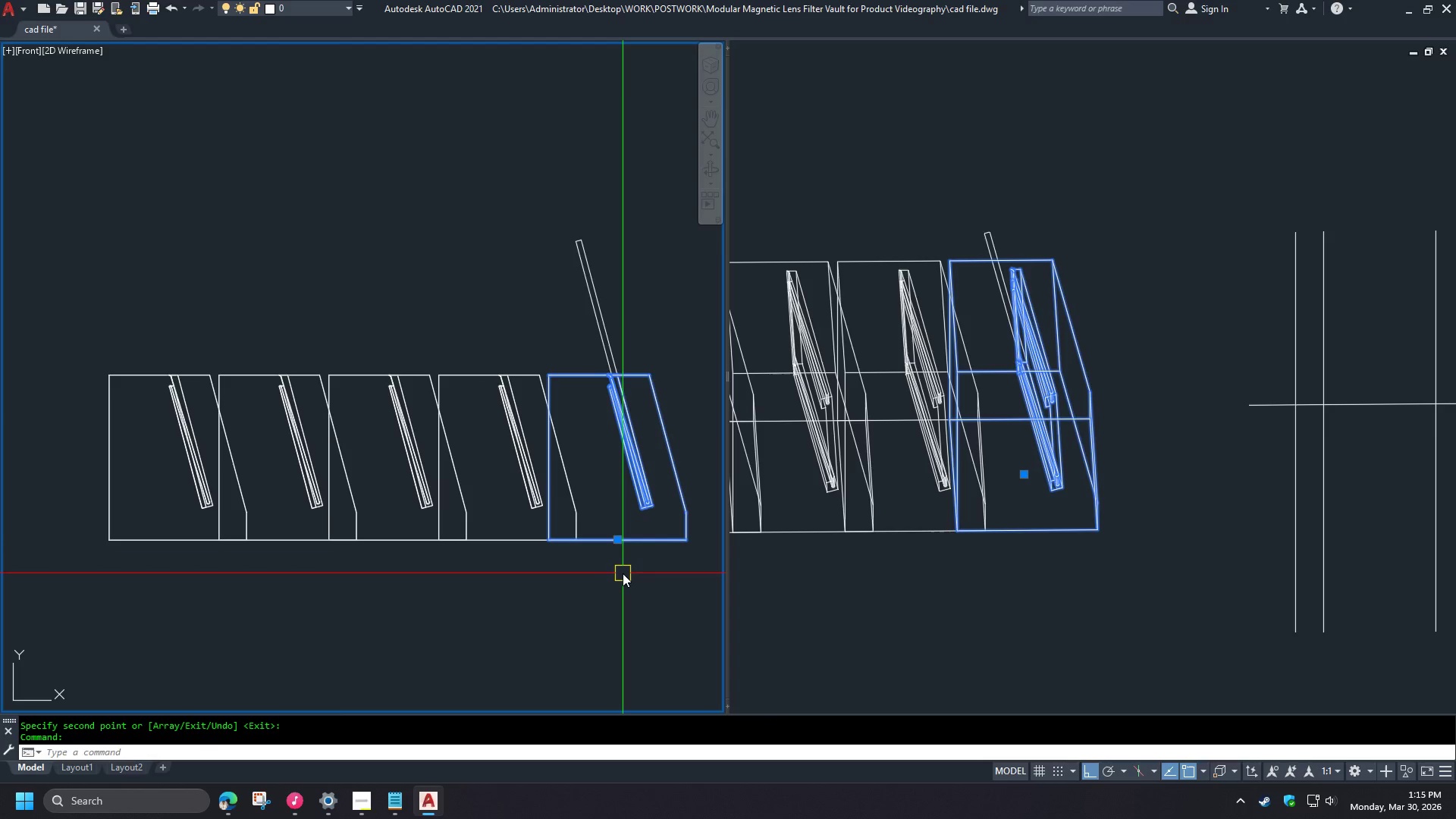 
type(co )
 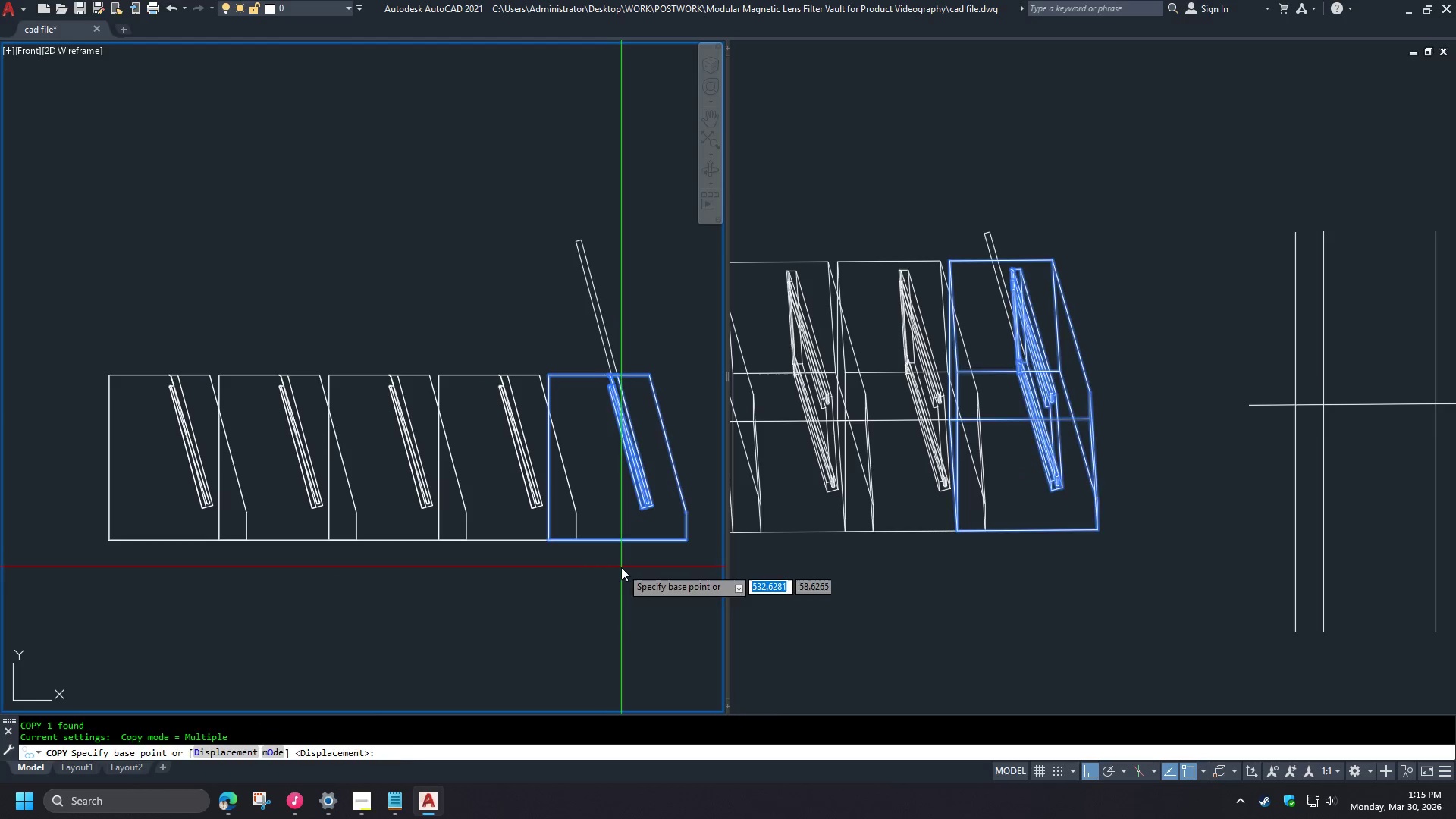 
left_click_drag(start_coordinate=[621, 568], to_coordinate=[620, 580])
 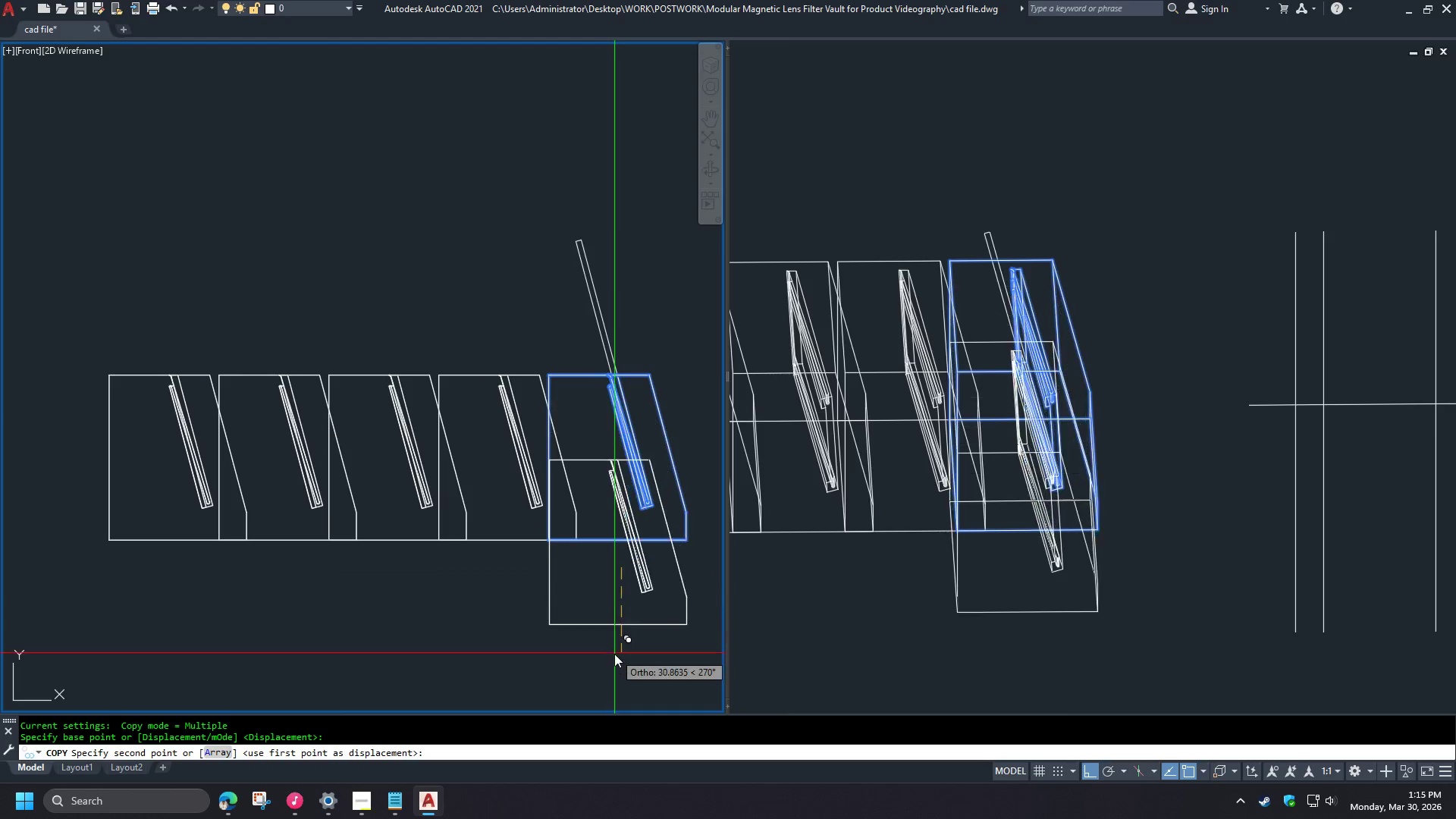 
double_click([614, 654])
 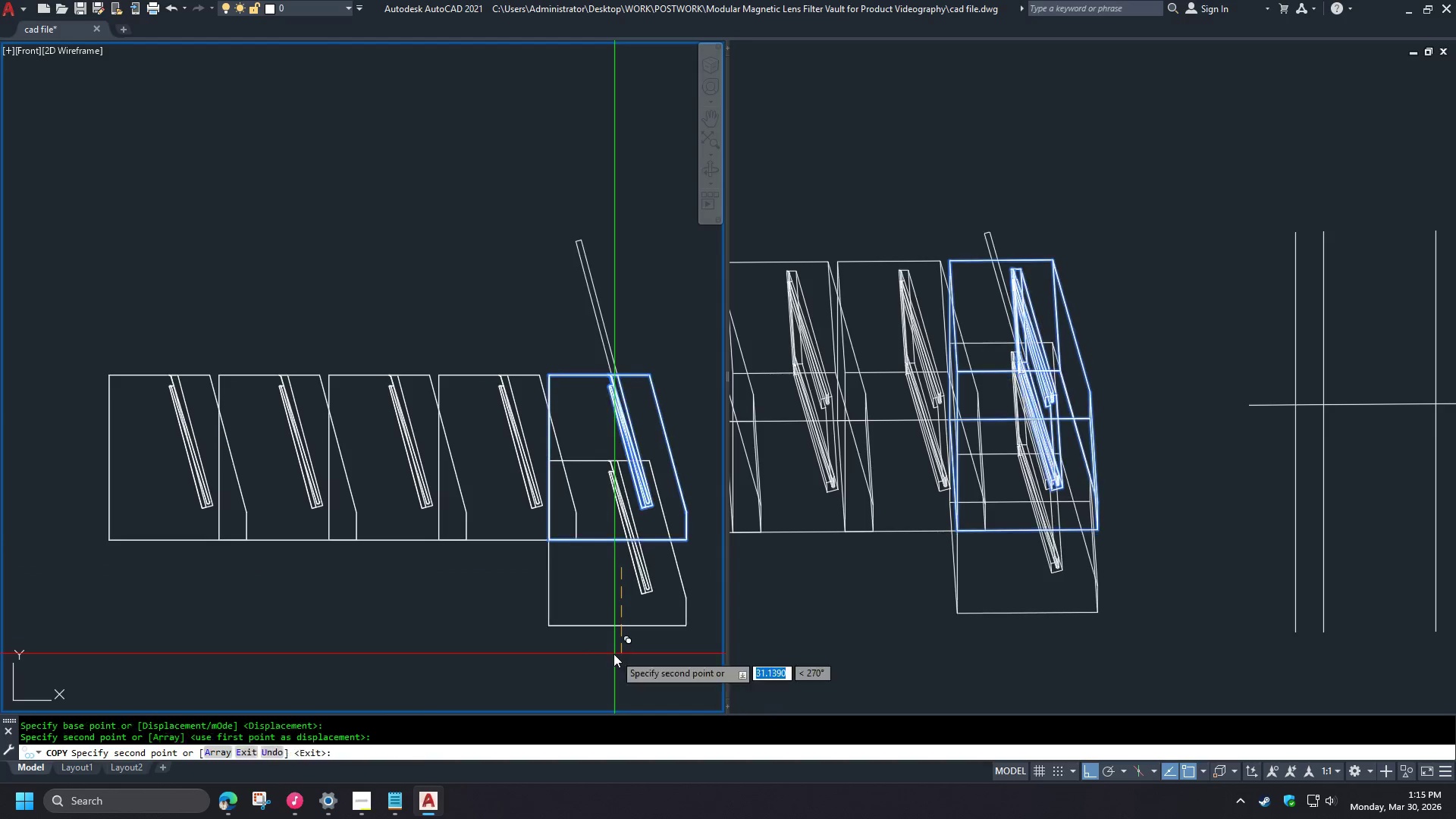 
key(Space)
 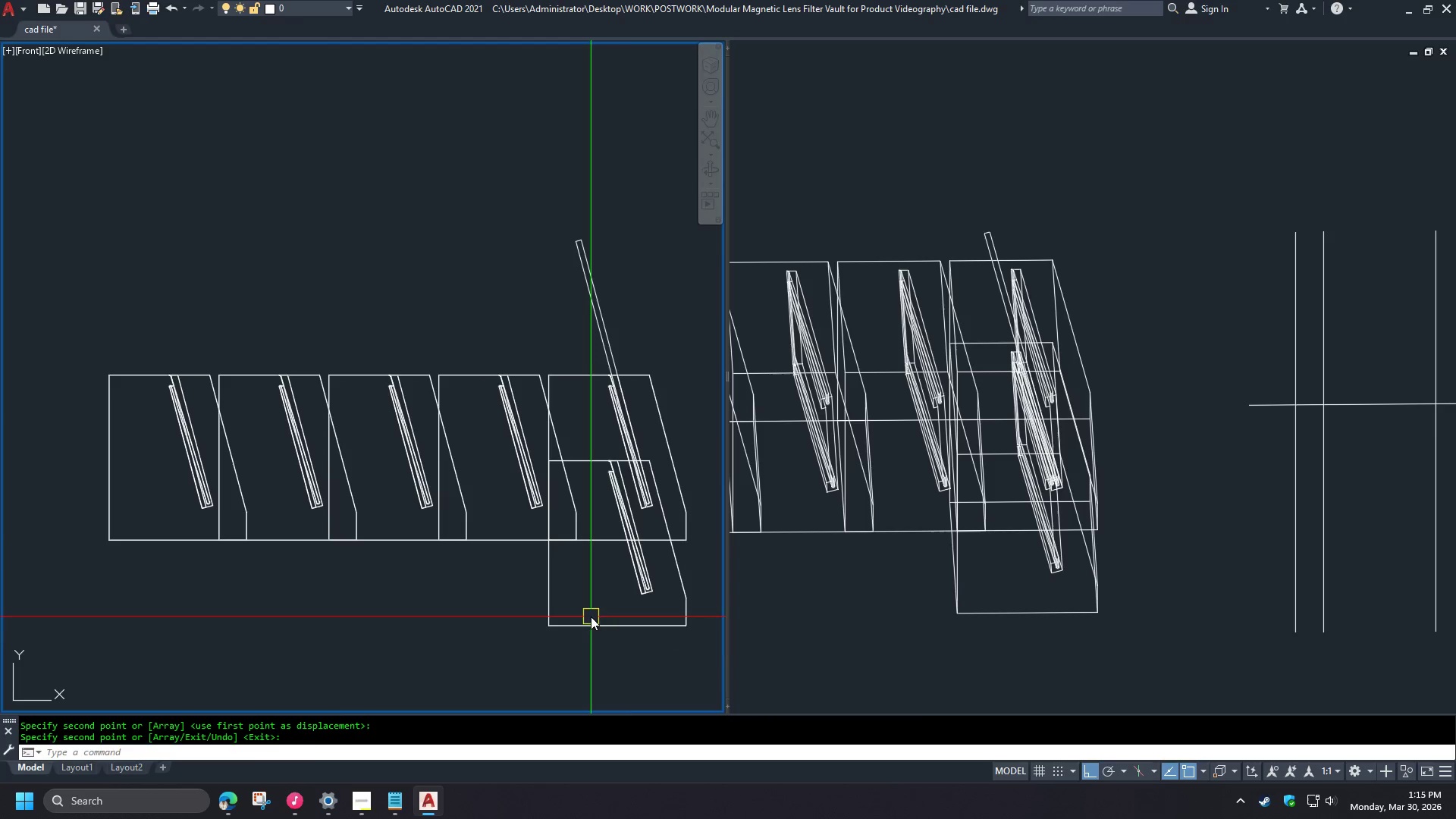 
triple_click([591, 617])
 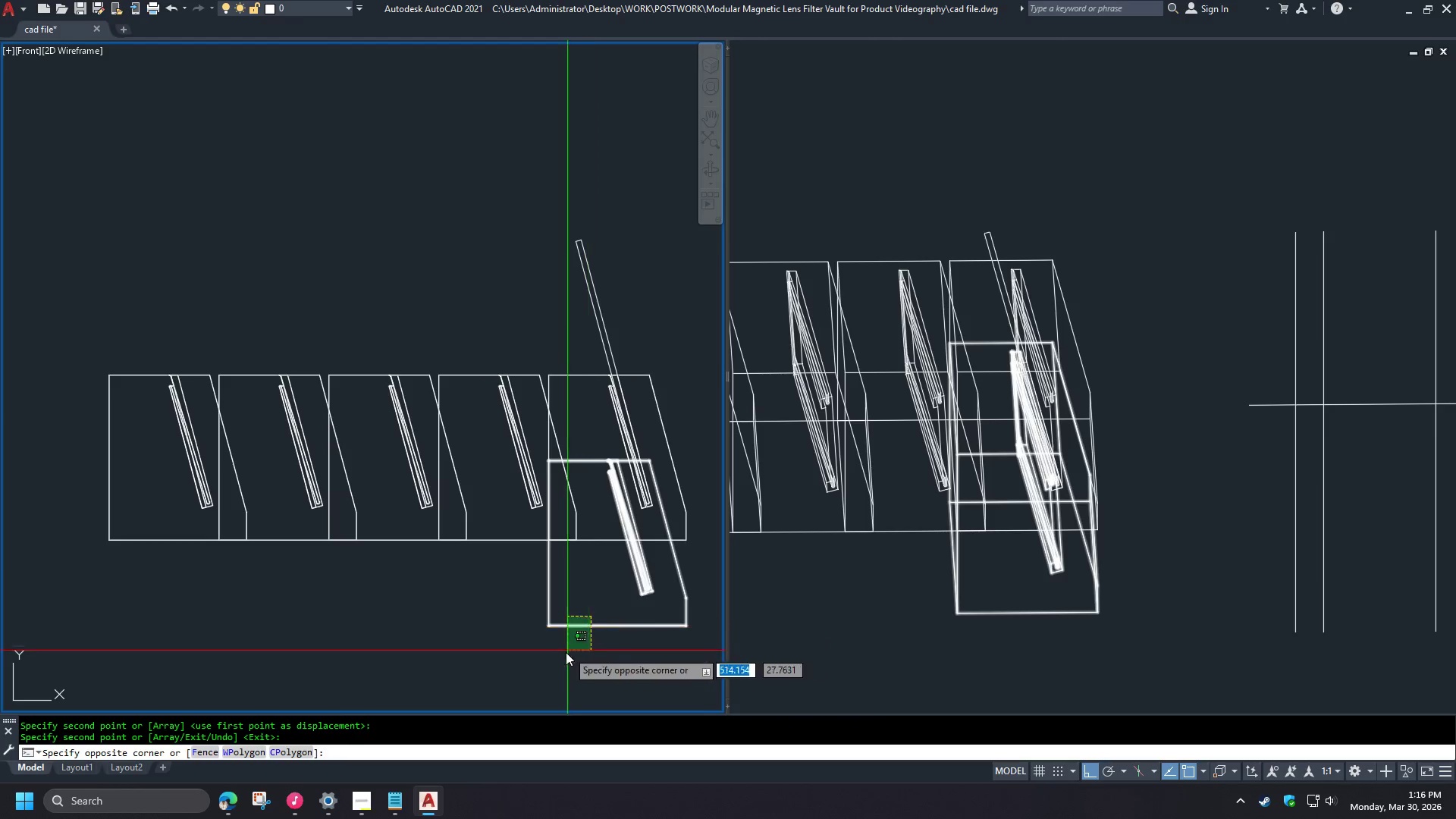 
triple_click([560, 657])
 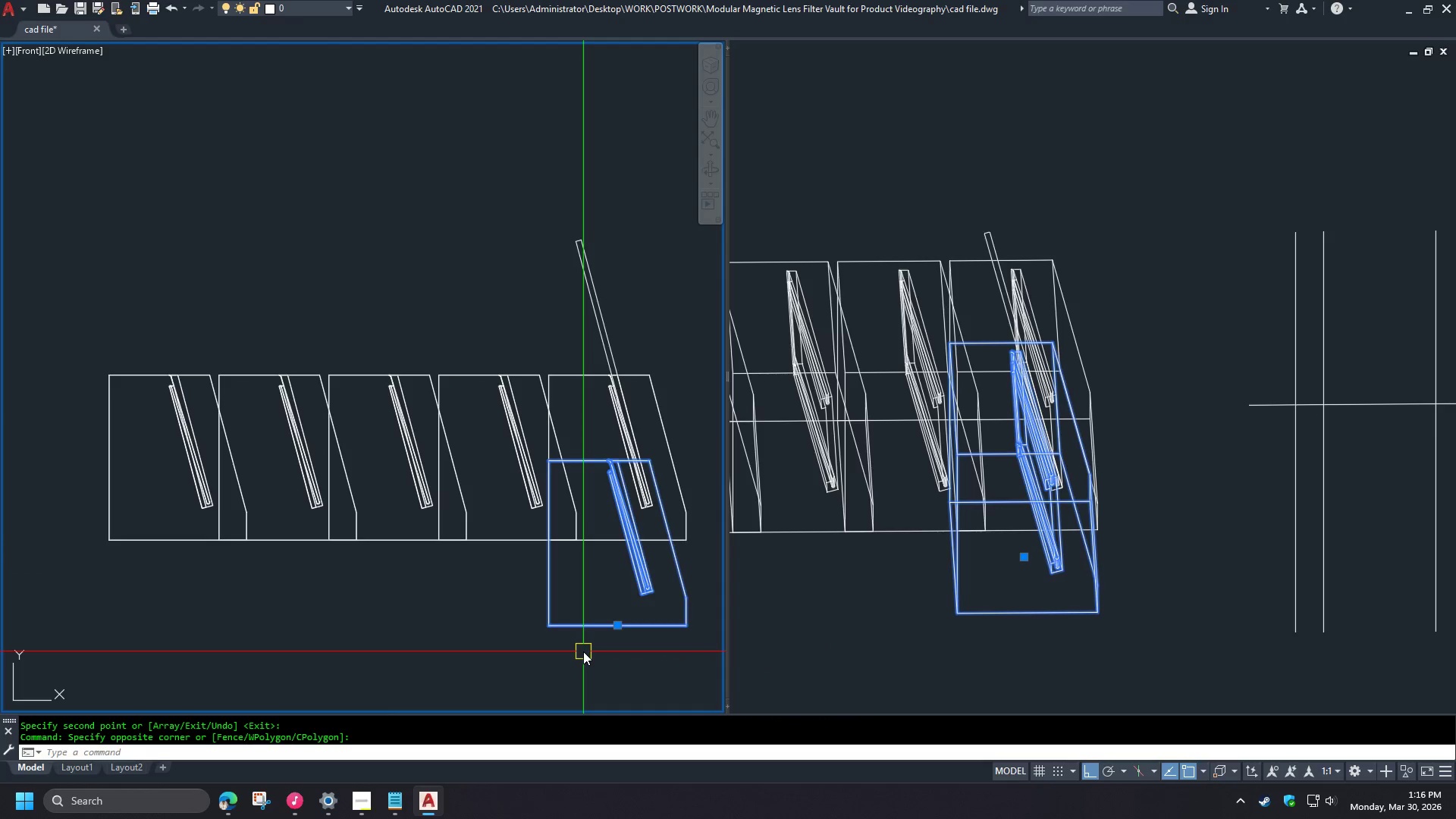 
type(co )
 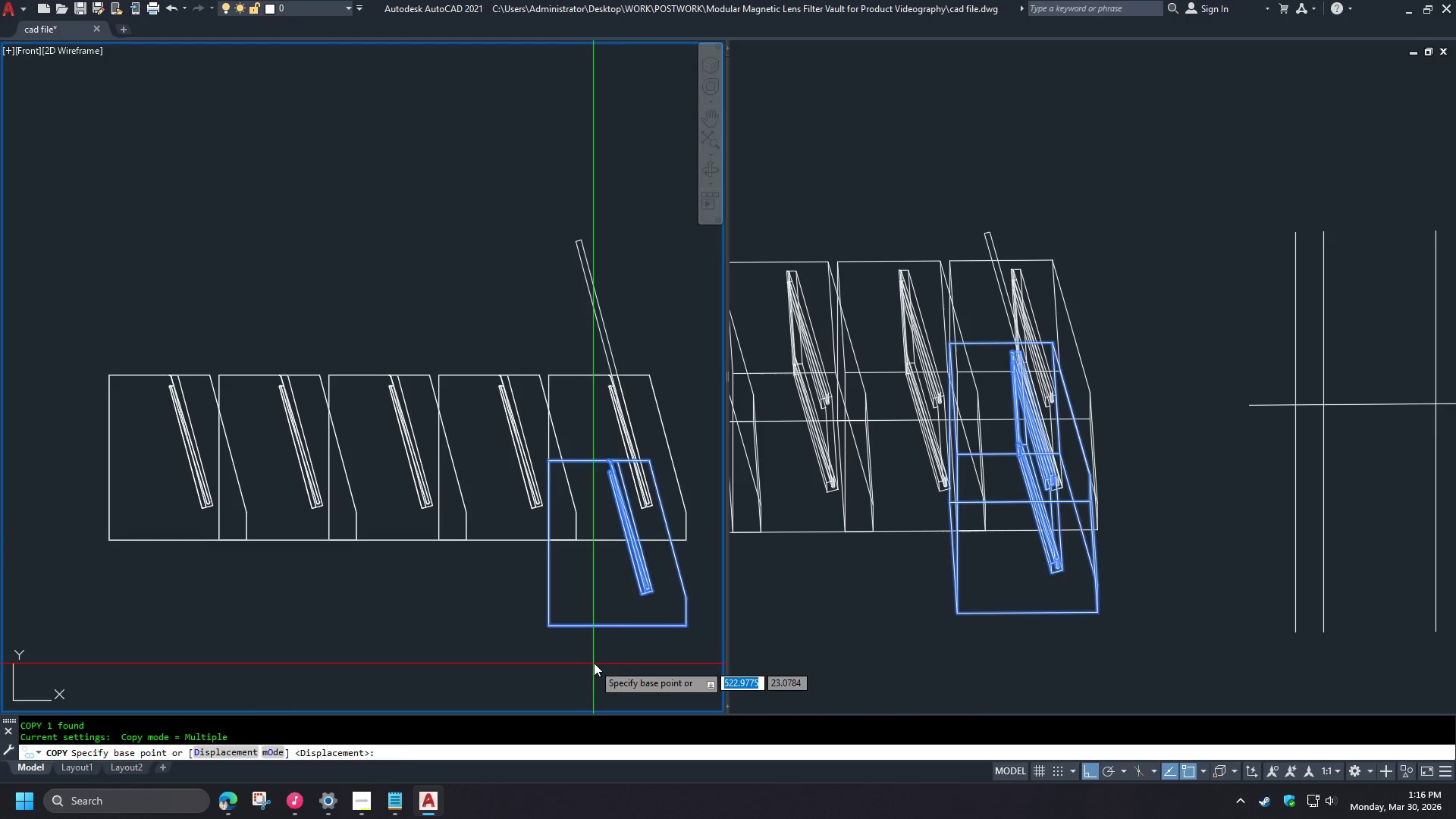 
left_click_drag(start_coordinate=[594, 663], to_coordinate=[572, 669])
 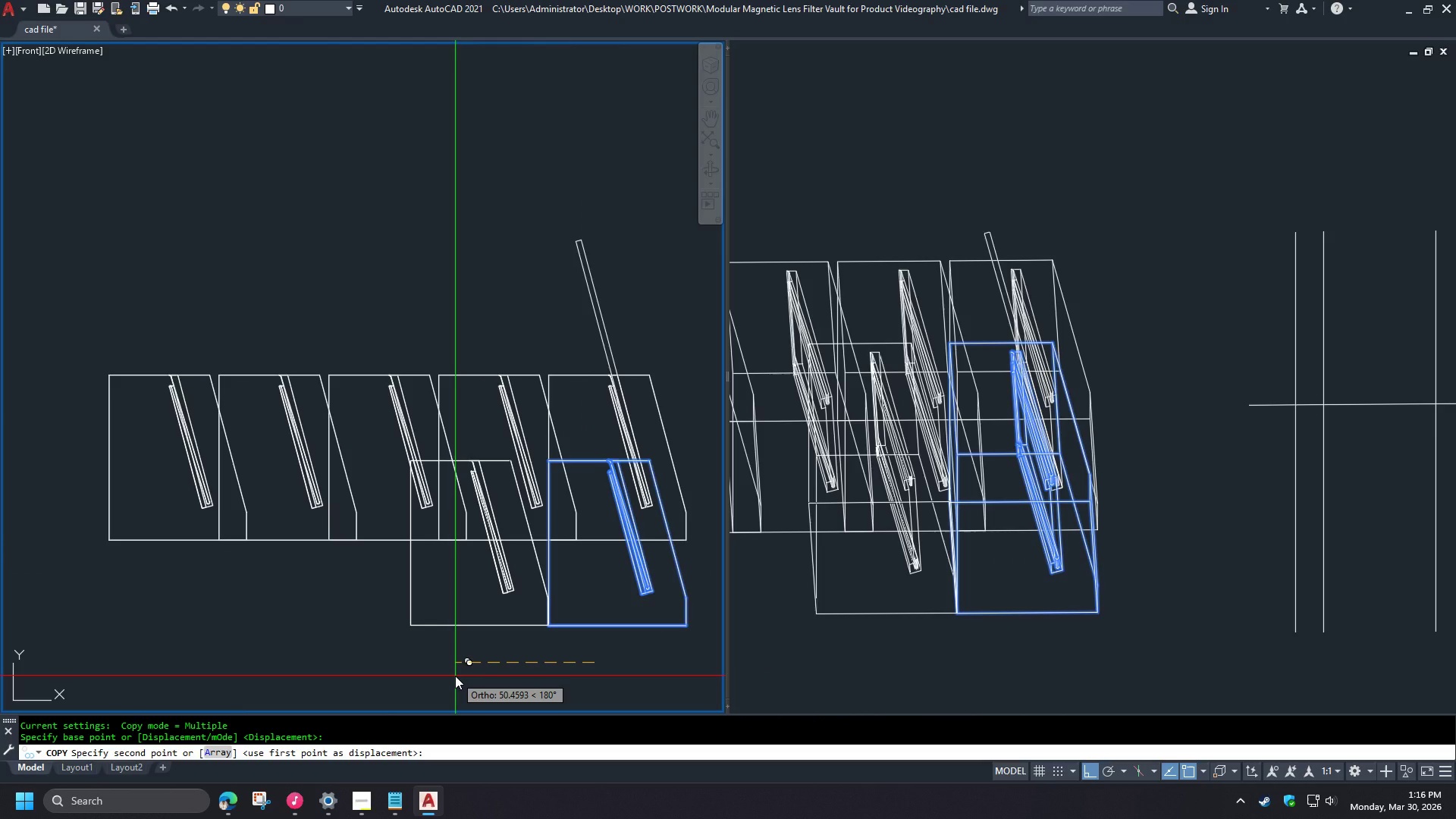 
key(Numpad1)
 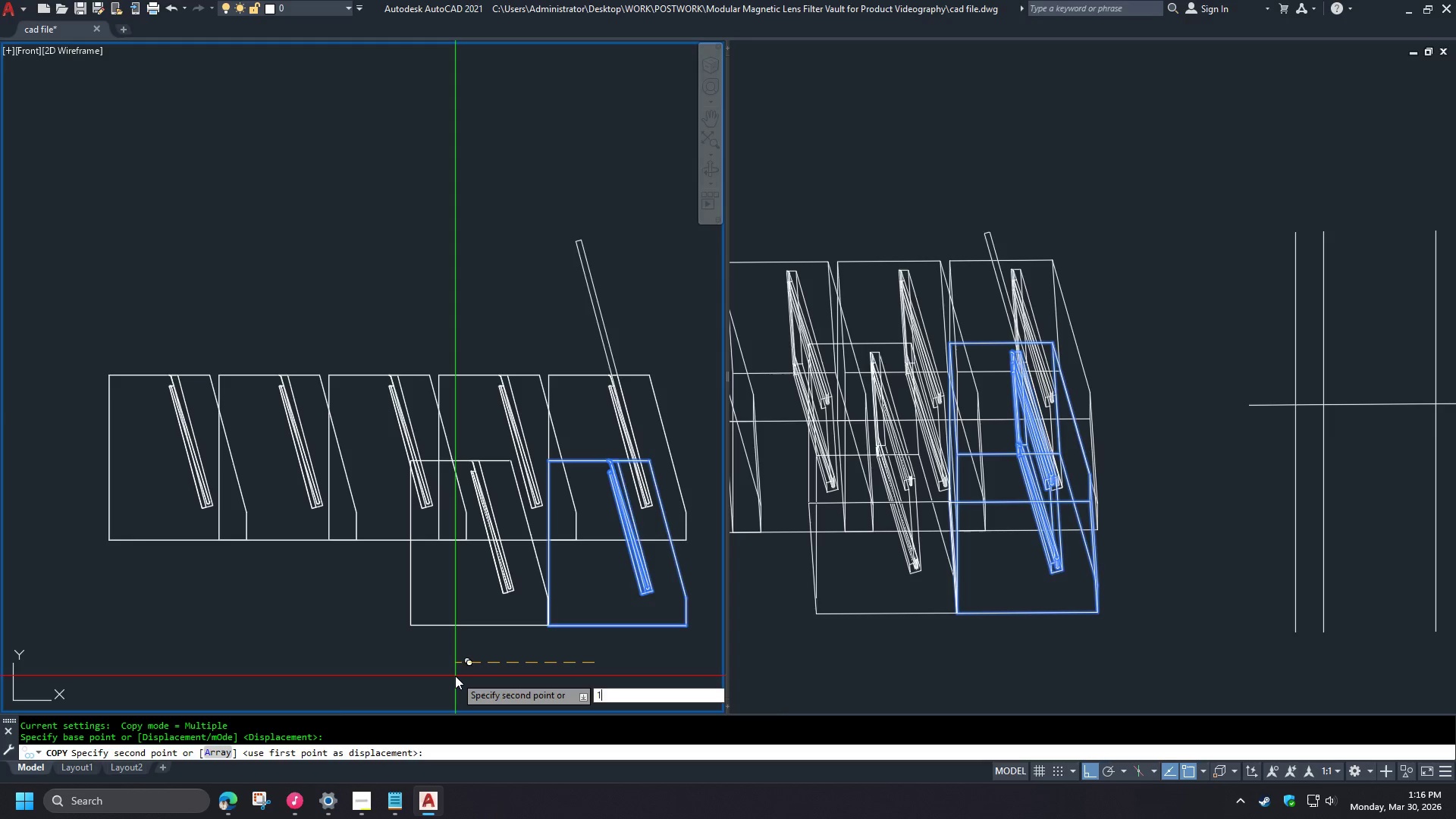 
key(Numpad5)
 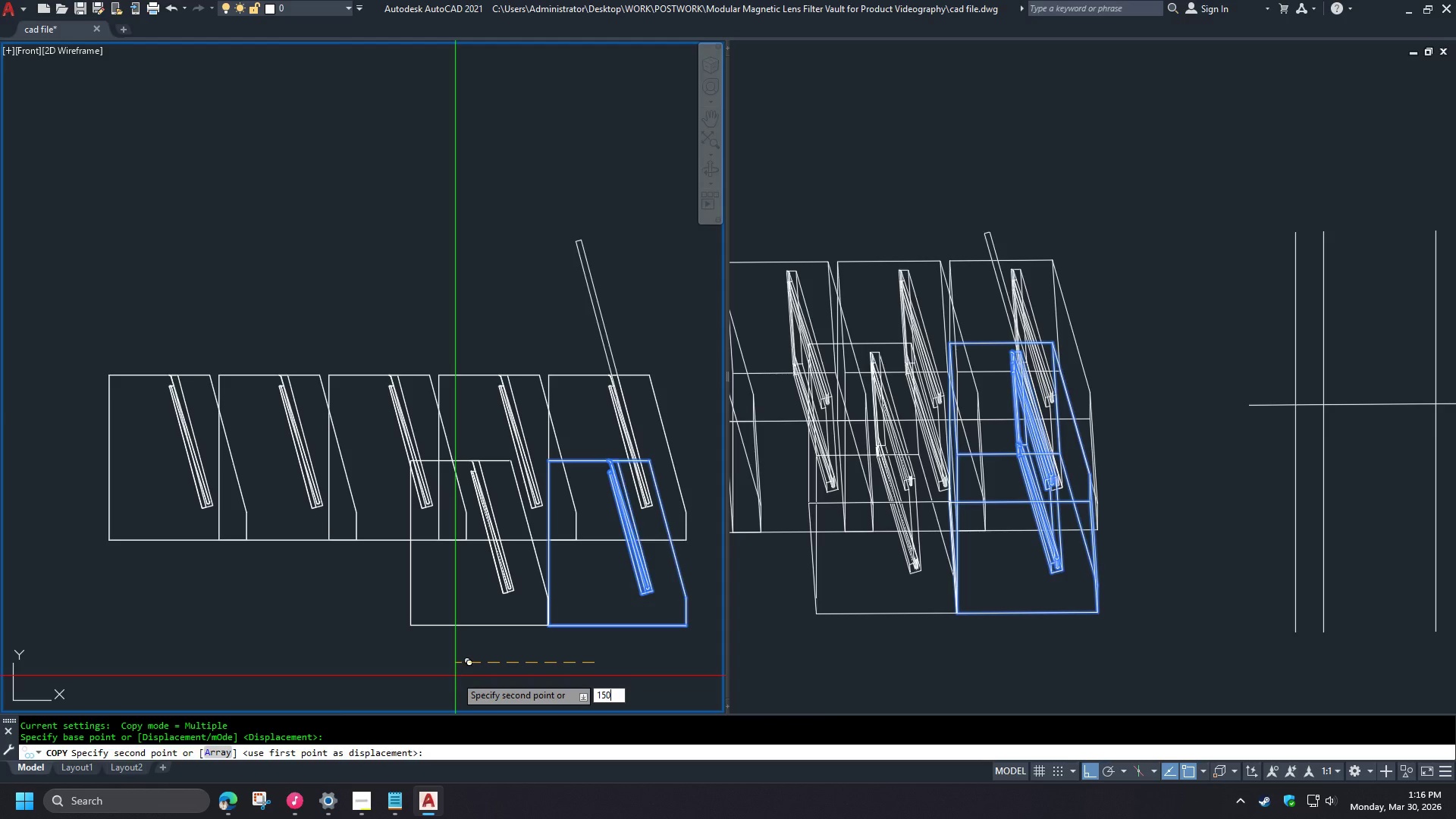 
key(Numpad0)
 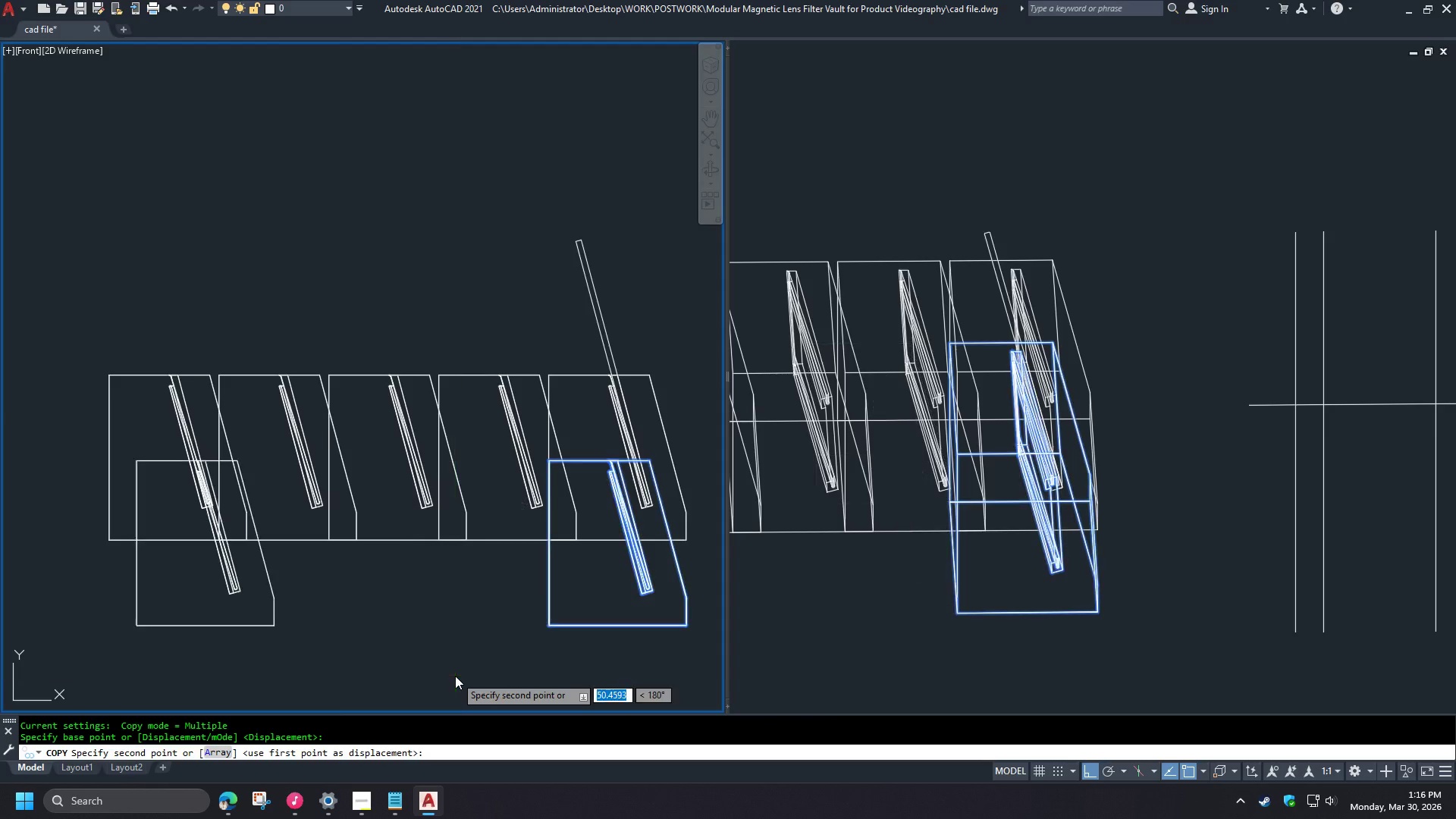 
key(Space)
 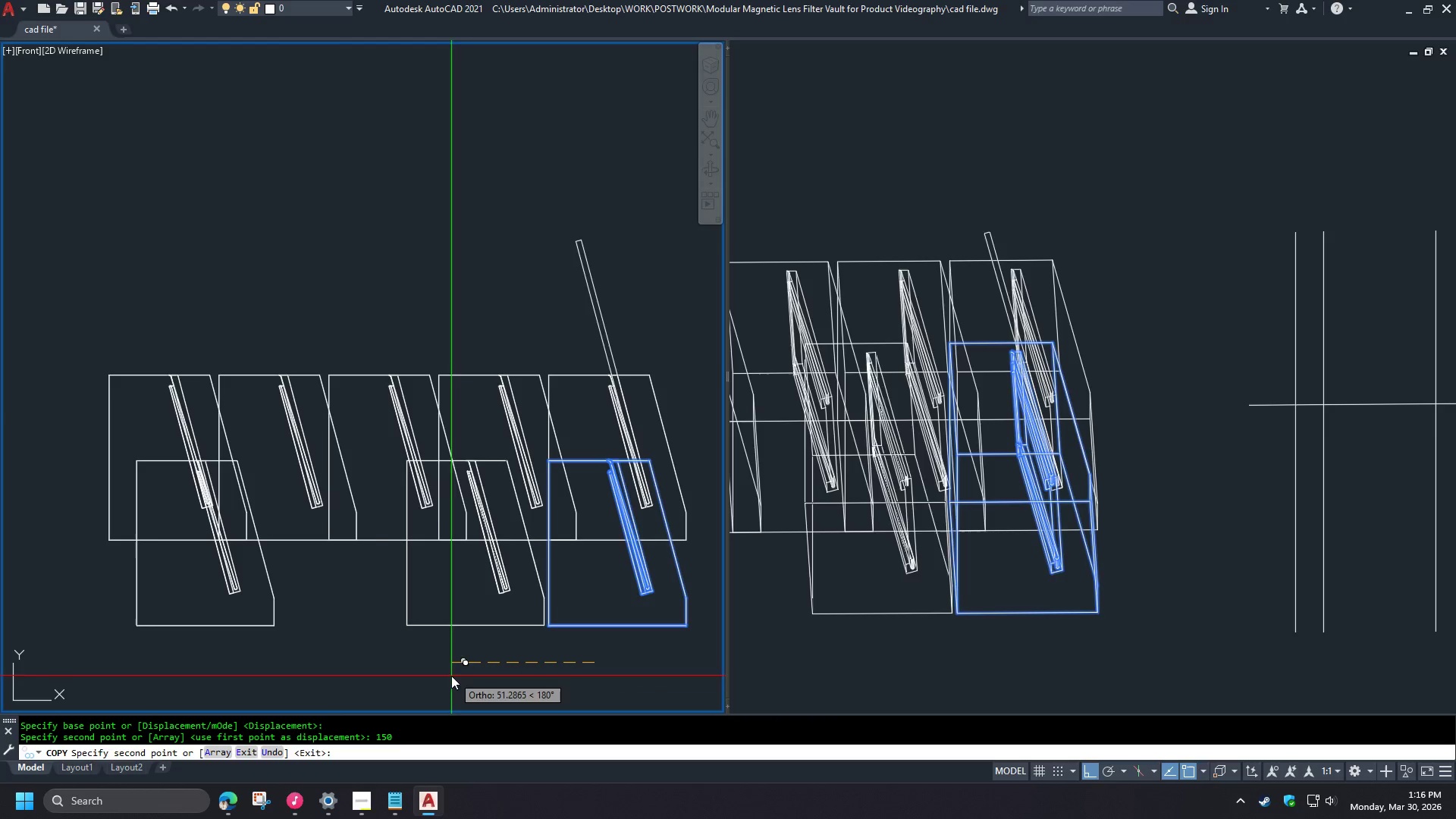 
type( sli )
 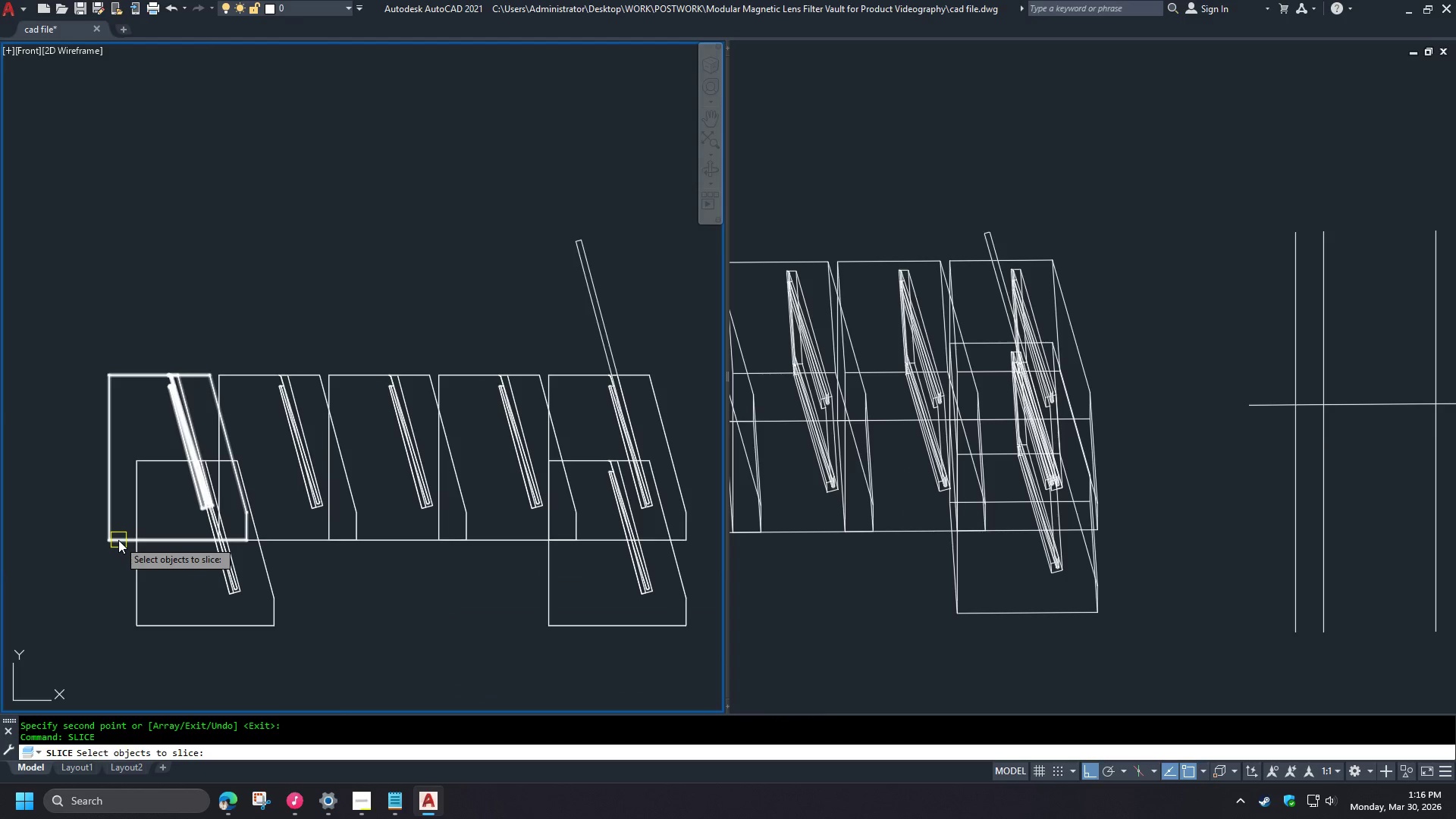 
left_click([118, 540])
 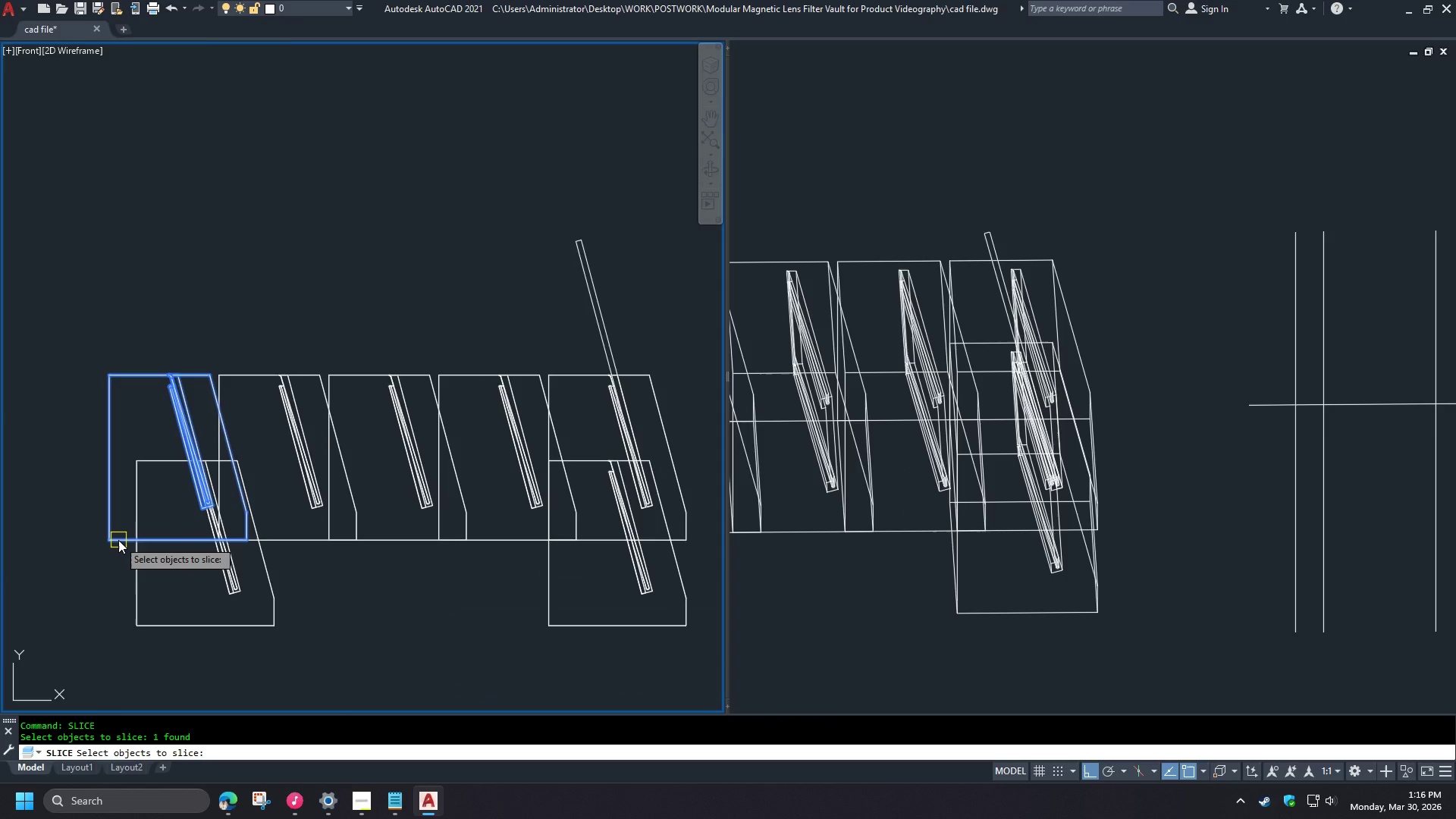 
key(Space)
 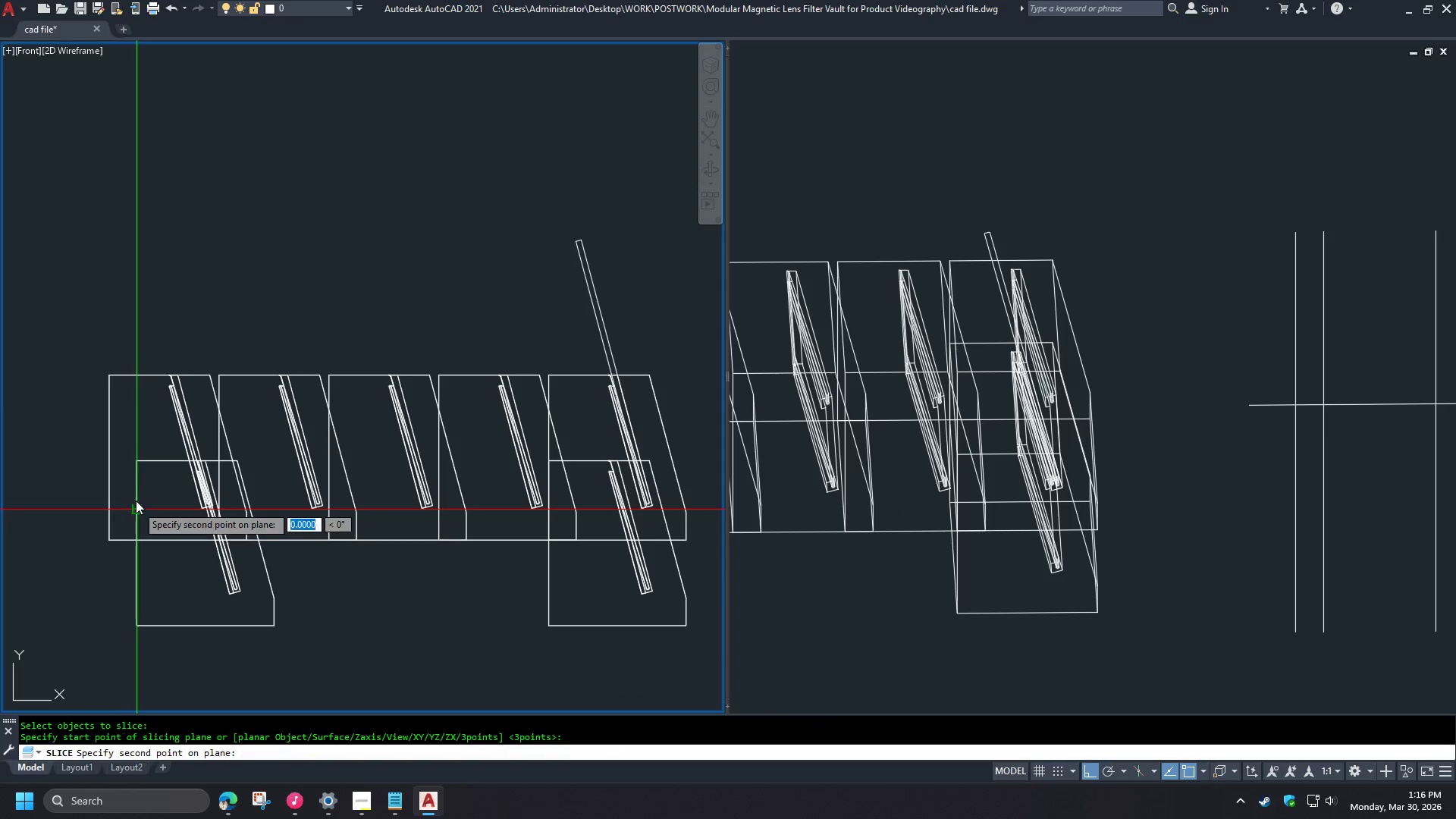 
double_click([129, 481])
 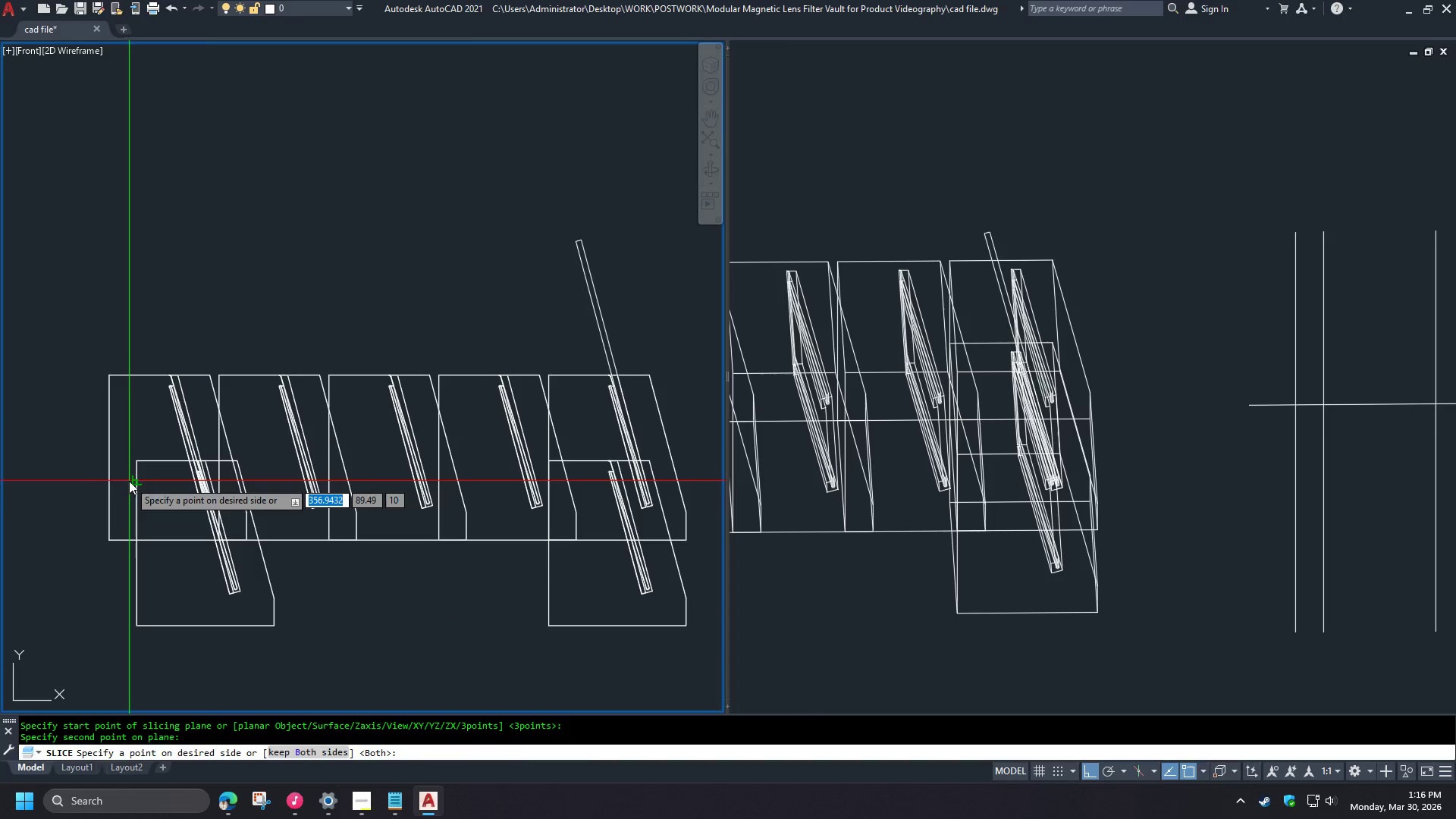 
key(Space)
 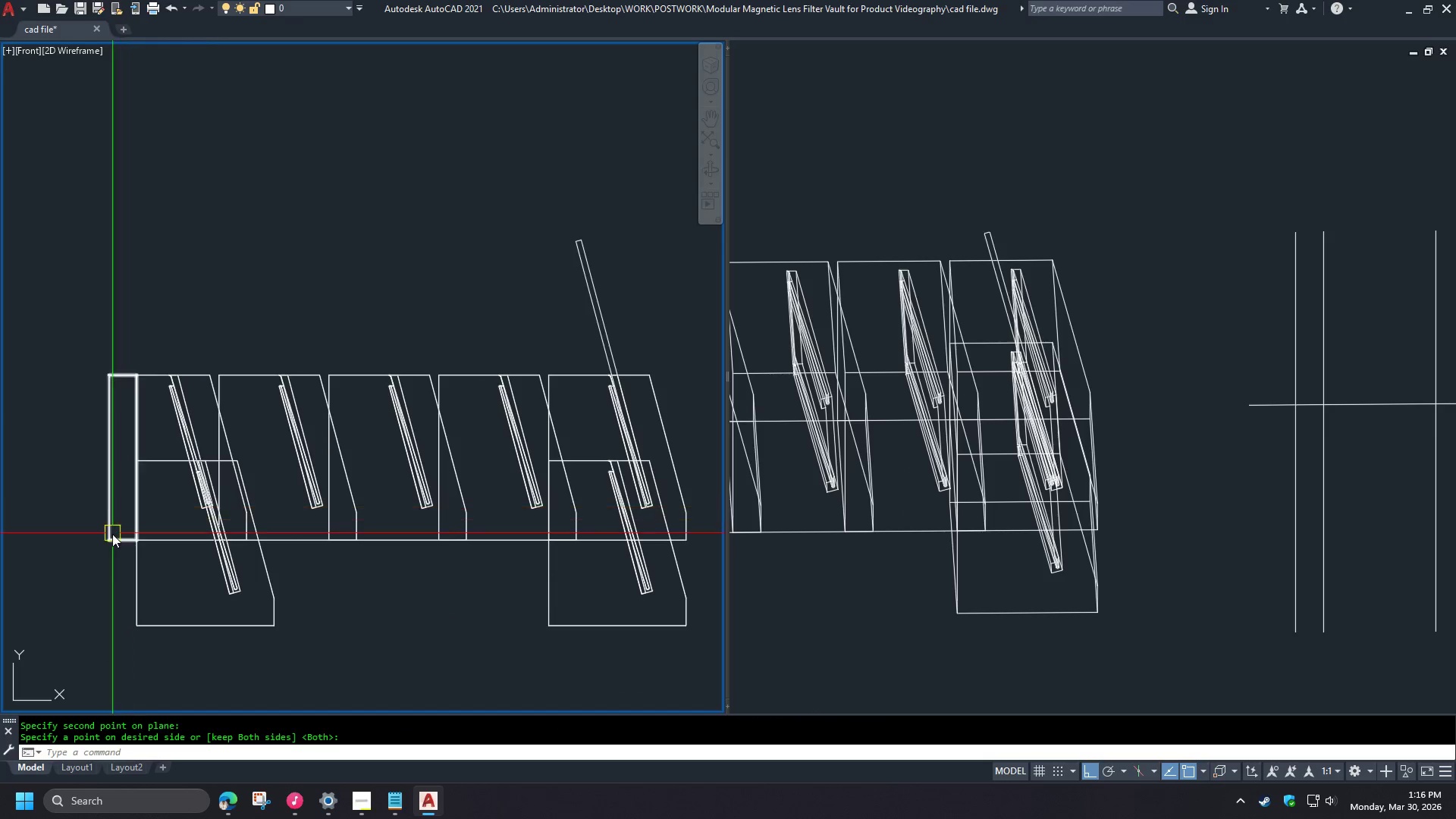 
left_click([112, 534])
 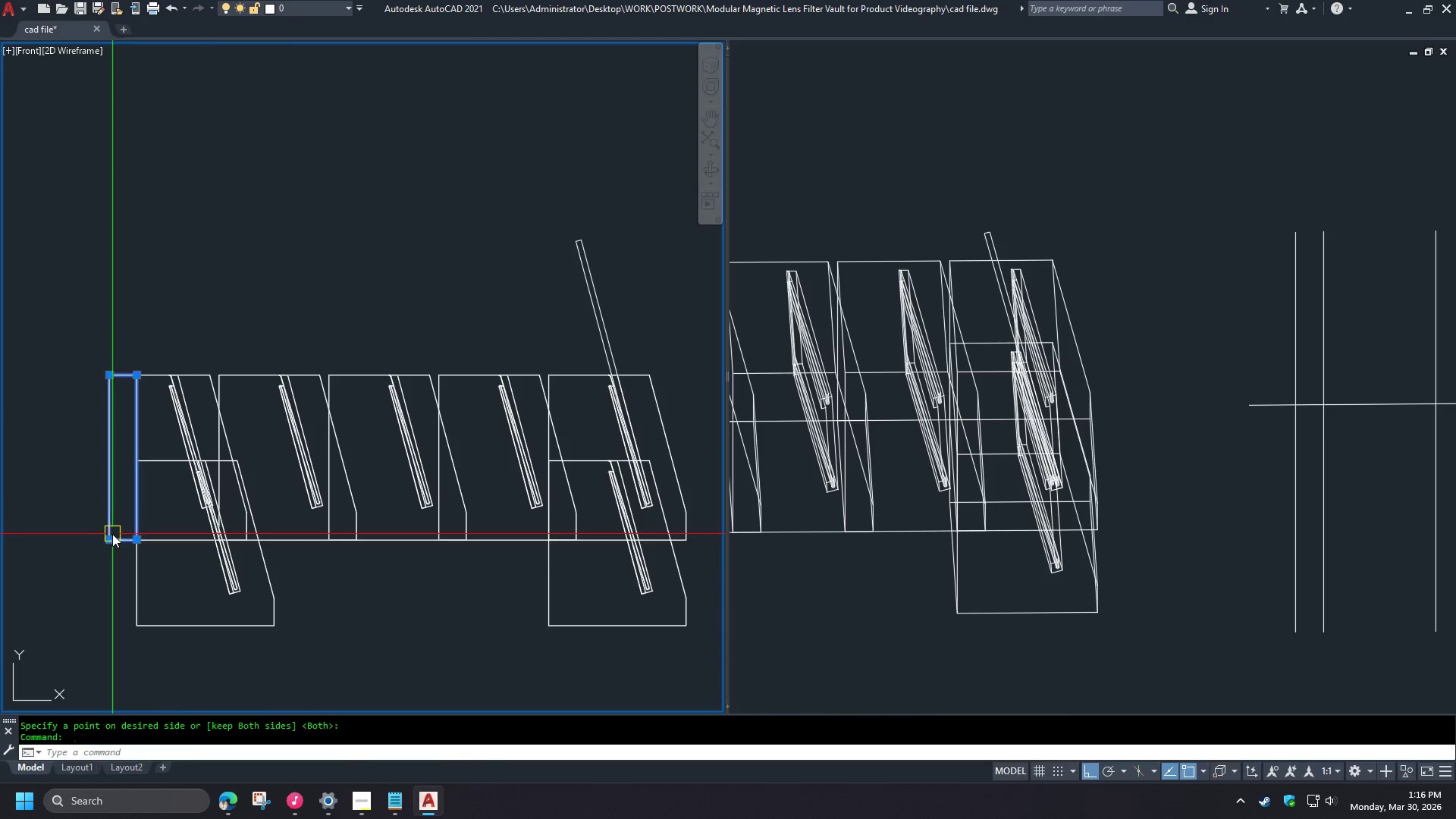 
key(E)
 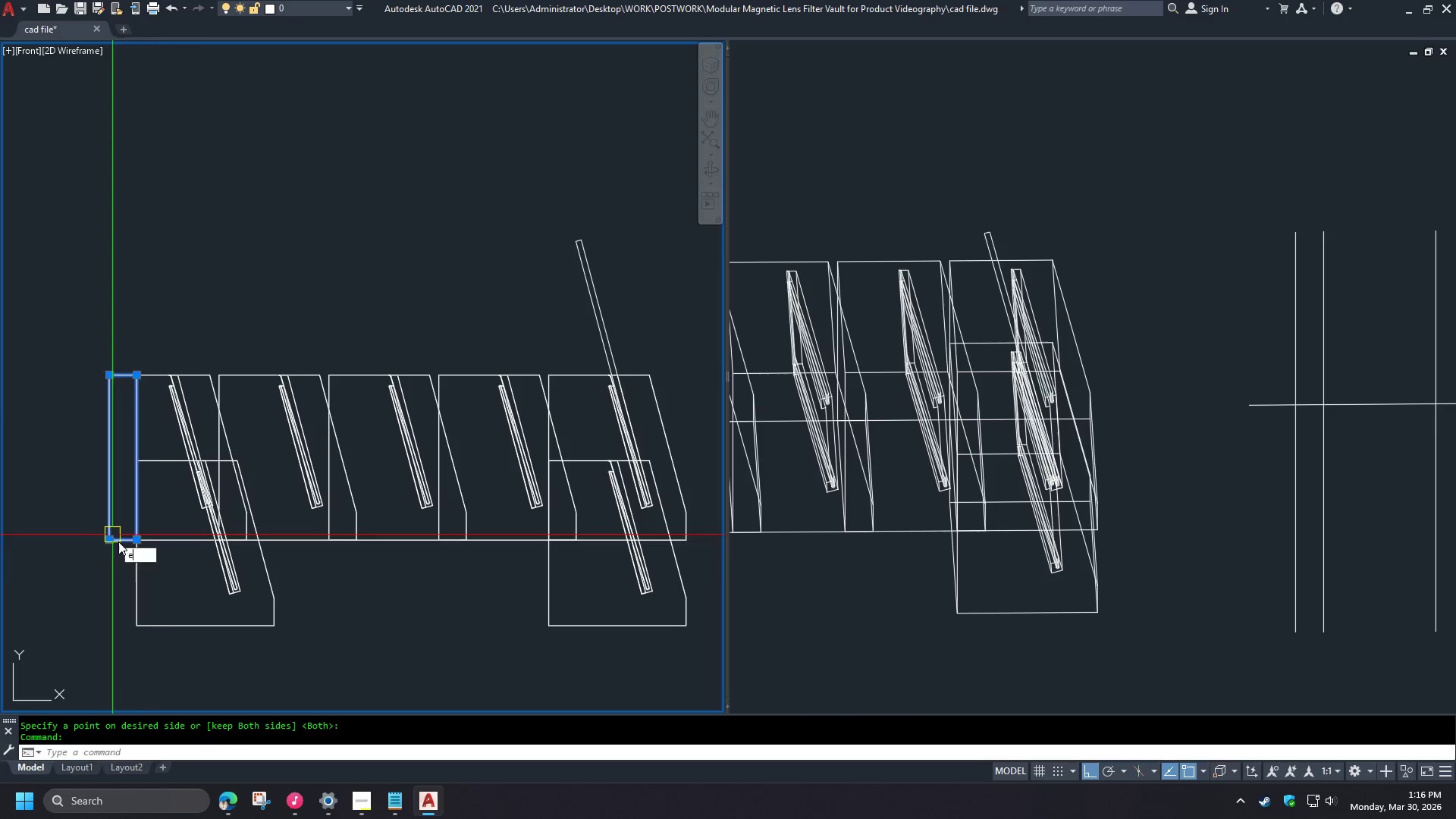 
key(Space)
 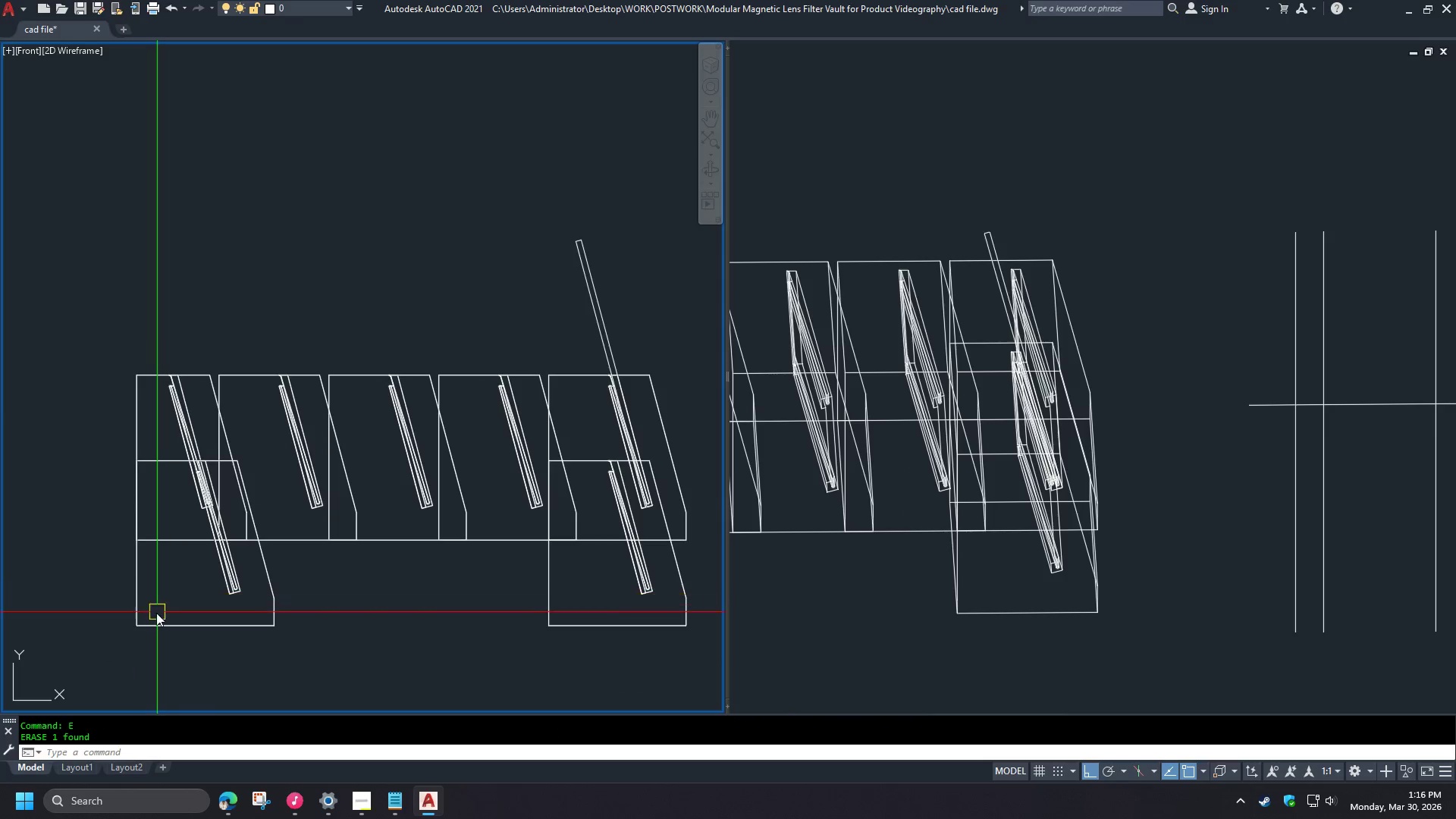 
left_click_drag(start_coordinate=[133, 610], to_coordinate=[121, 605])
 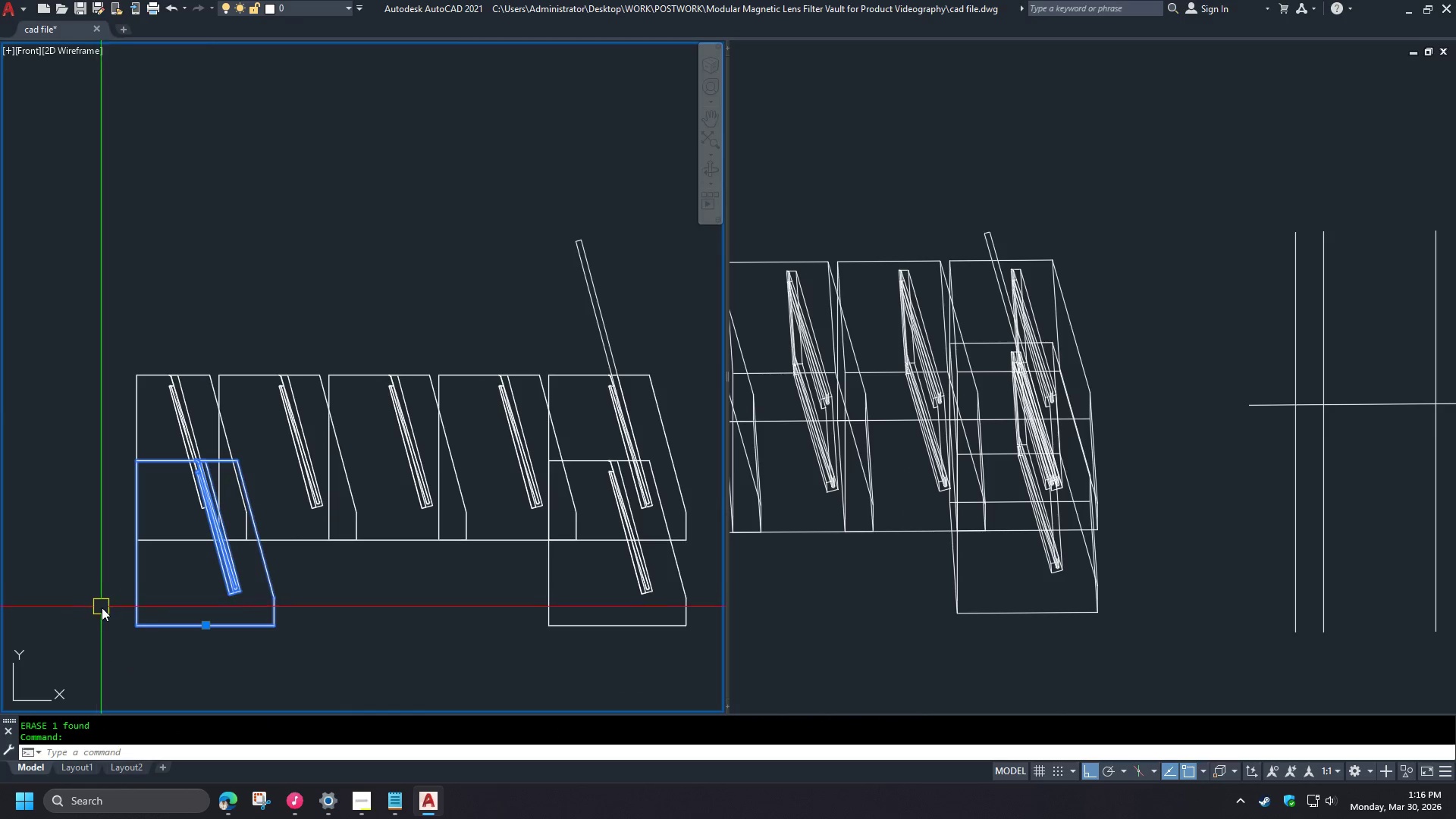 
key(E)
 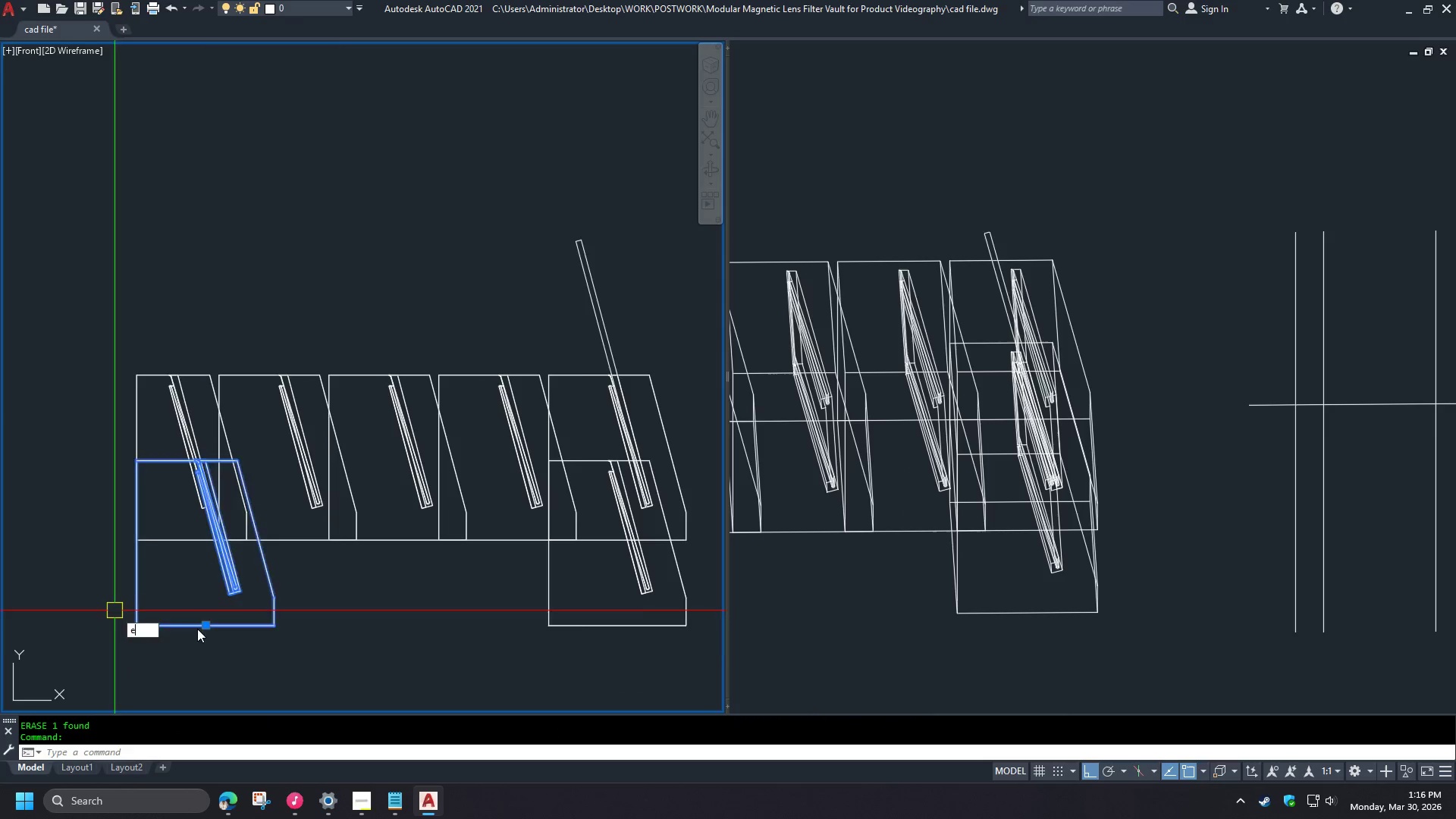 
key(Space)
 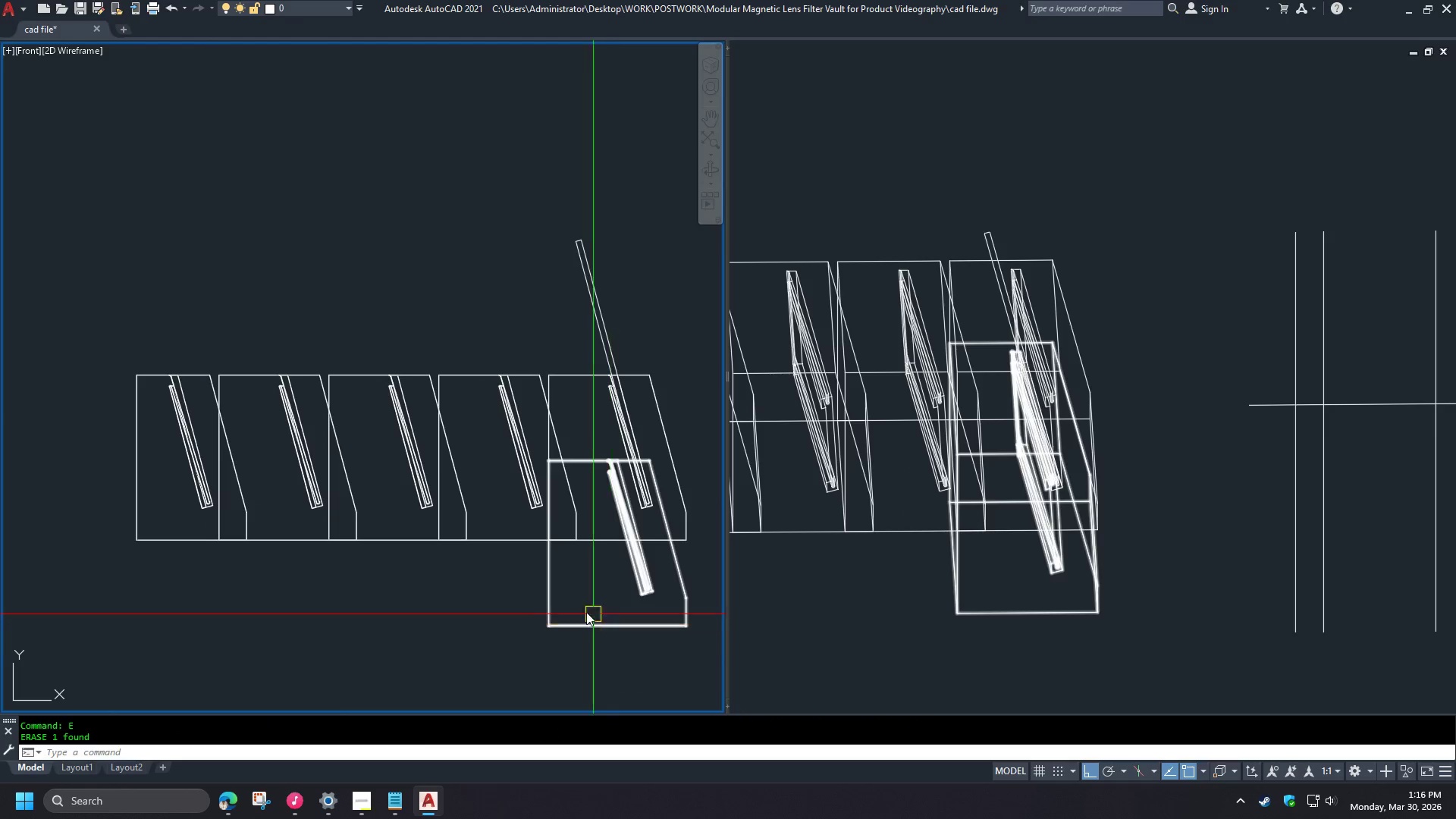 
left_click([540, 618])
 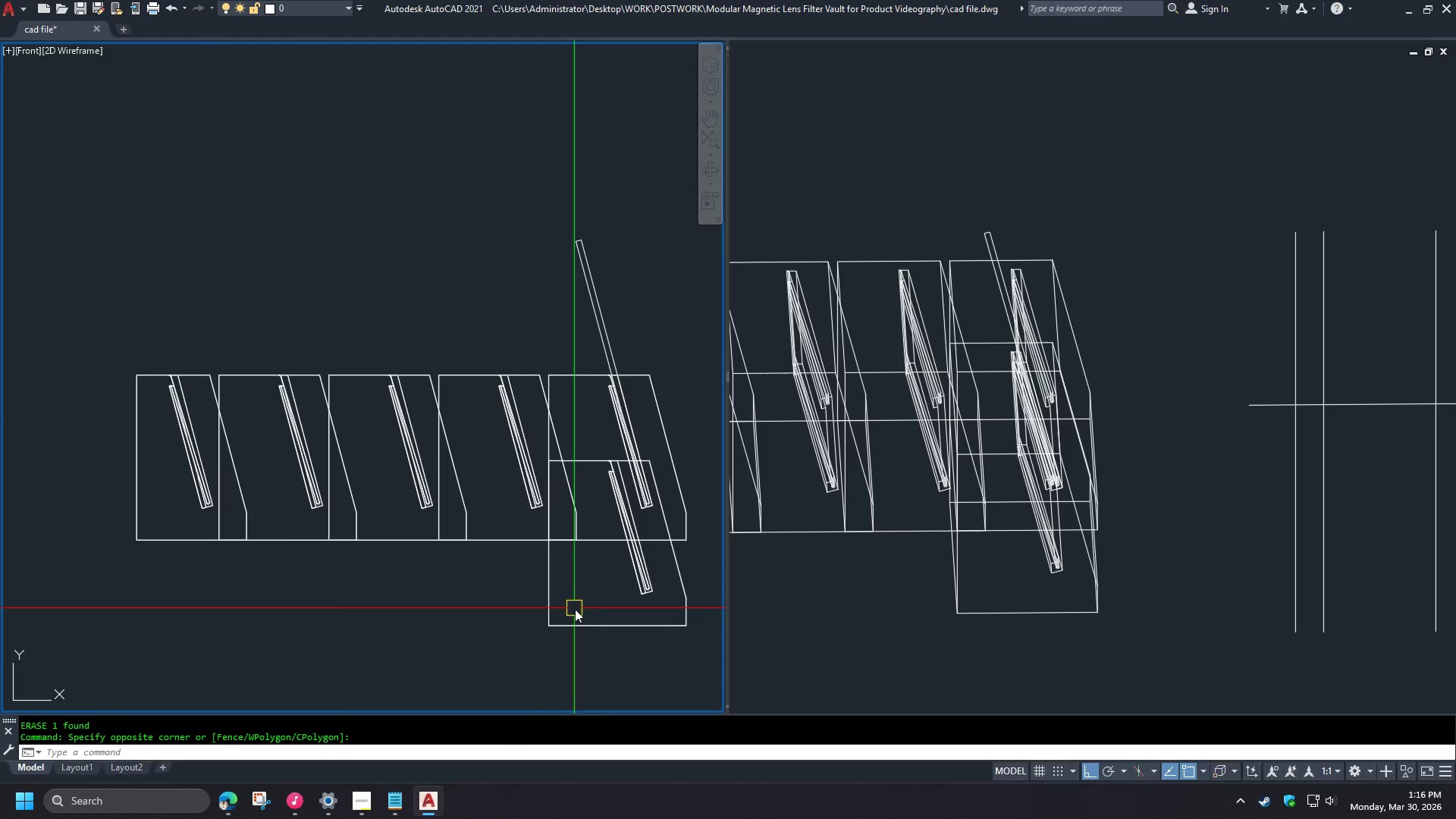 
left_click_drag(start_coordinate=[564, 600], to_coordinate=[557, 599])
 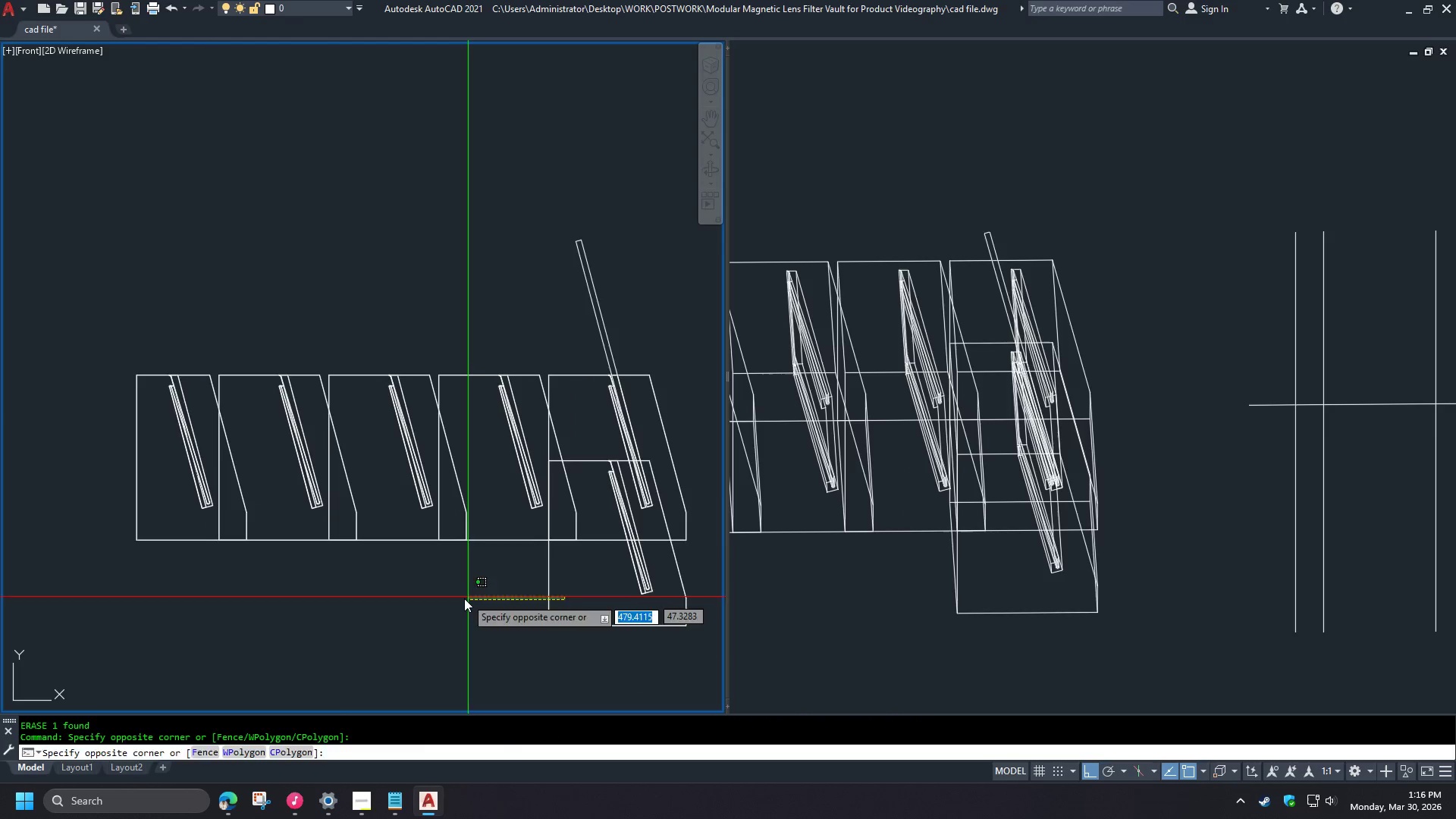 
triple_click([464, 599])
 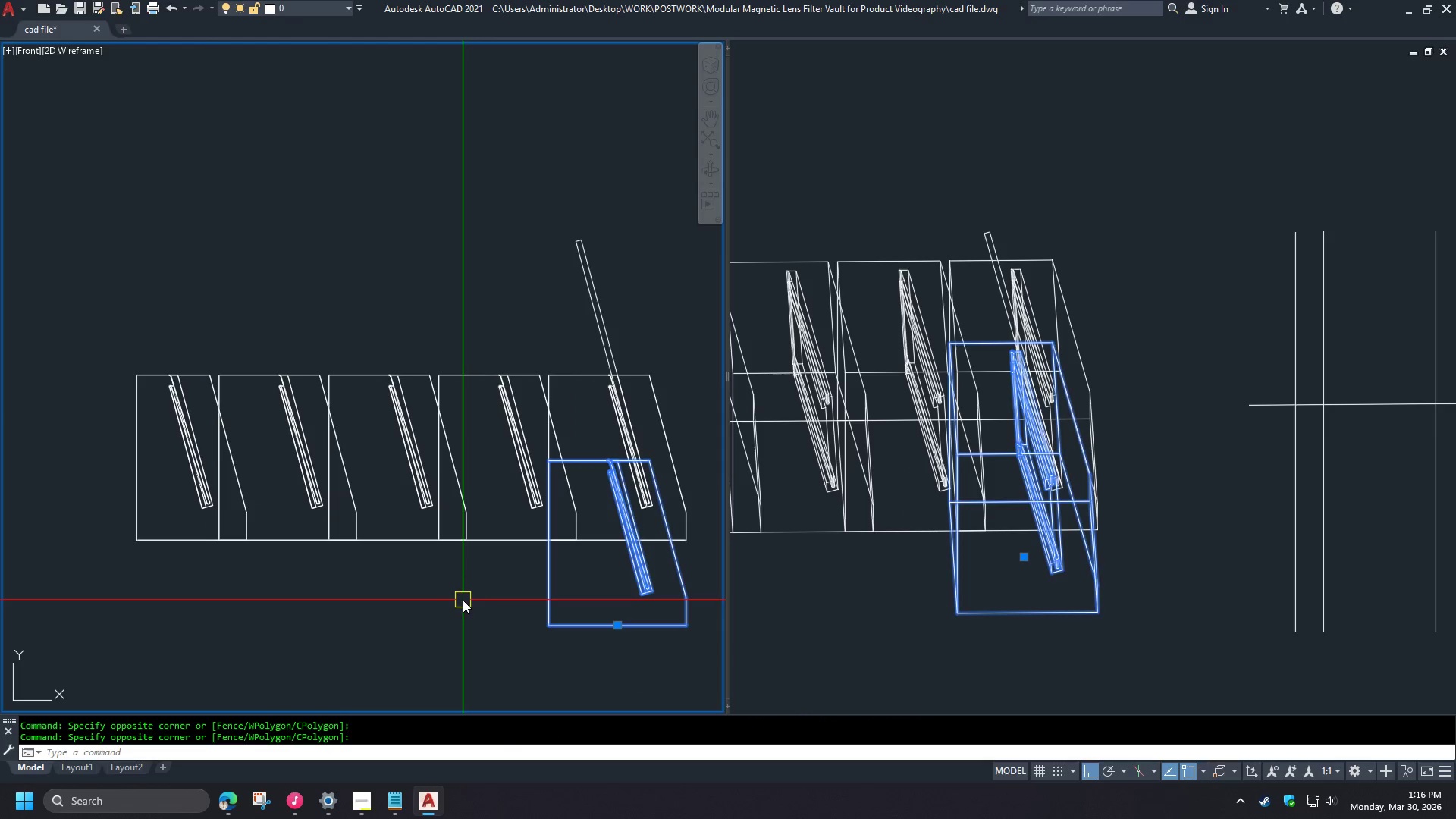 
key(E)
 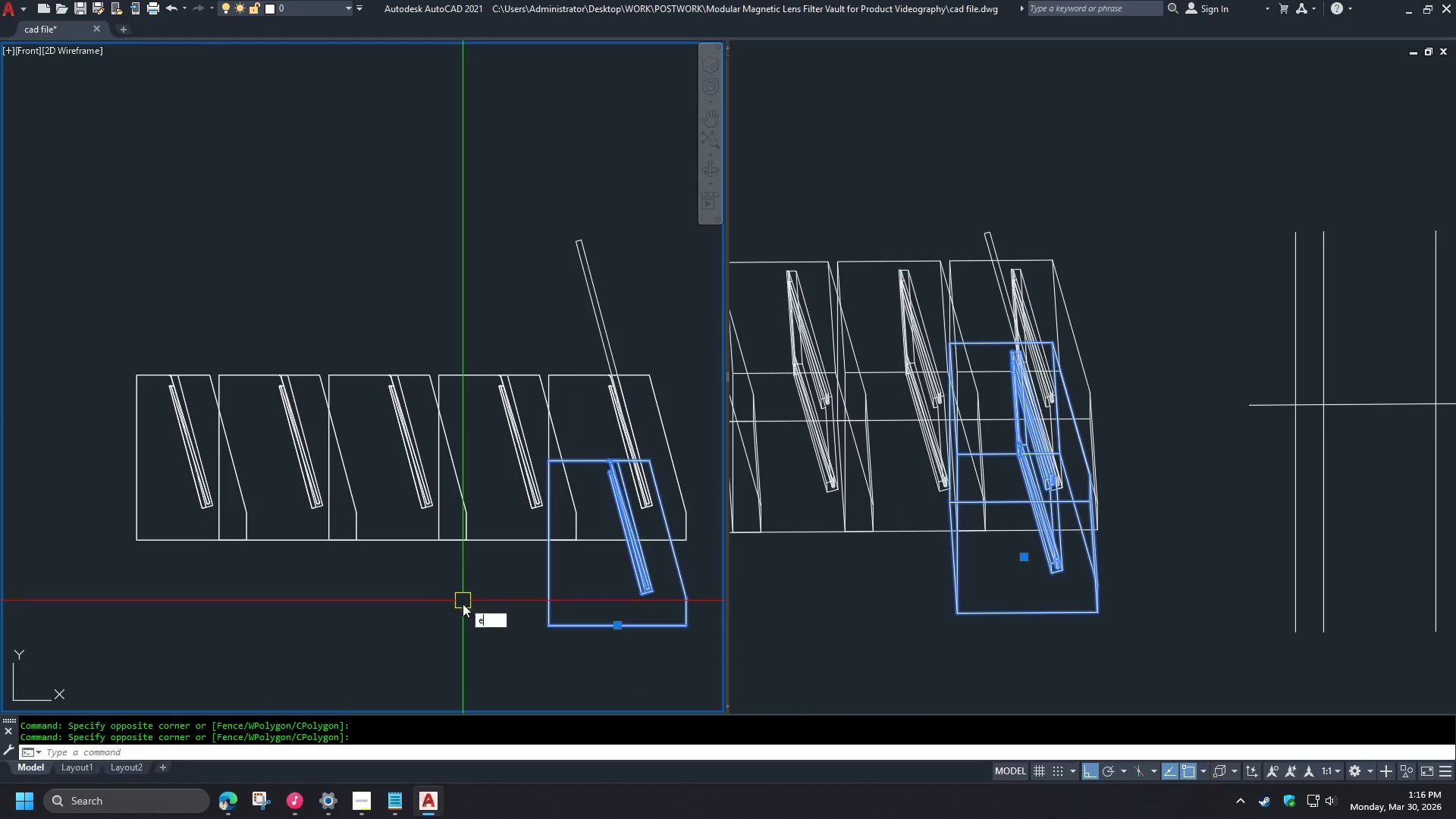 
key(Space)
 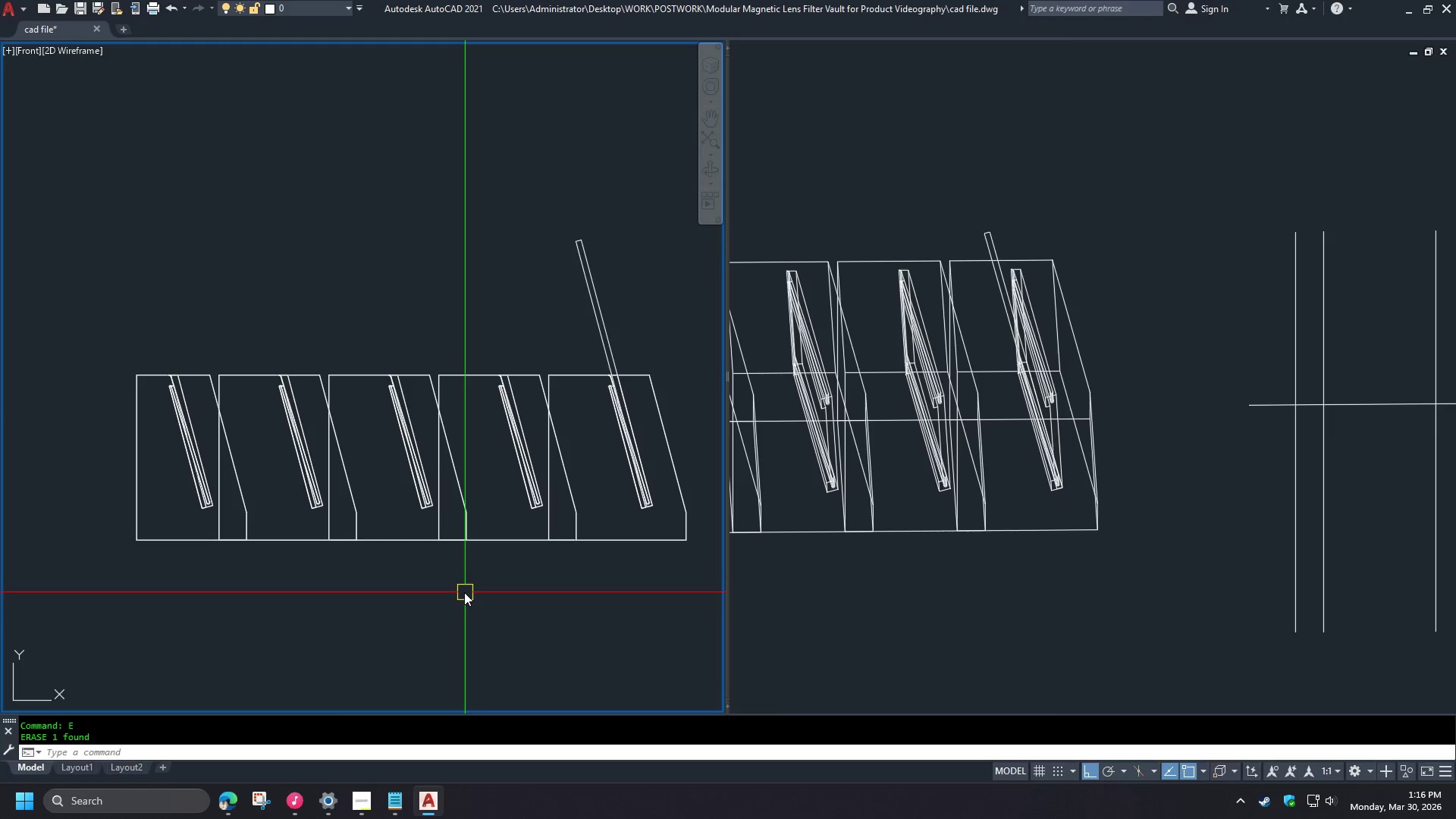 
hold_key(key=ShiftLeft, duration=1.51)
 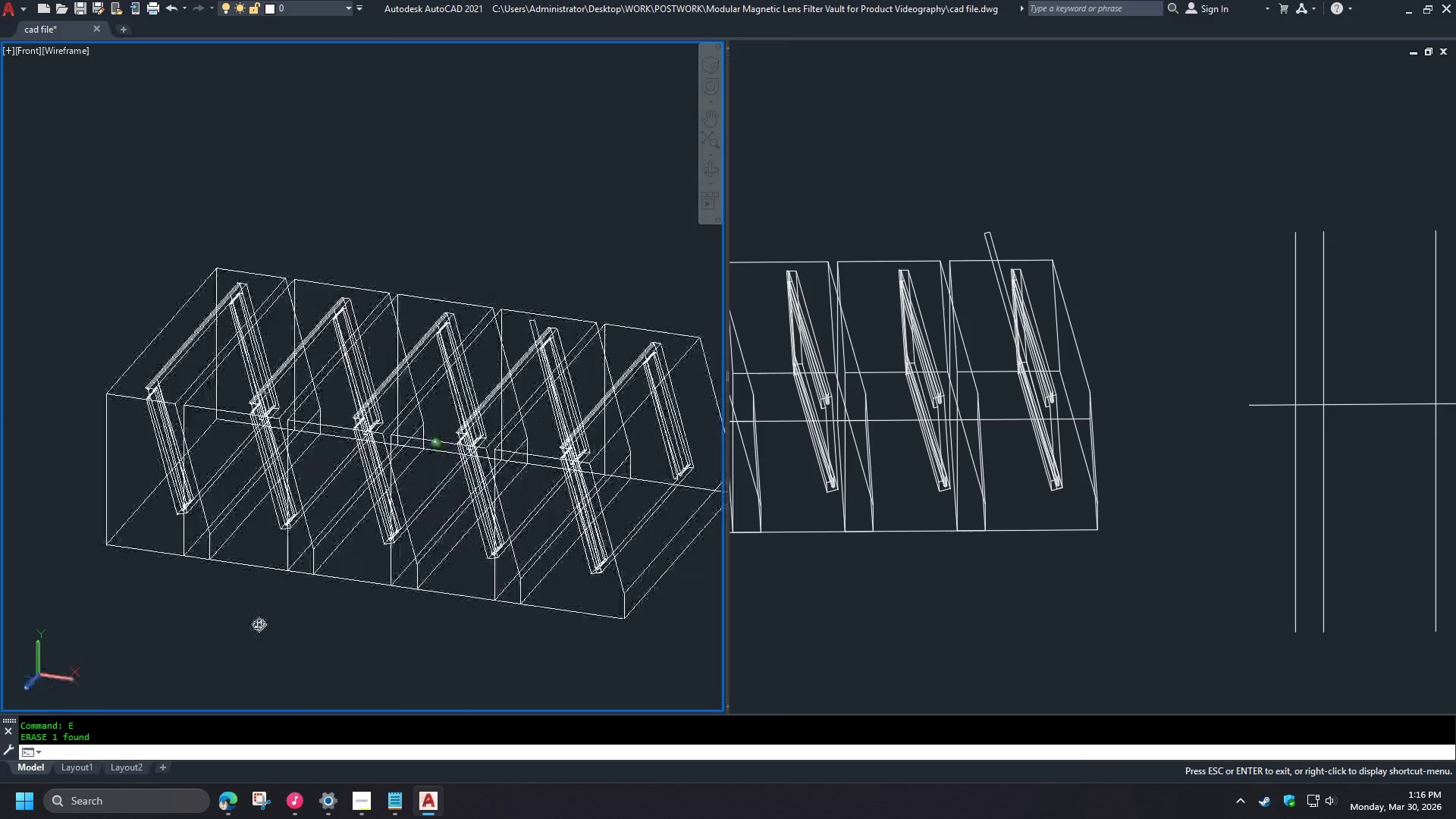 
hold_key(key=ShiftLeft, duration=1.53)
 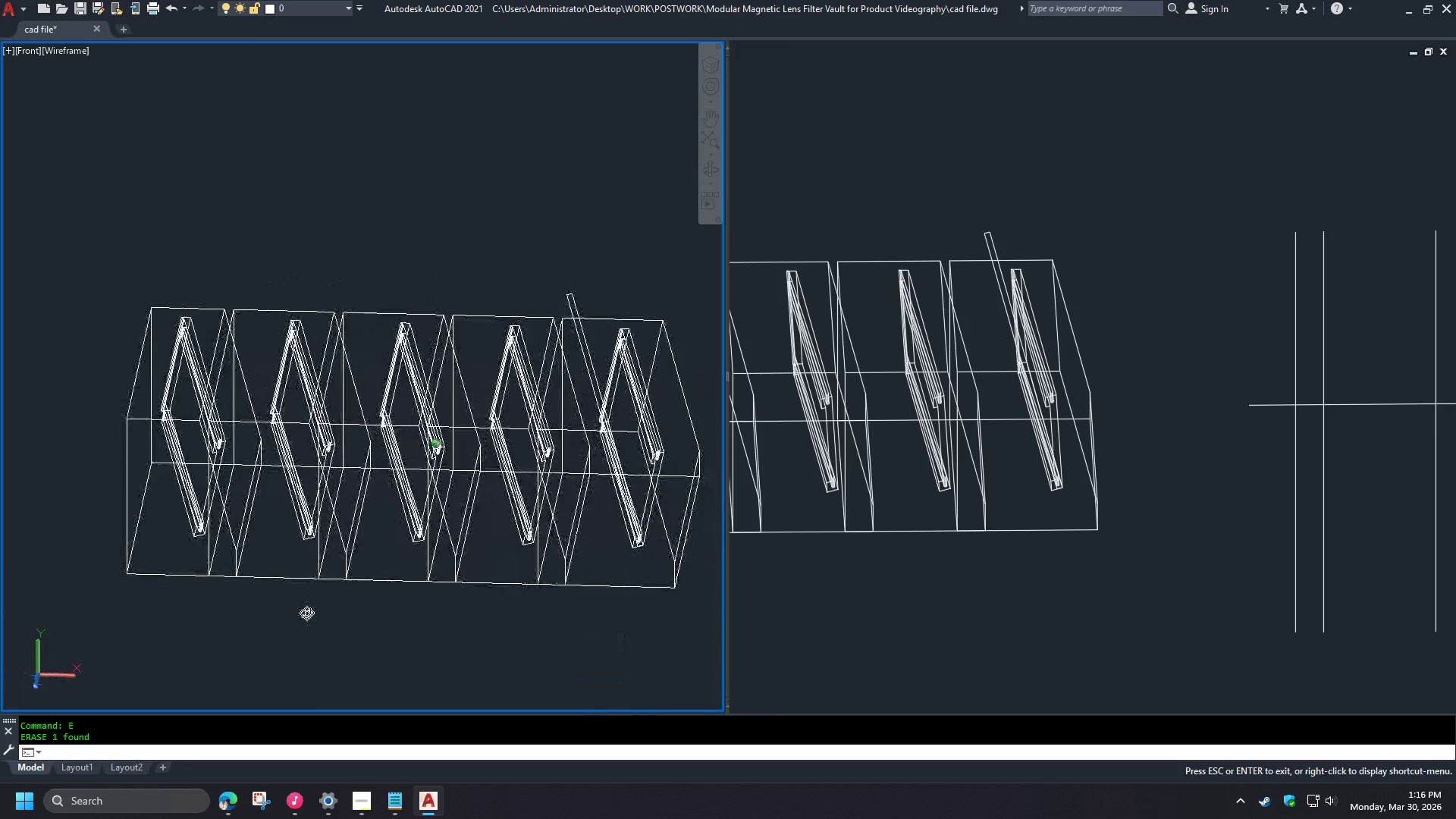 
hold_key(key=ShiftLeft, duration=1.0)
 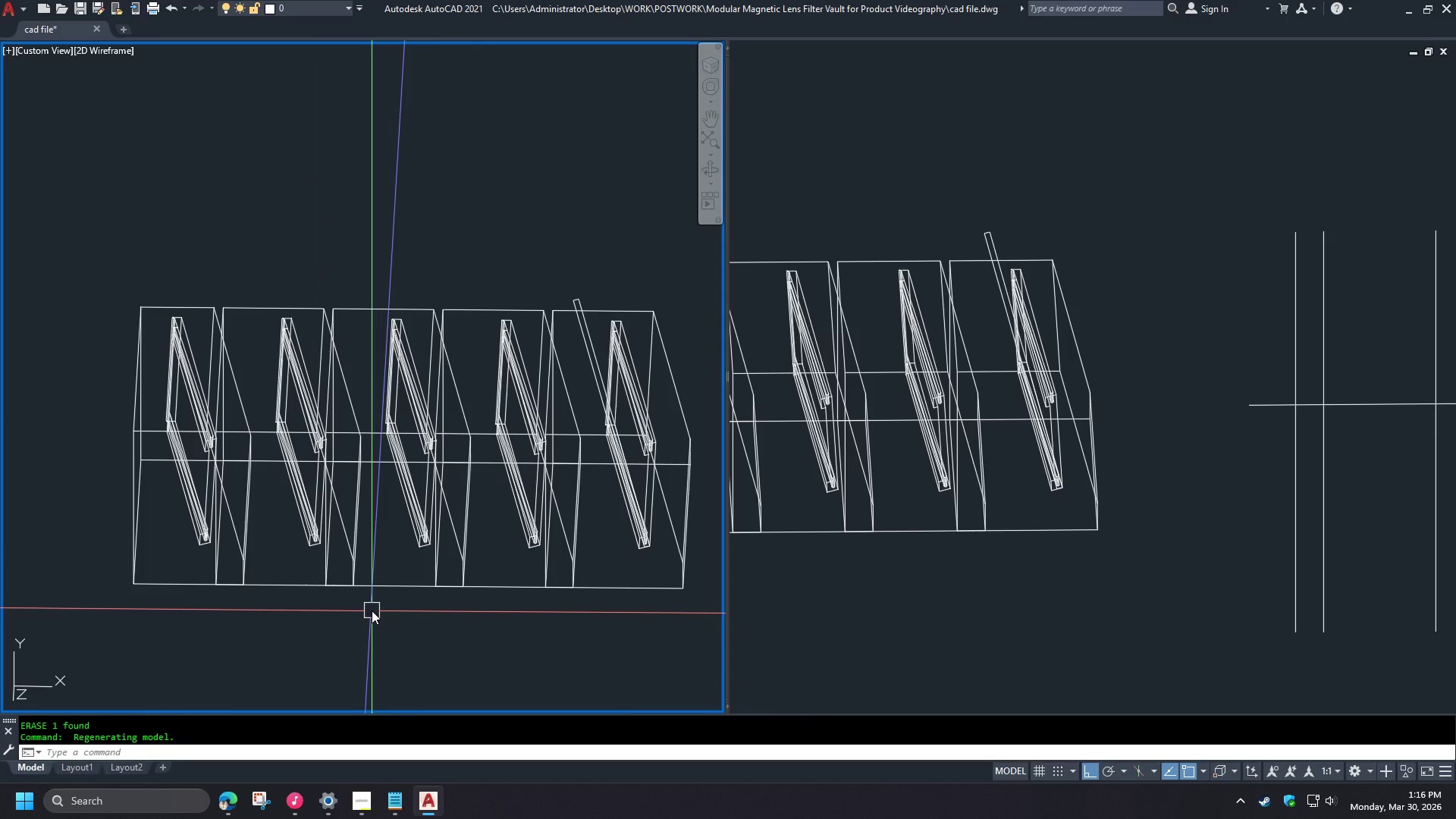 
hold_key(key=ShiftLeft, duration=1.52)
 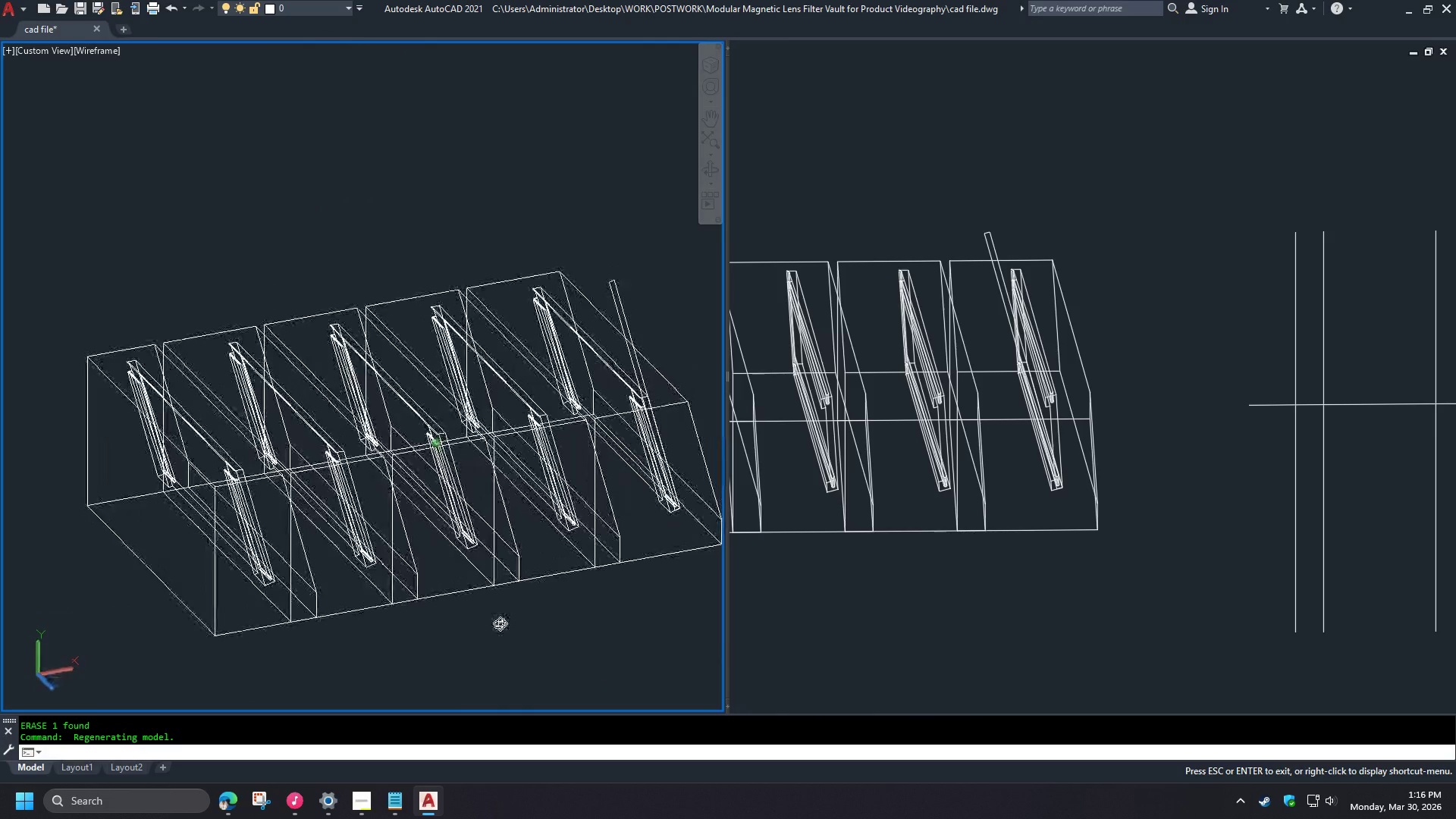 
hold_key(key=ShiftLeft, duration=1.5)
 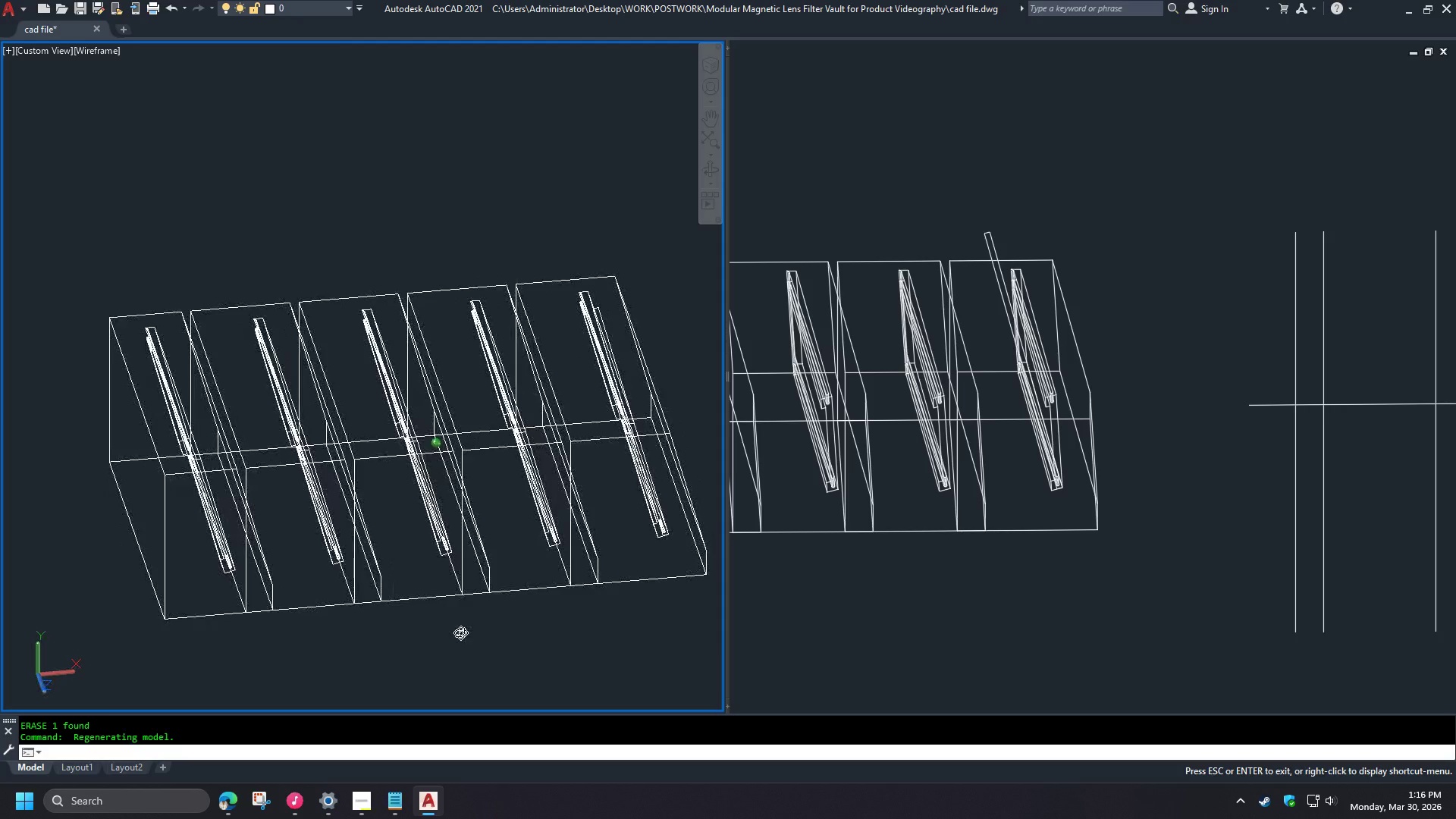 
hold_key(key=ShiftLeft, duration=1.51)
 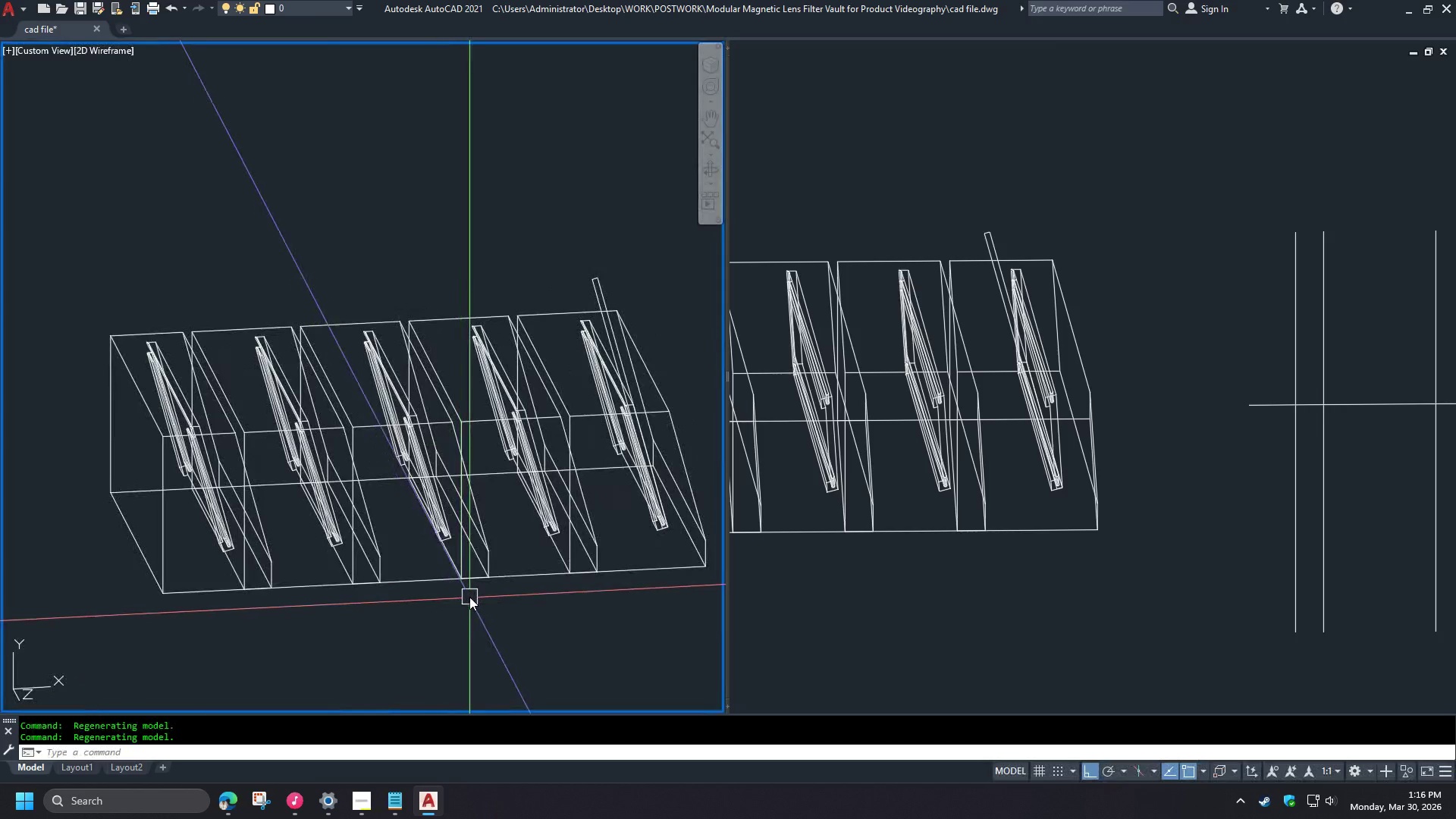 
hold_key(key=ShiftLeft, duration=0.48)
 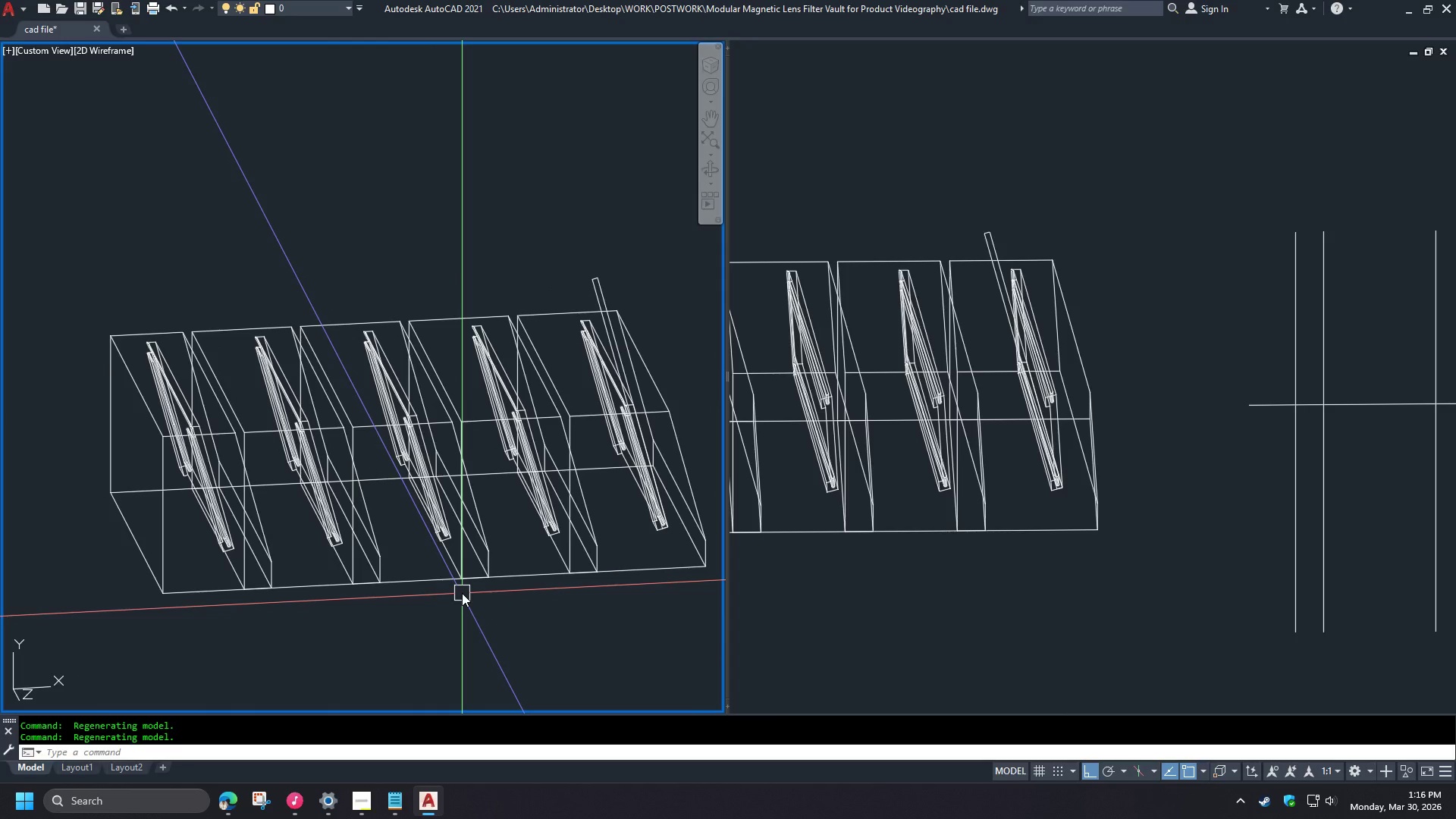 
key(Minus)
 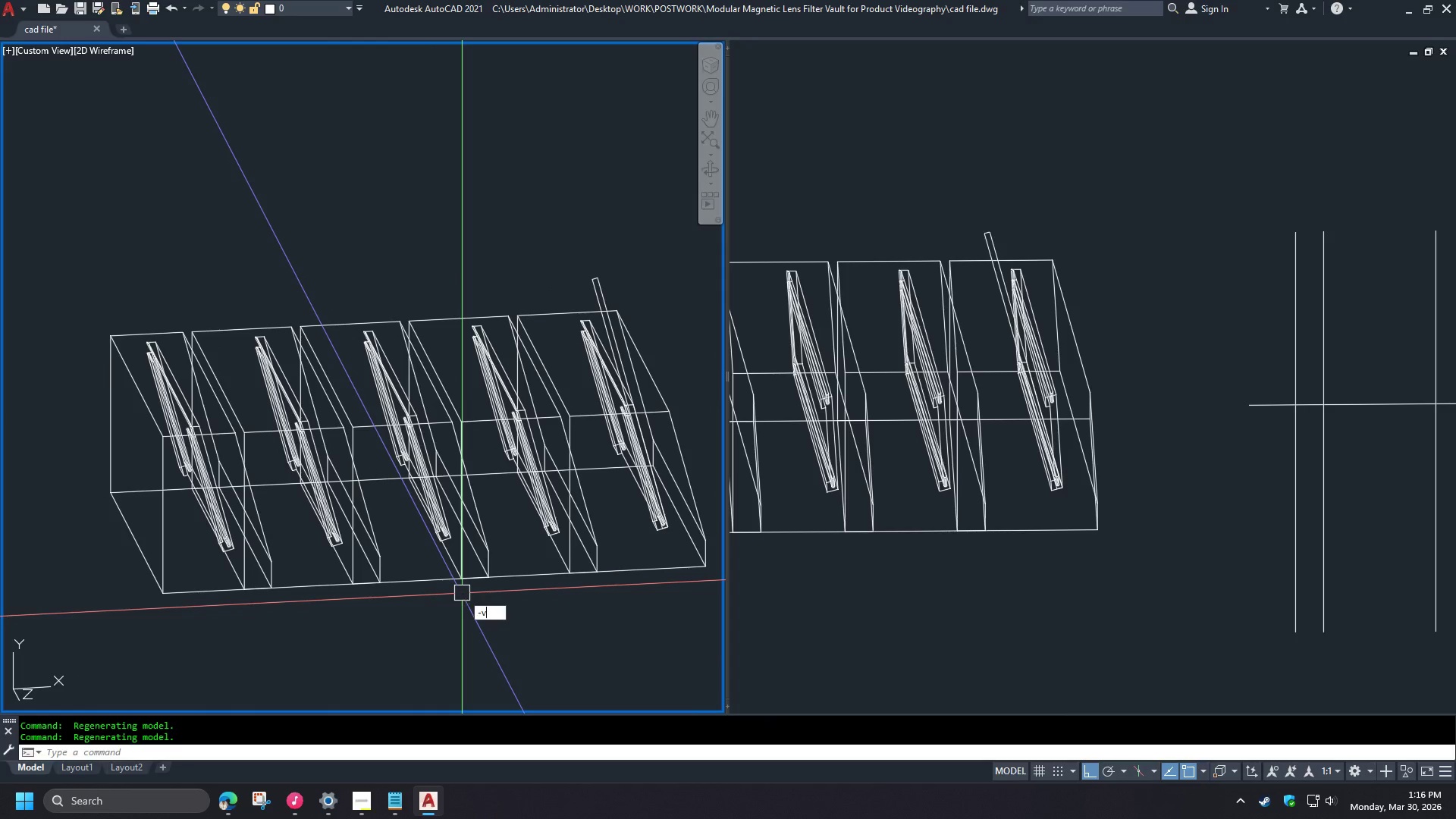 
key(V)
 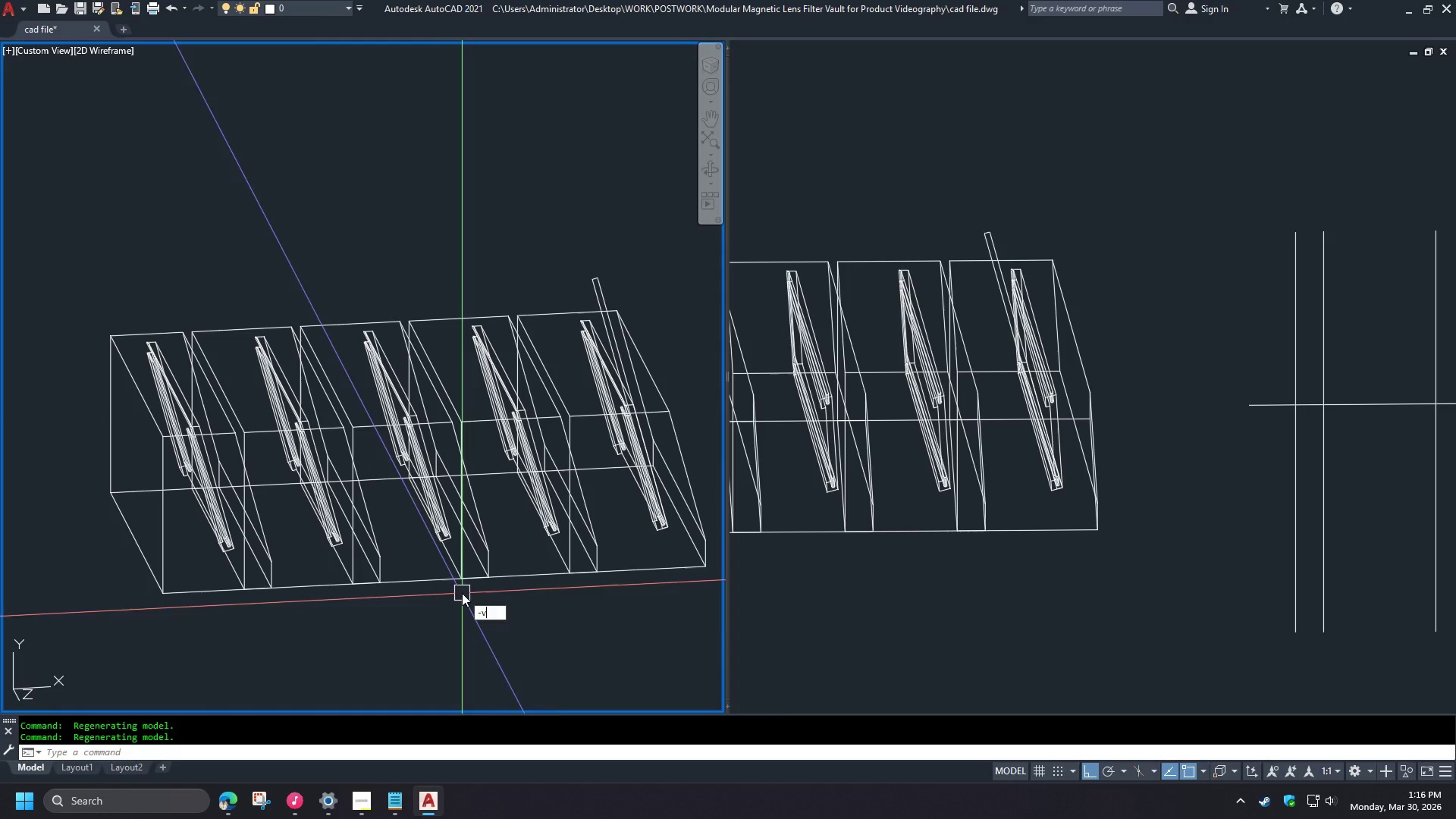 
key(Space)
 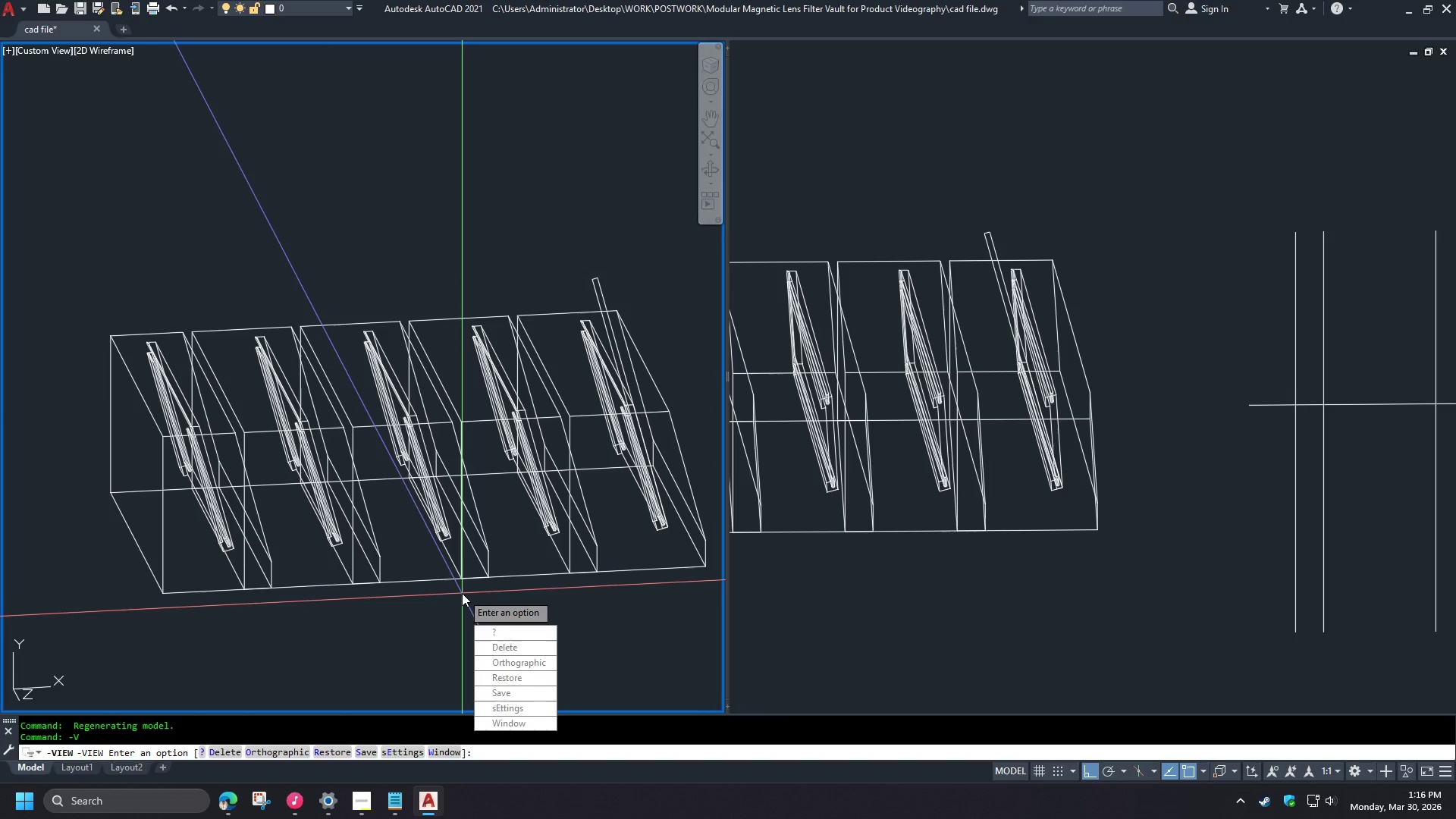 
key(F)
 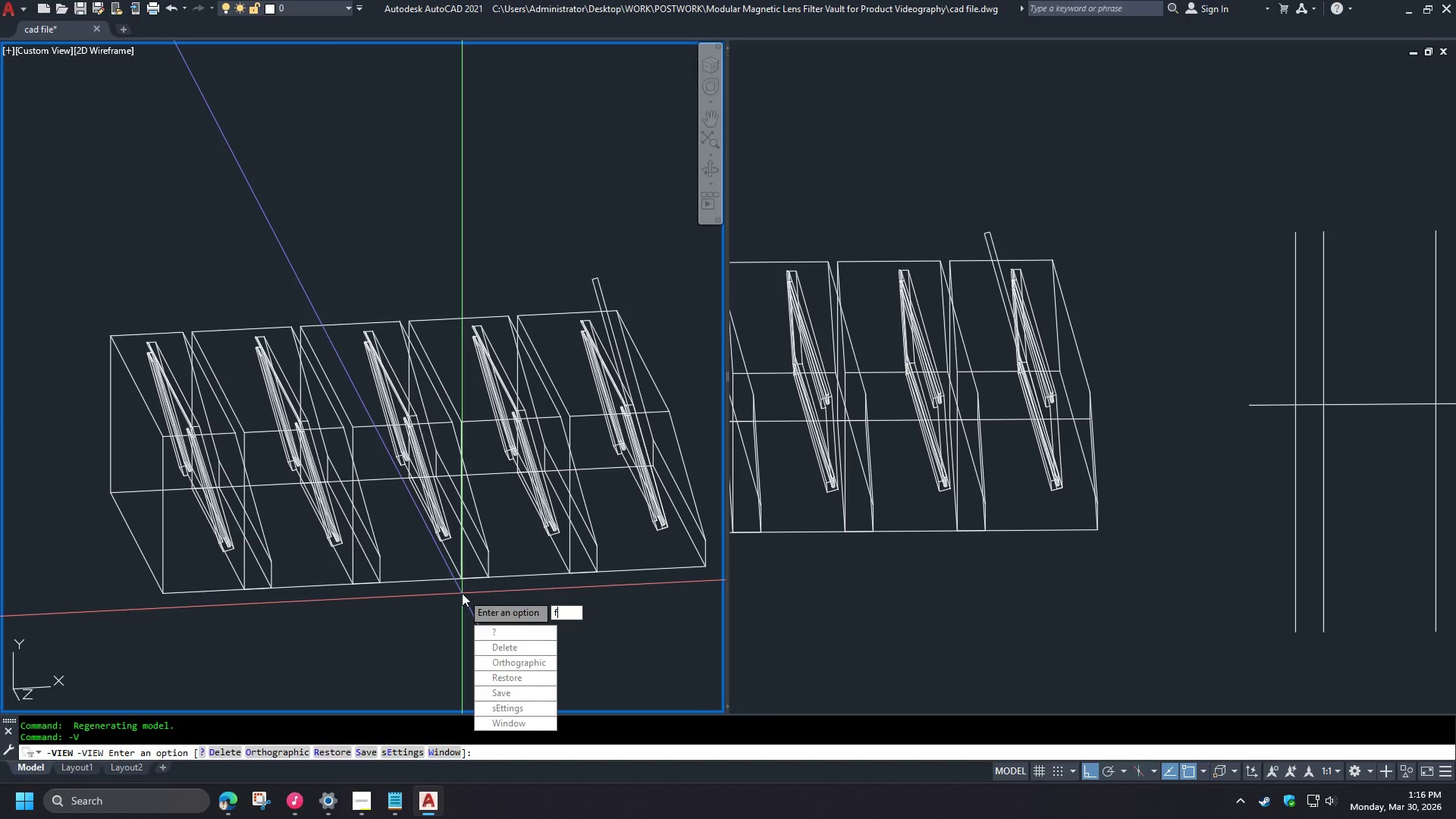 
key(Space)
 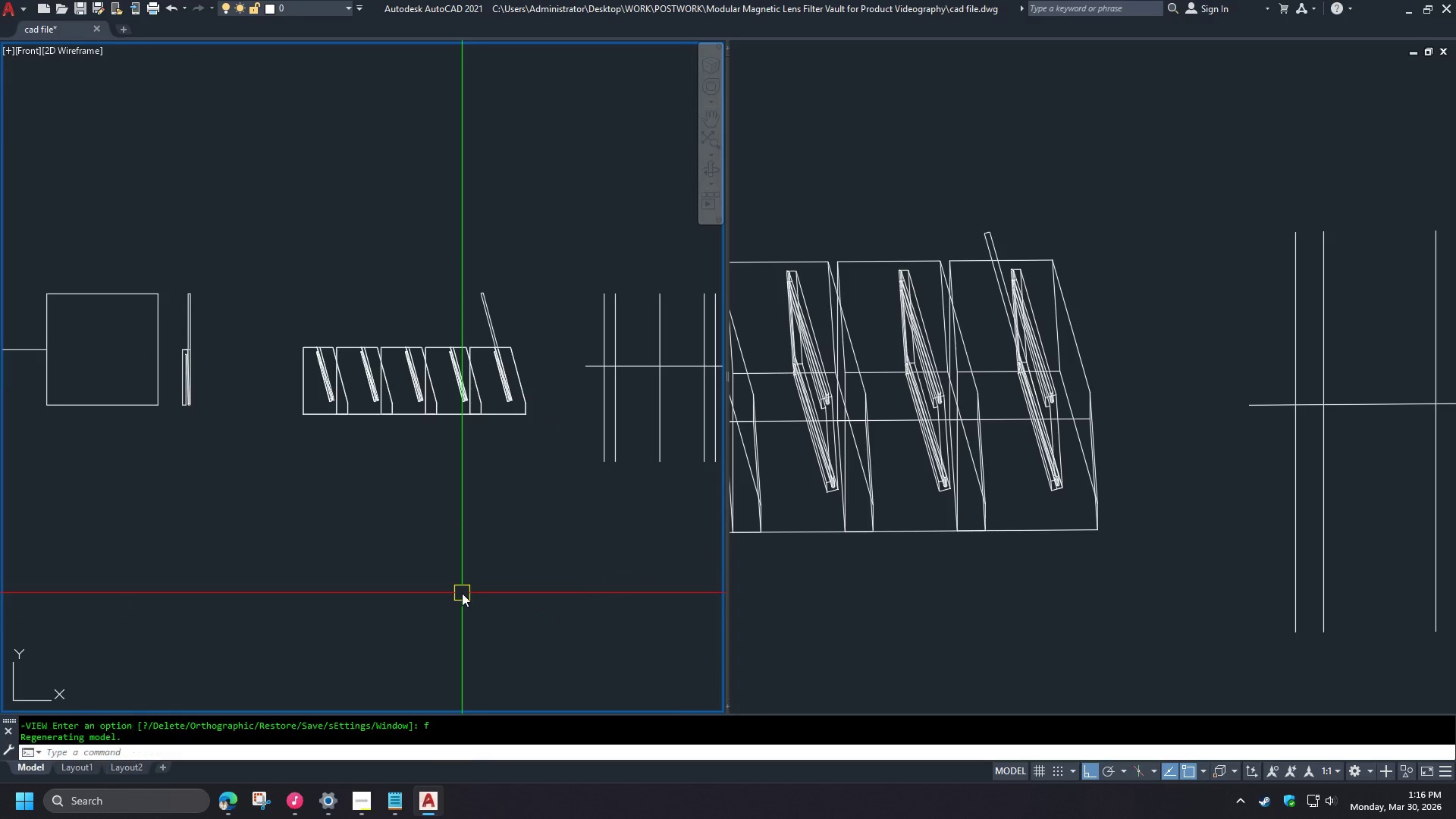 
key(R)
 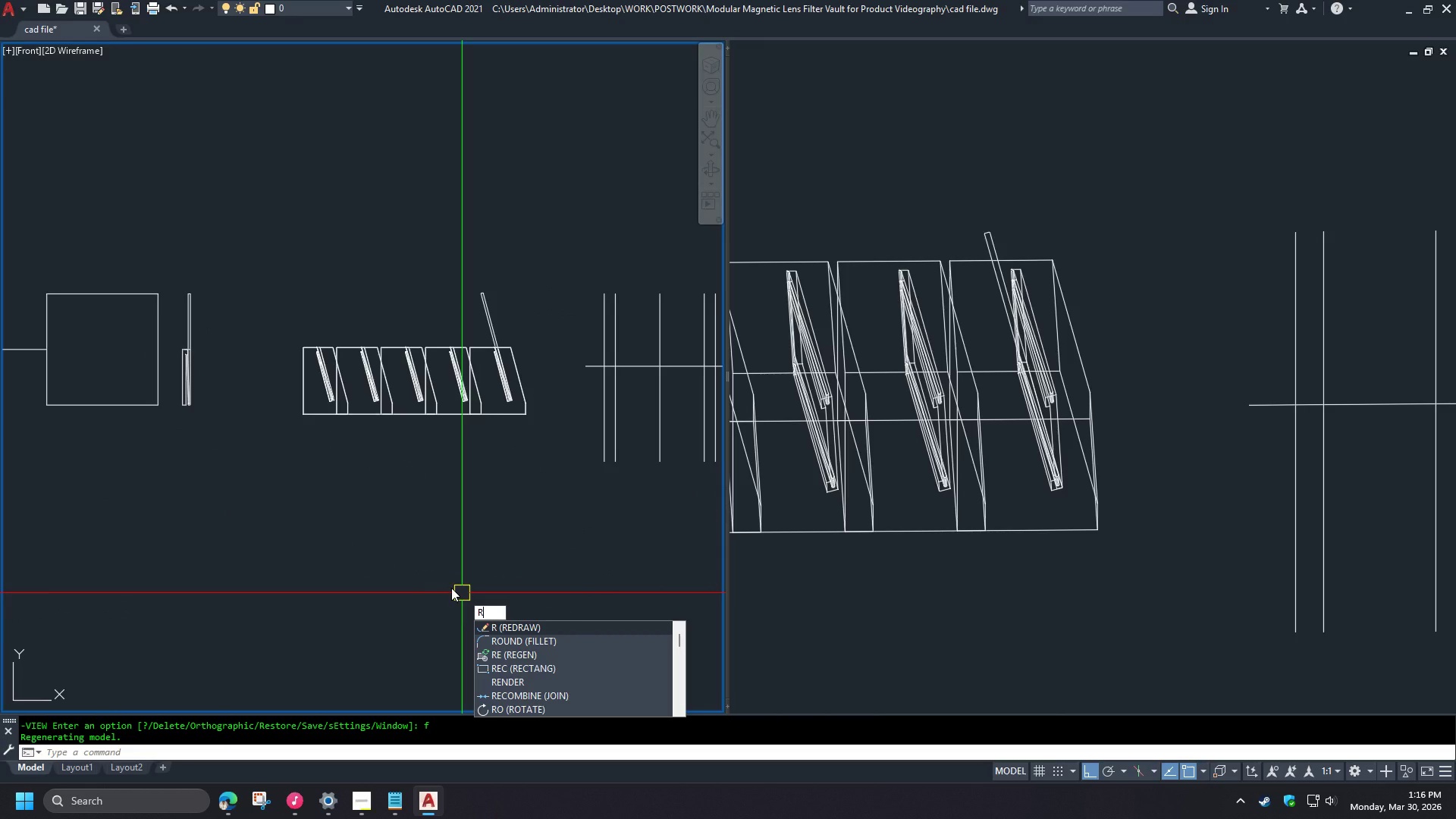 
key(Escape)
 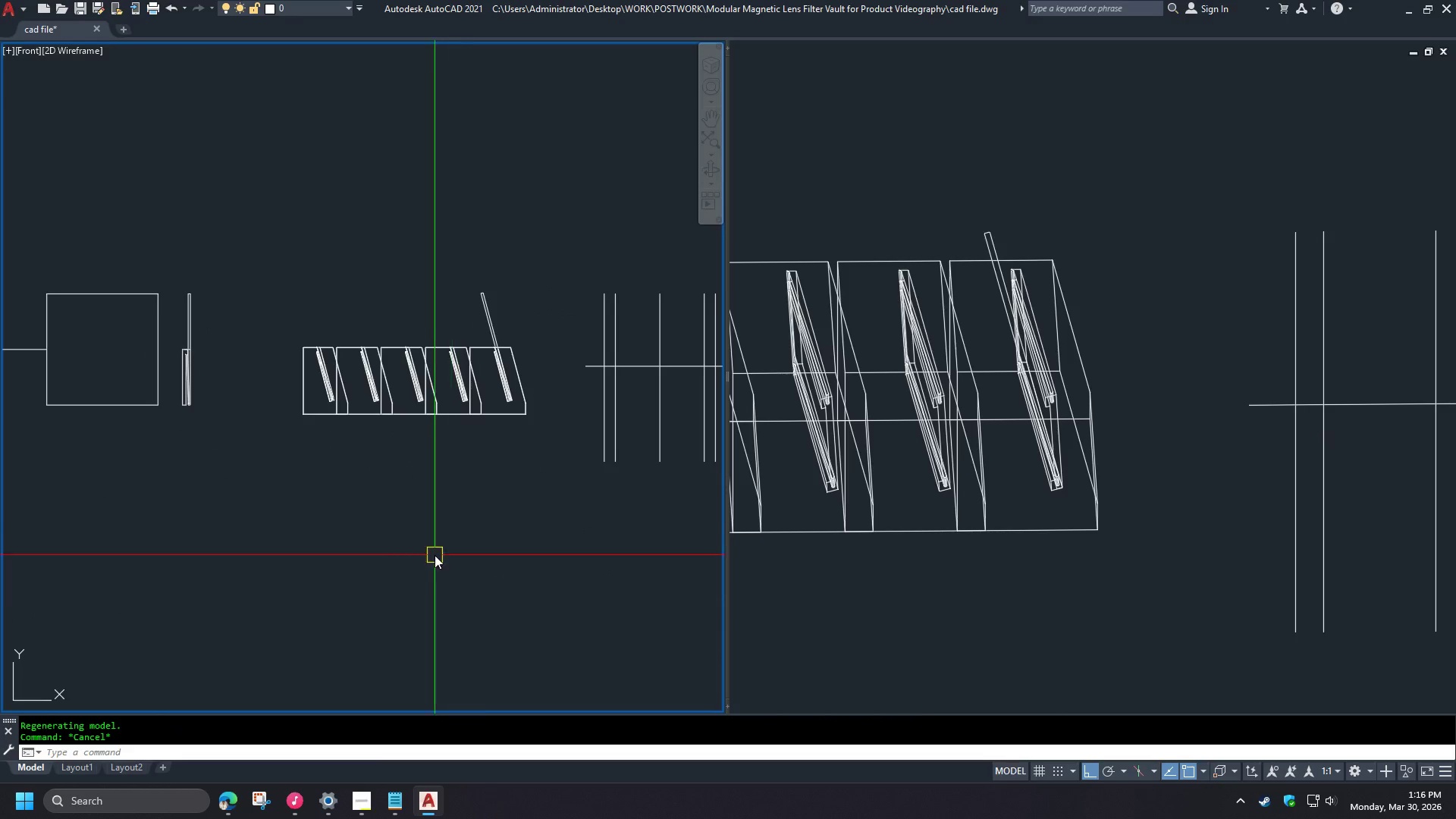 
scroll: coordinate [432, 403], scroll_direction: up, amount: 1.0
 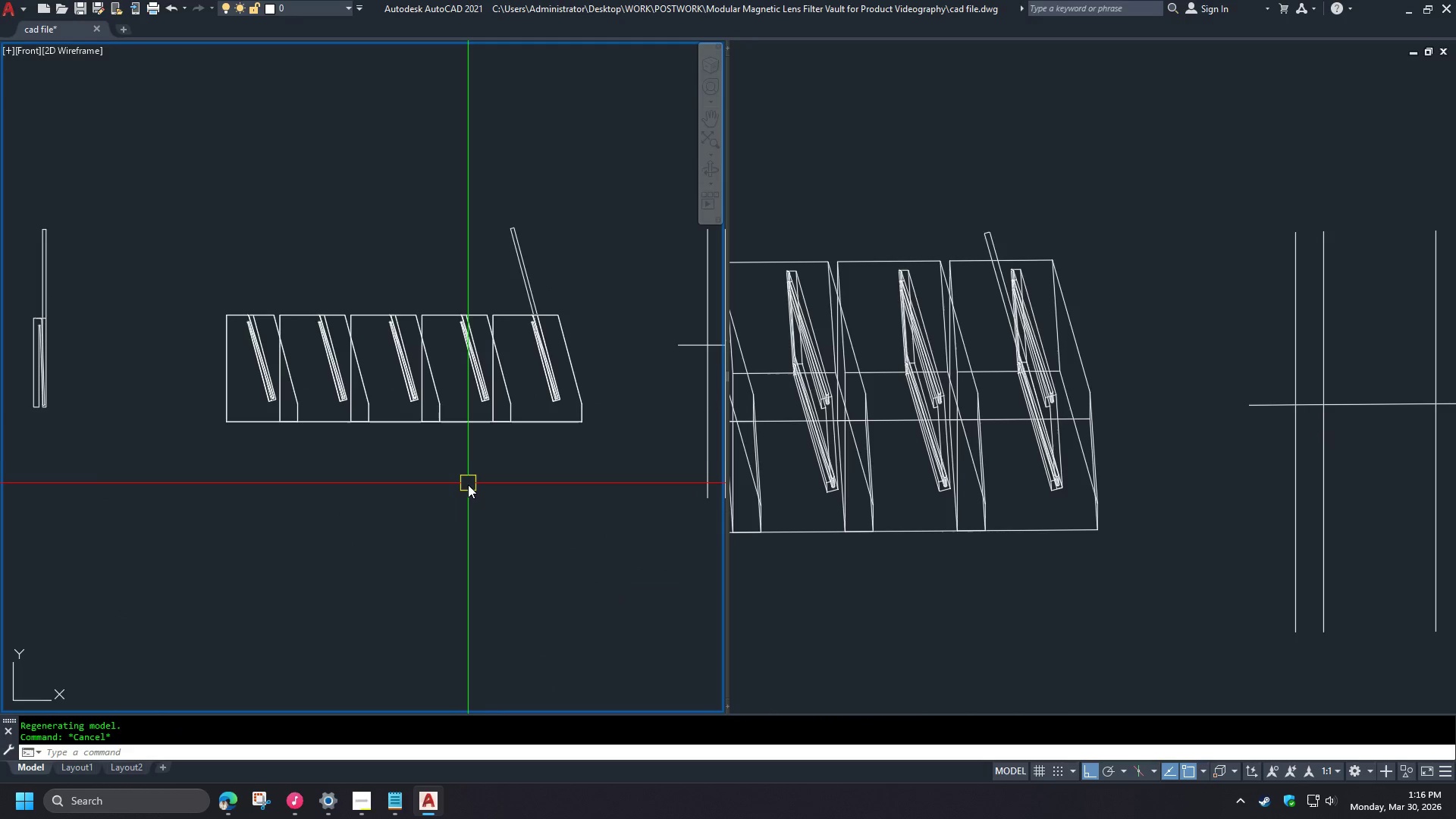 
type(uni )
 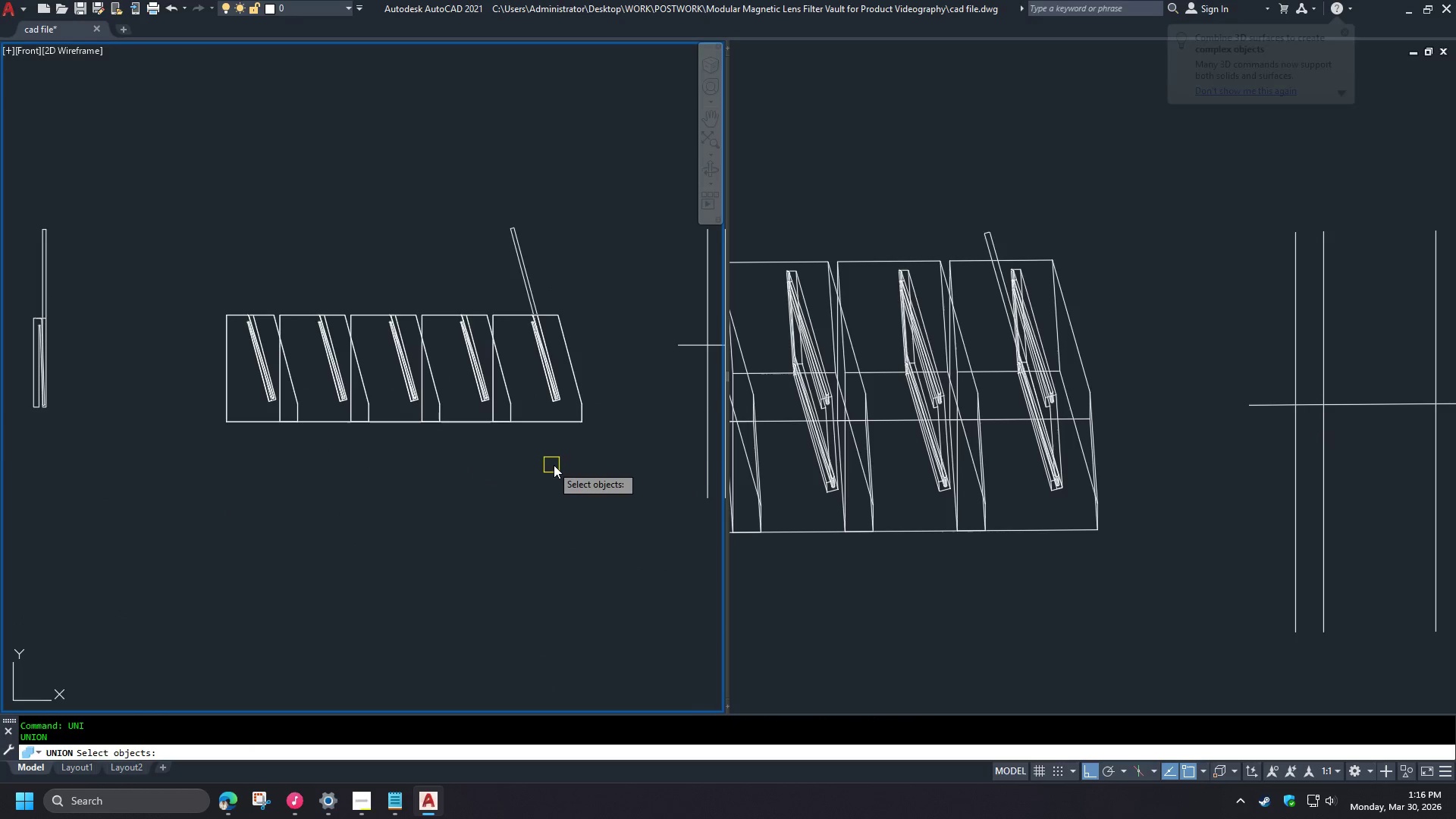 
left_click_drag(start_coordinate=[563, 460], to_coordinate=[551, 457])
 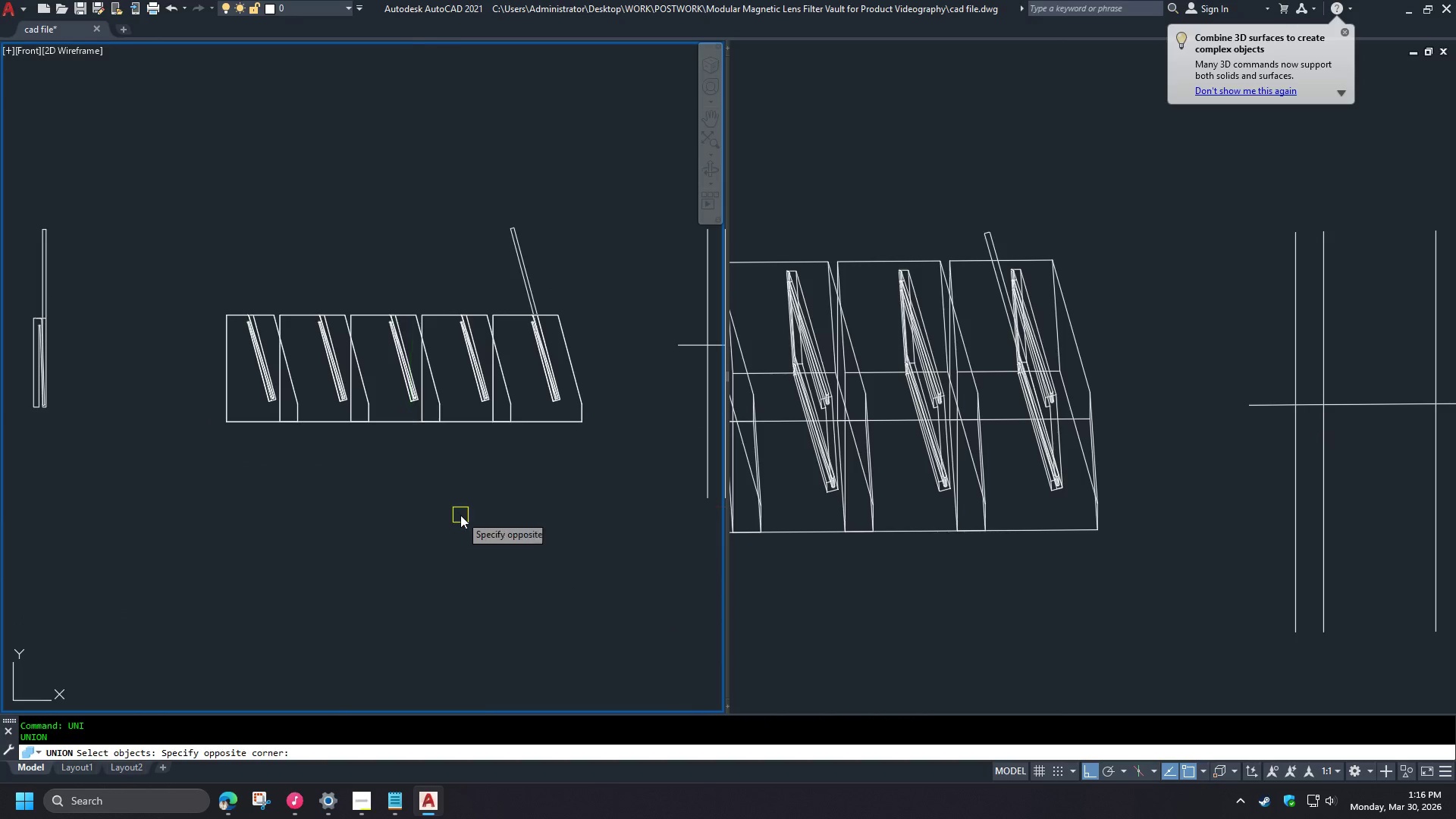 
left_click_drag(start_coordinate=[454, 450], to_coordinate=[450, 447])
 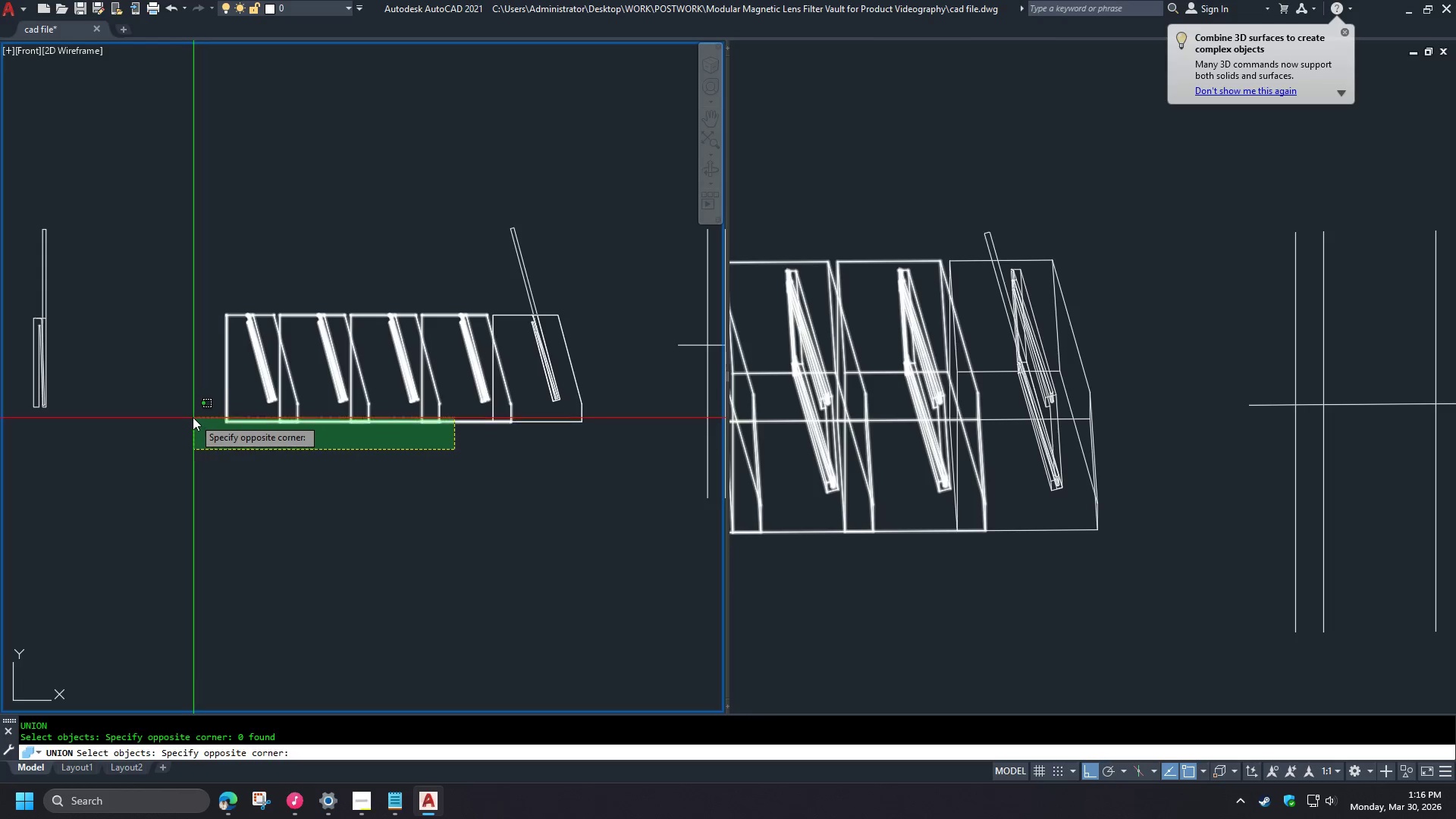 
left_click([192, 417])
 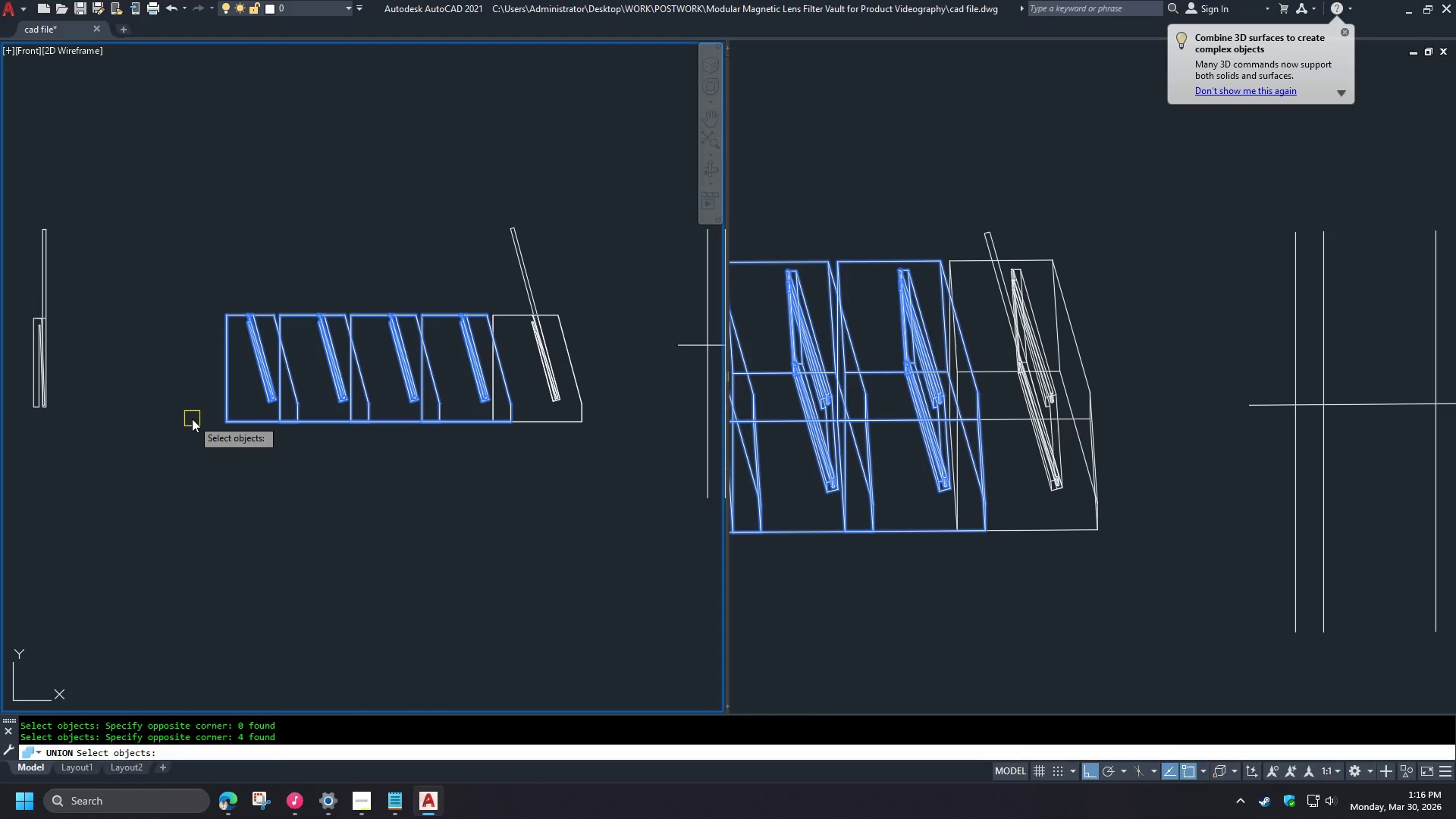 
key(Space)
 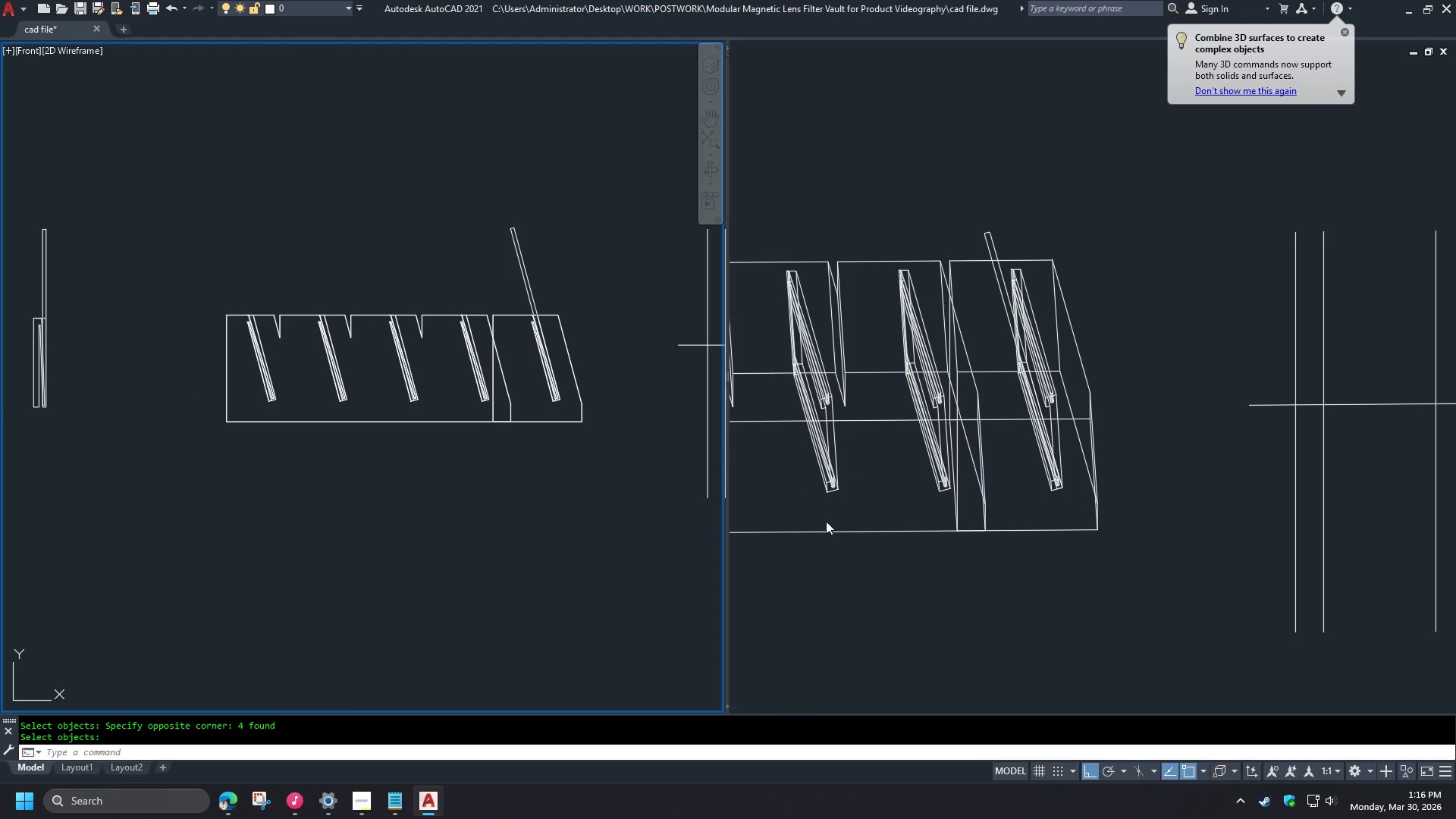 
left_click([850, 546])
 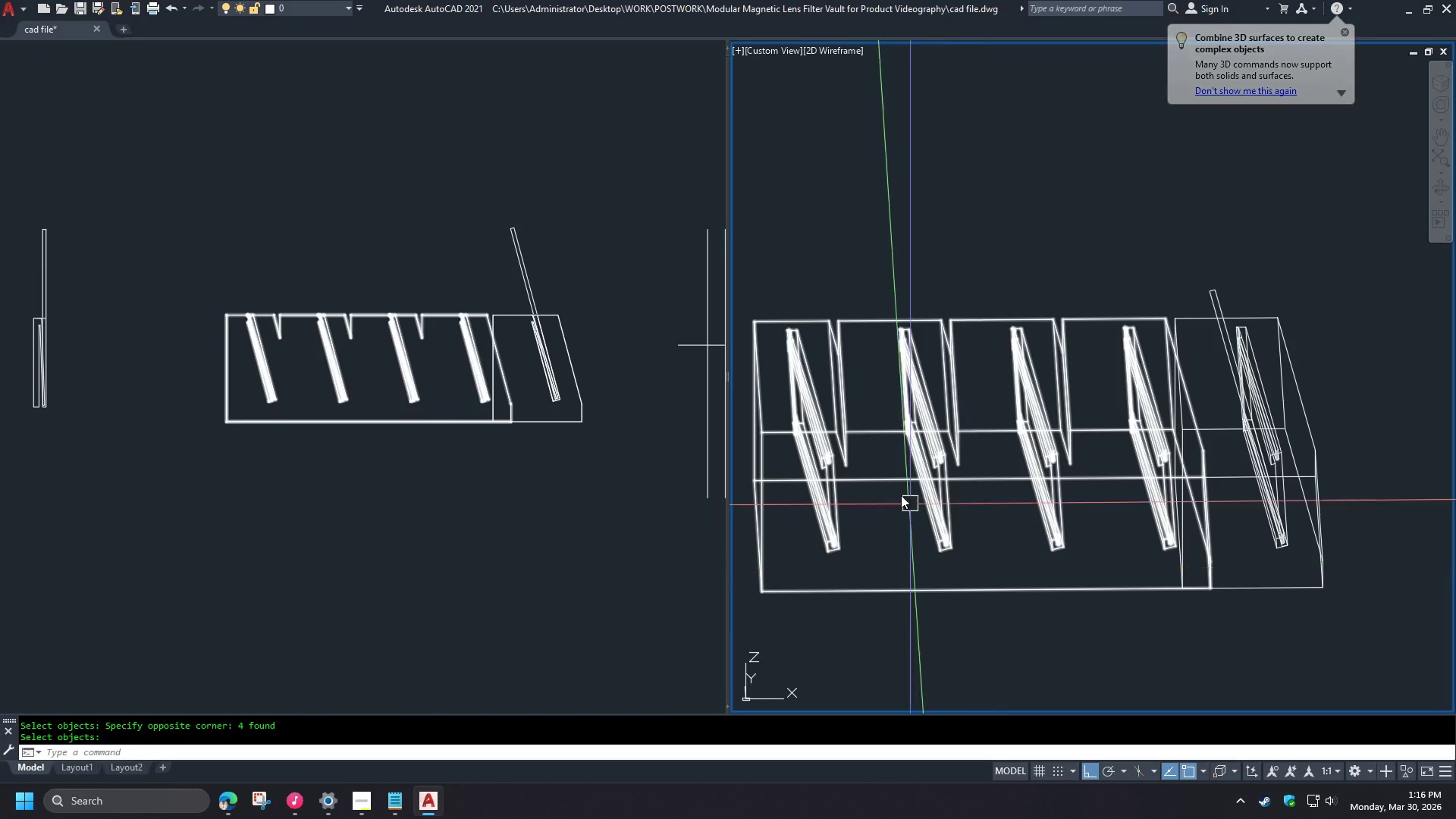 
hold_key(key=ControlLeft, duration=1.5)
 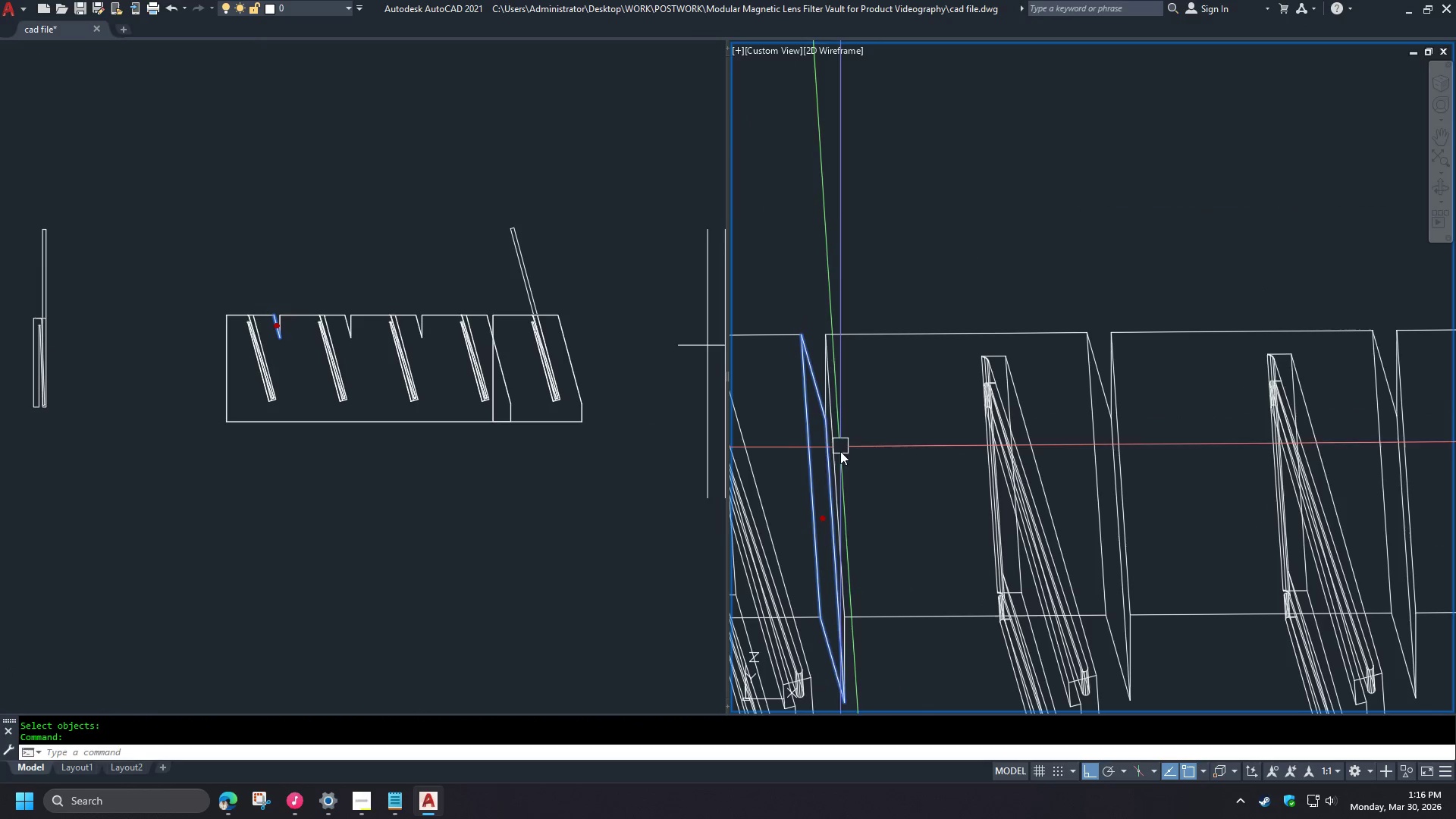 
scroll: coordinate [844, 340], scroll_direction: up, amount: 4.0
 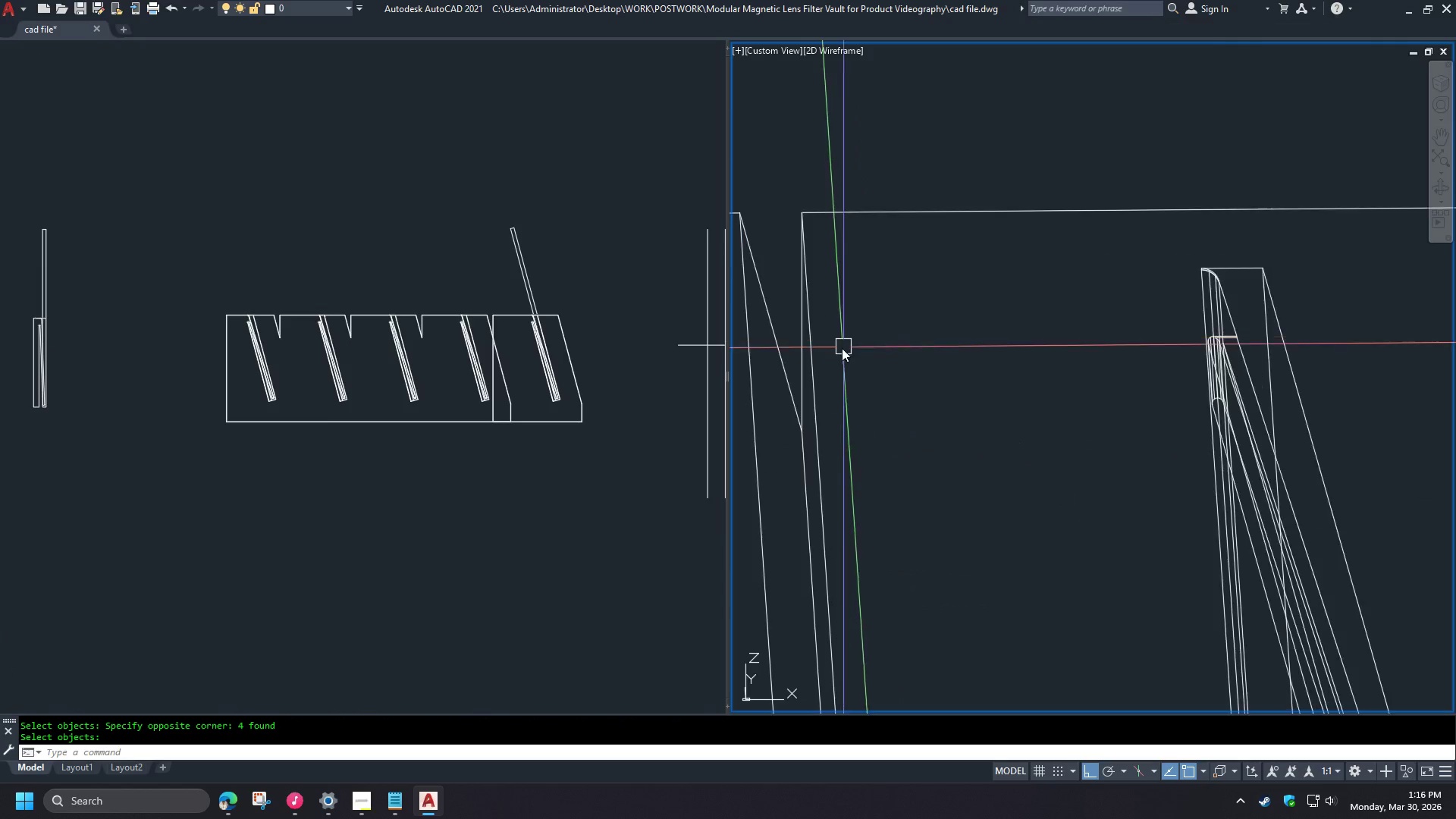 
left_click([777, 451])
 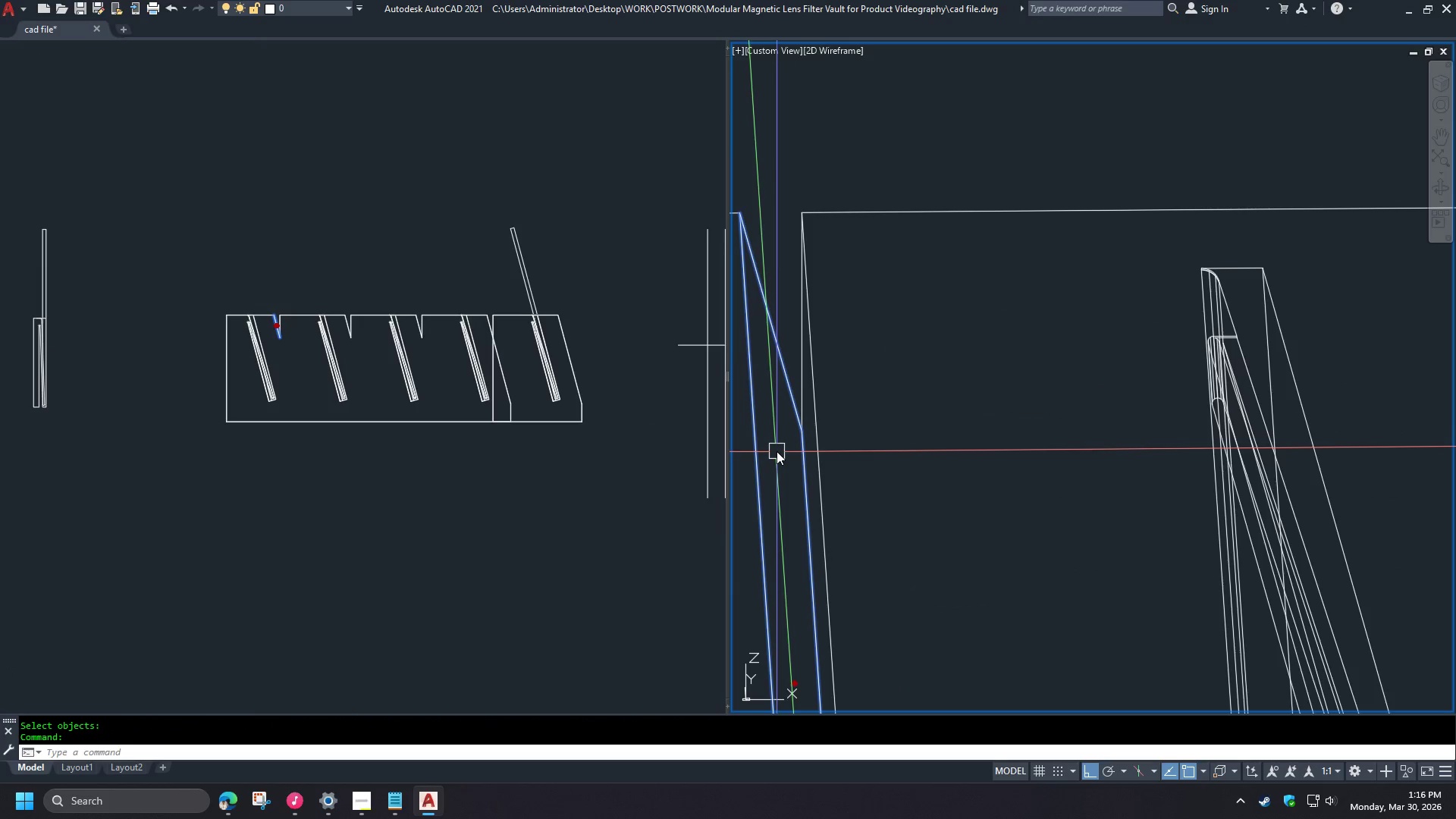 
key(Control+ControlLeft)
 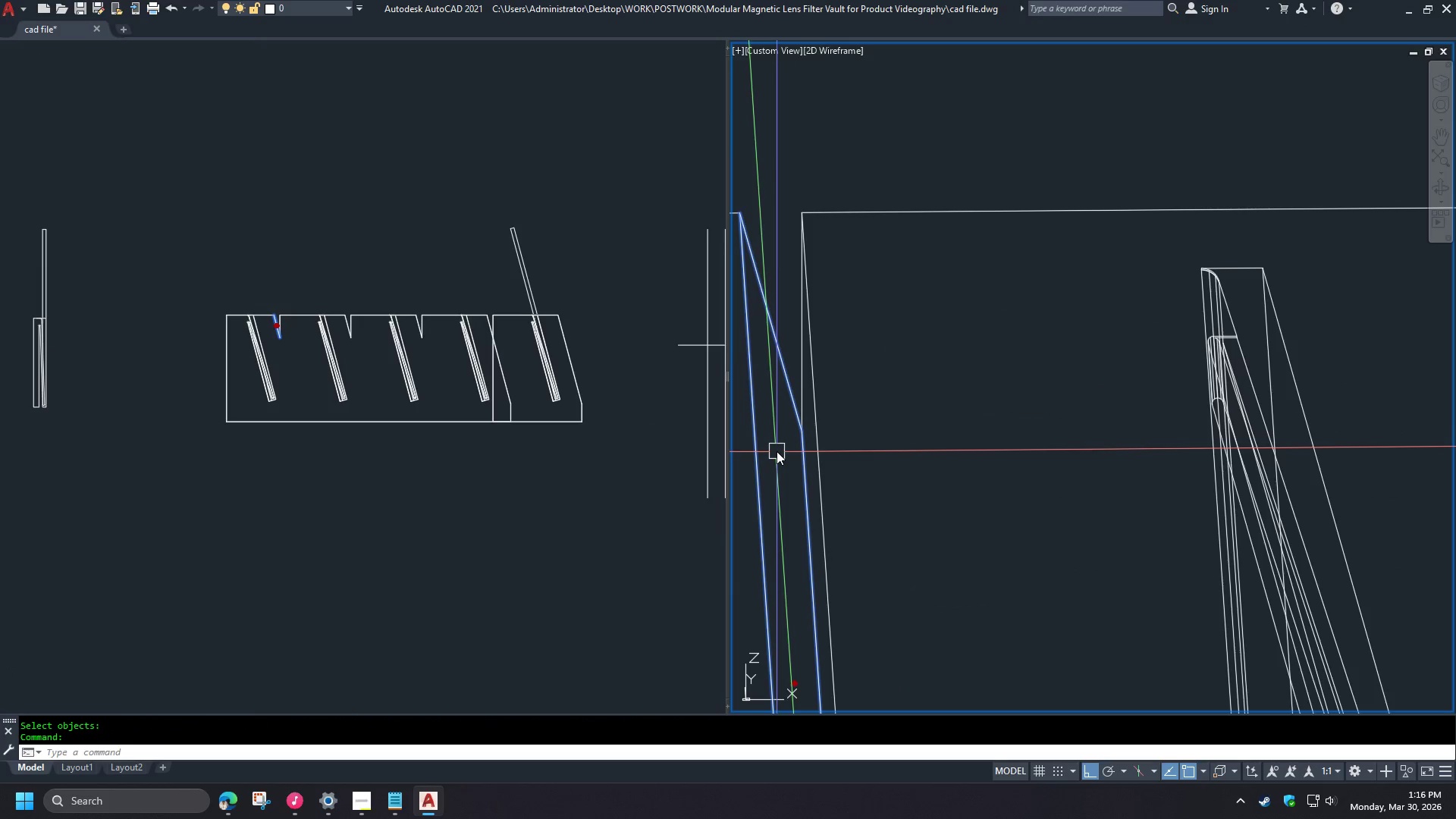 
key(Control+ControlLeft)
 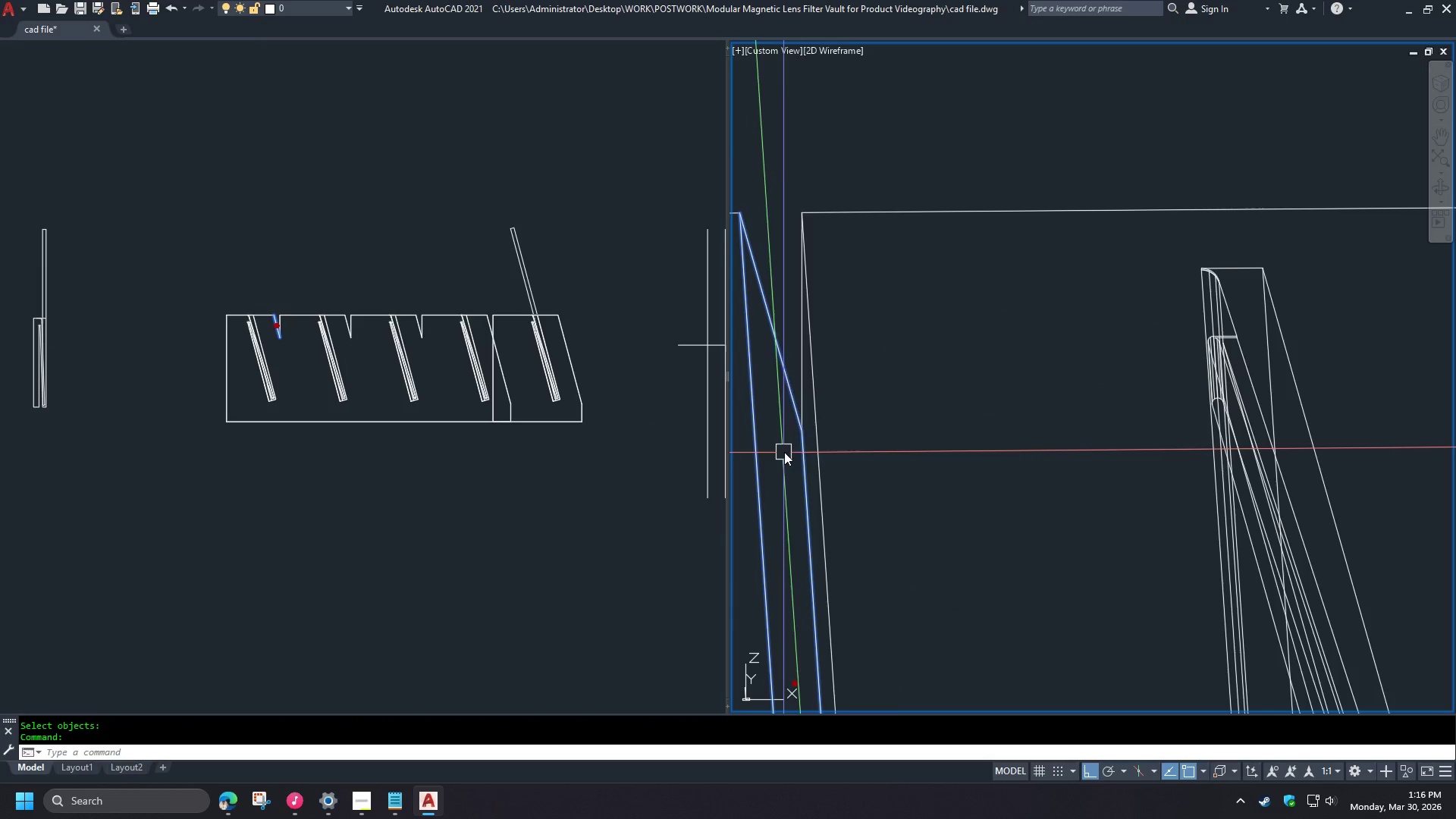 
key(Control+ControlLeft)
 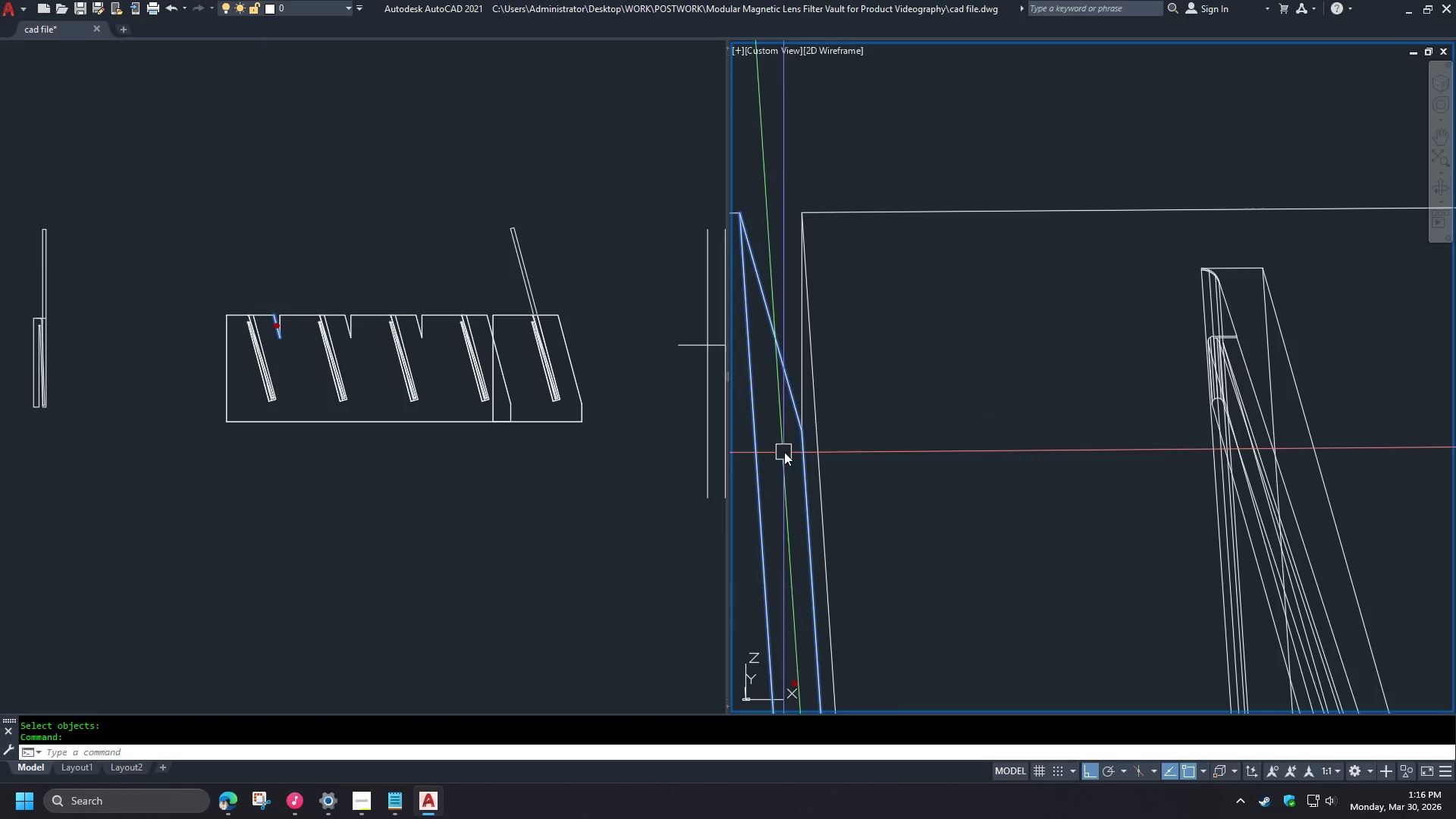 
key(Control+ControlLeft)
 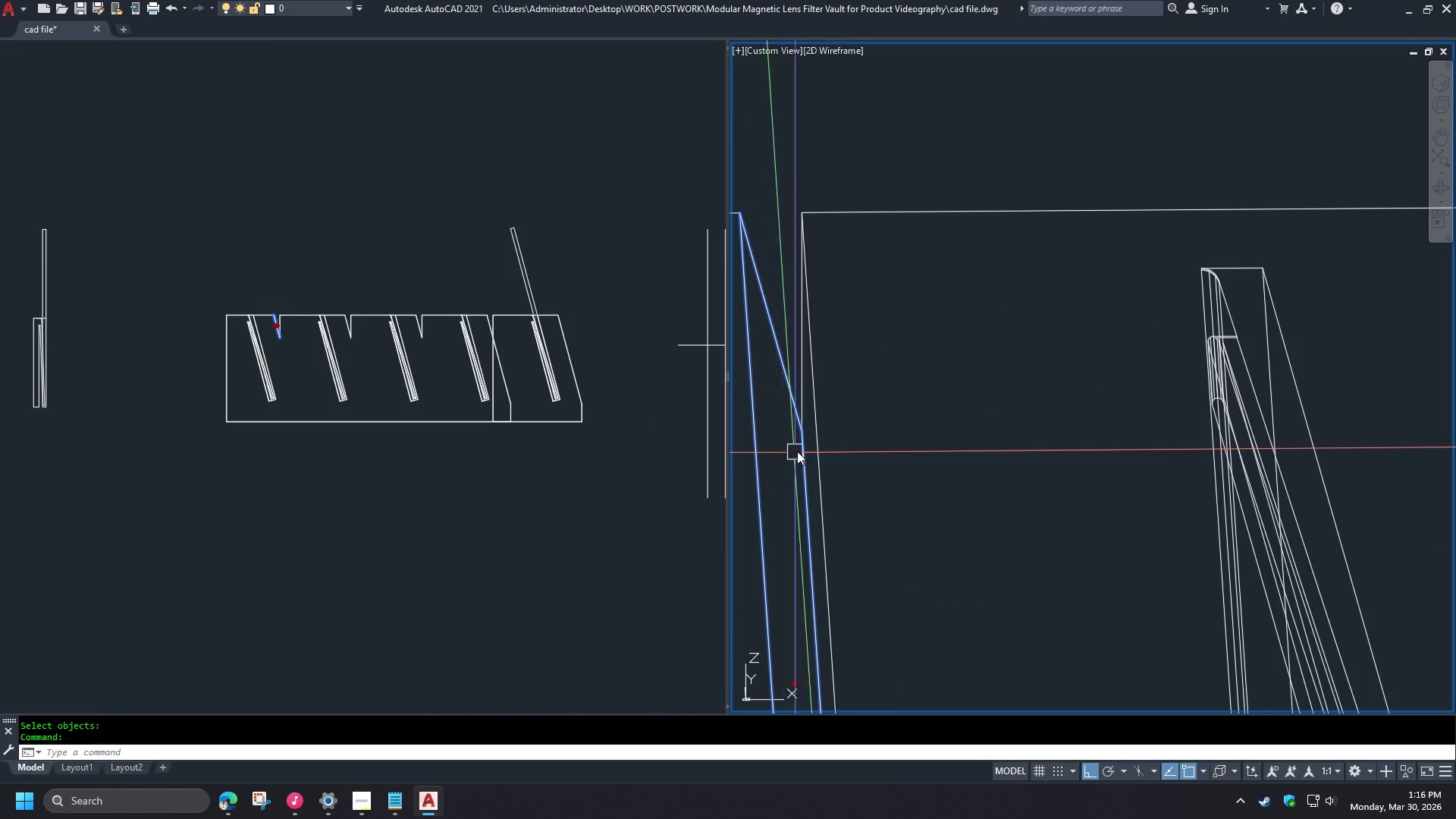 
key(Control+ControlLeft)
 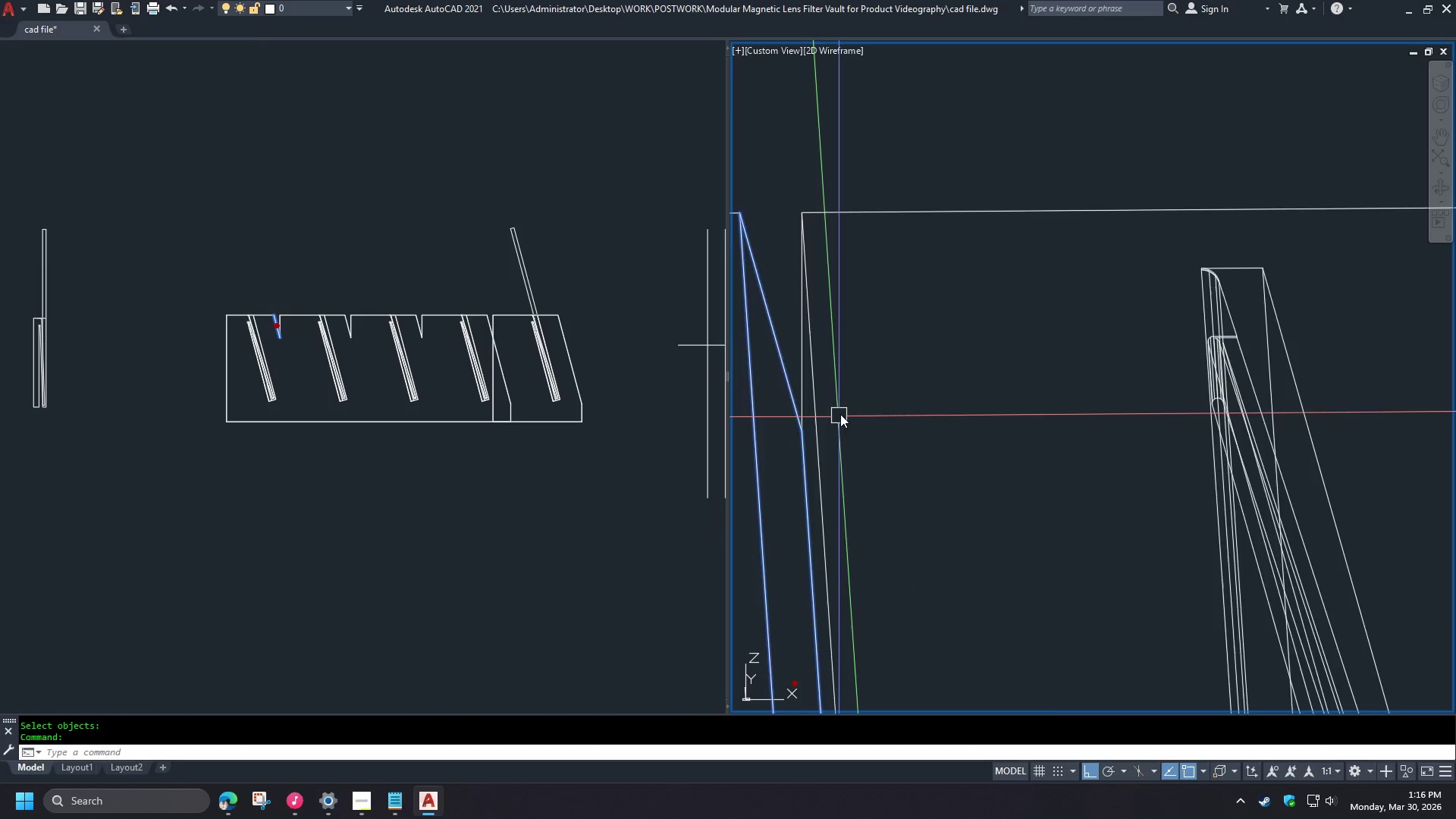 
scroll: coordinate [840, 413], scroll_direction: down, amount: 2.0
 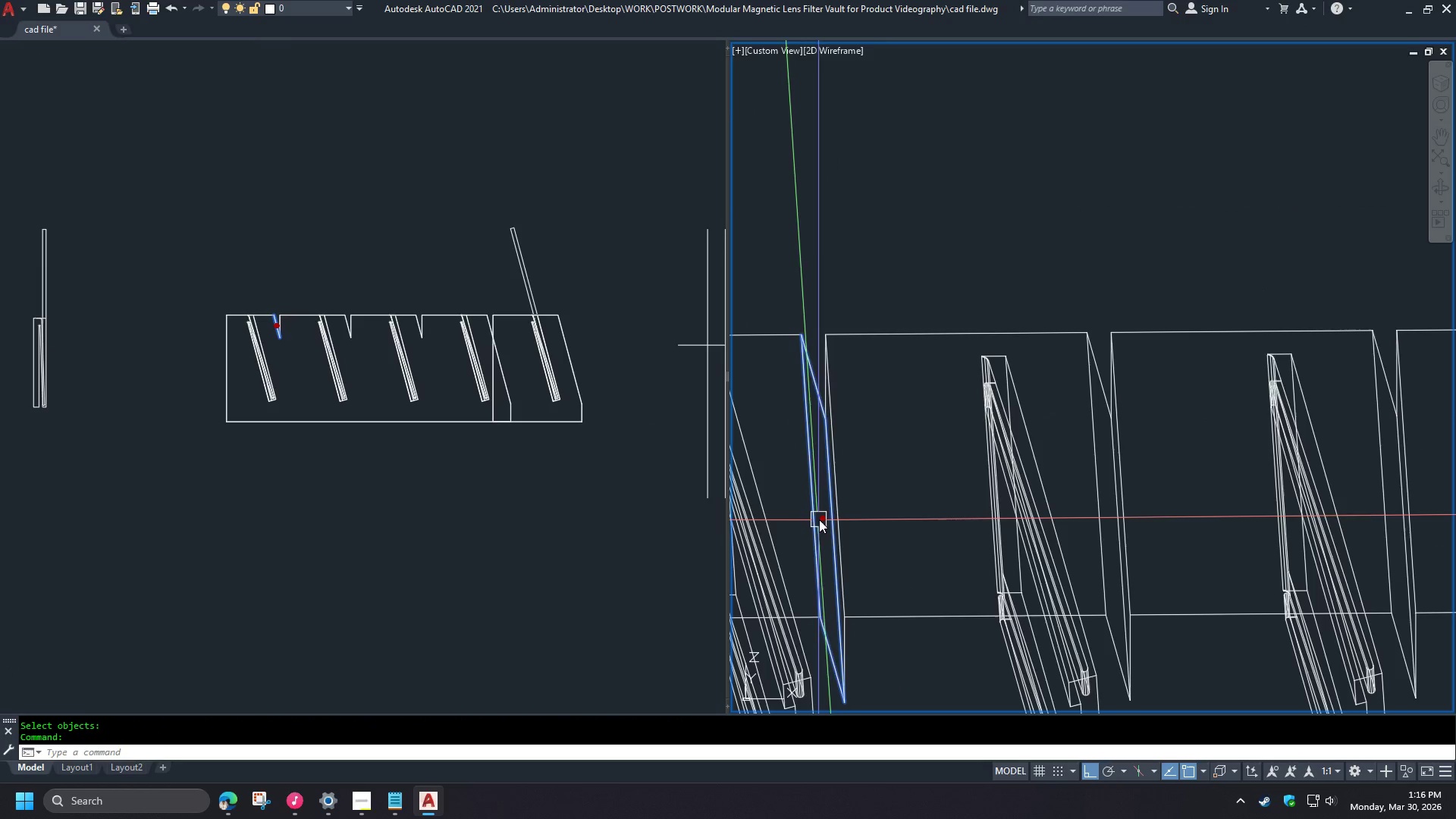 
left_click([825, 519])
 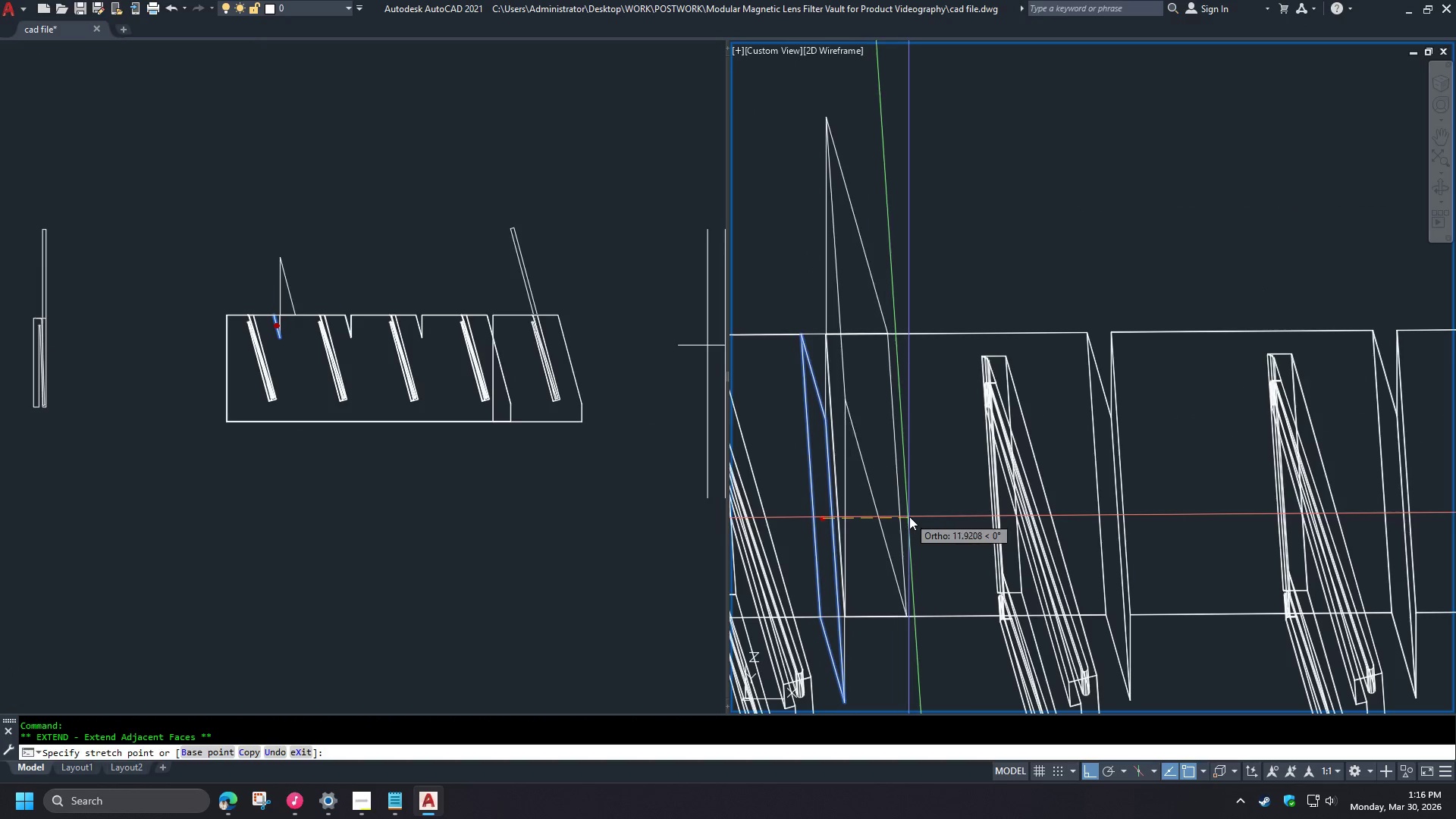 
left_click([915, 516])
 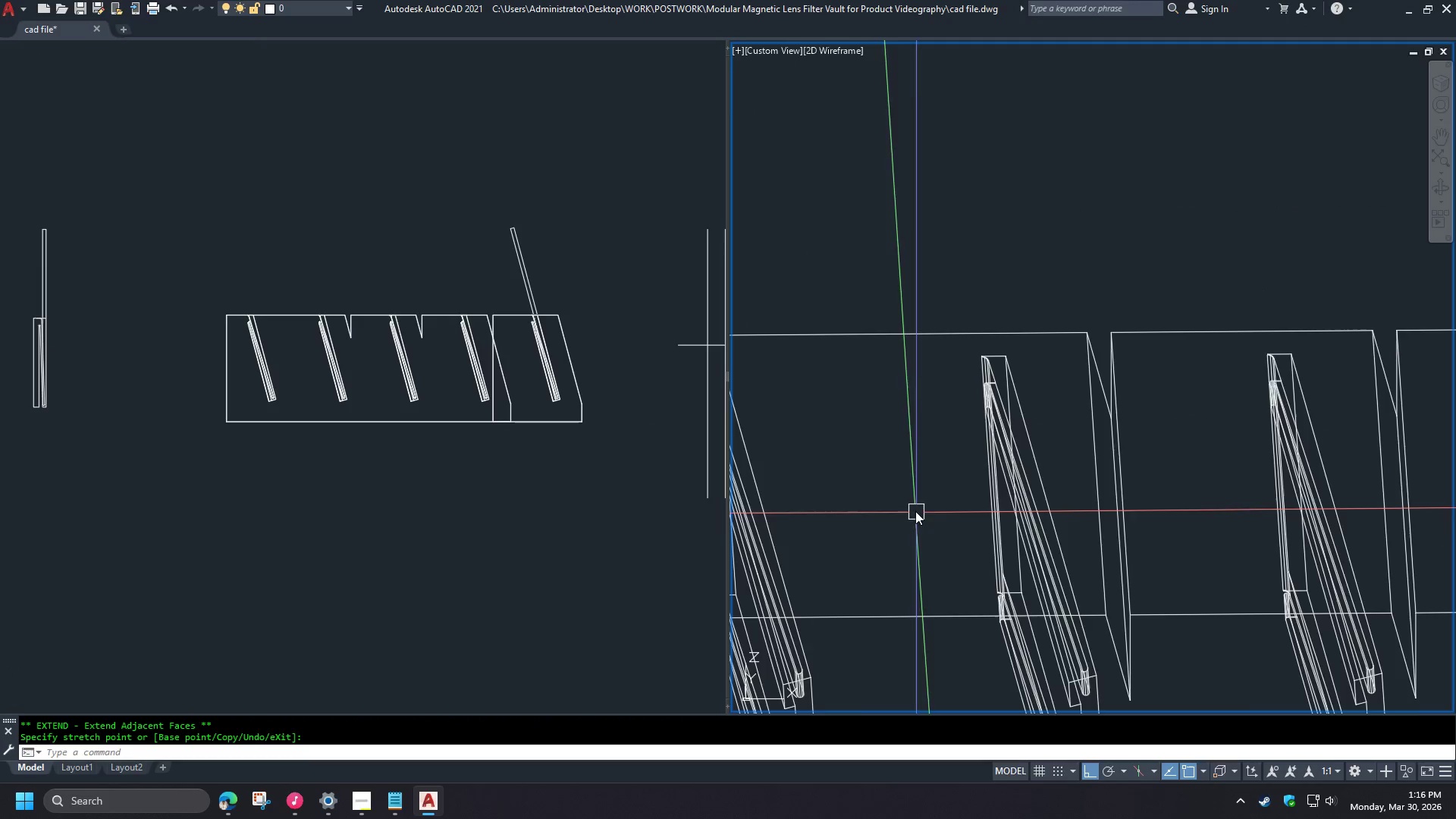 
scroll: coordinate [839, 446], scroll_direction: down, amount: 1.0
 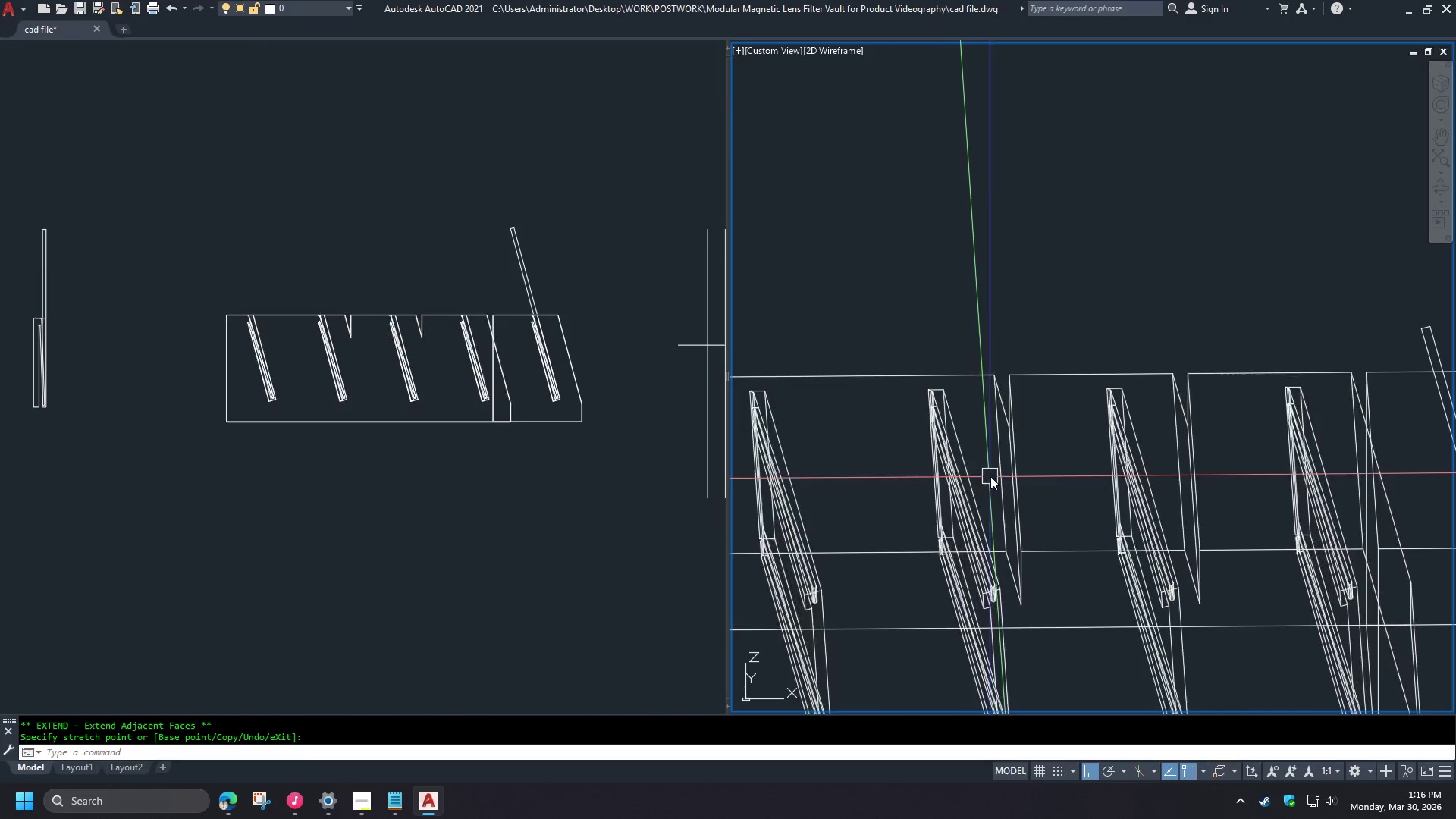 
hold_key(key=ControlLeft, duration=0.67)
 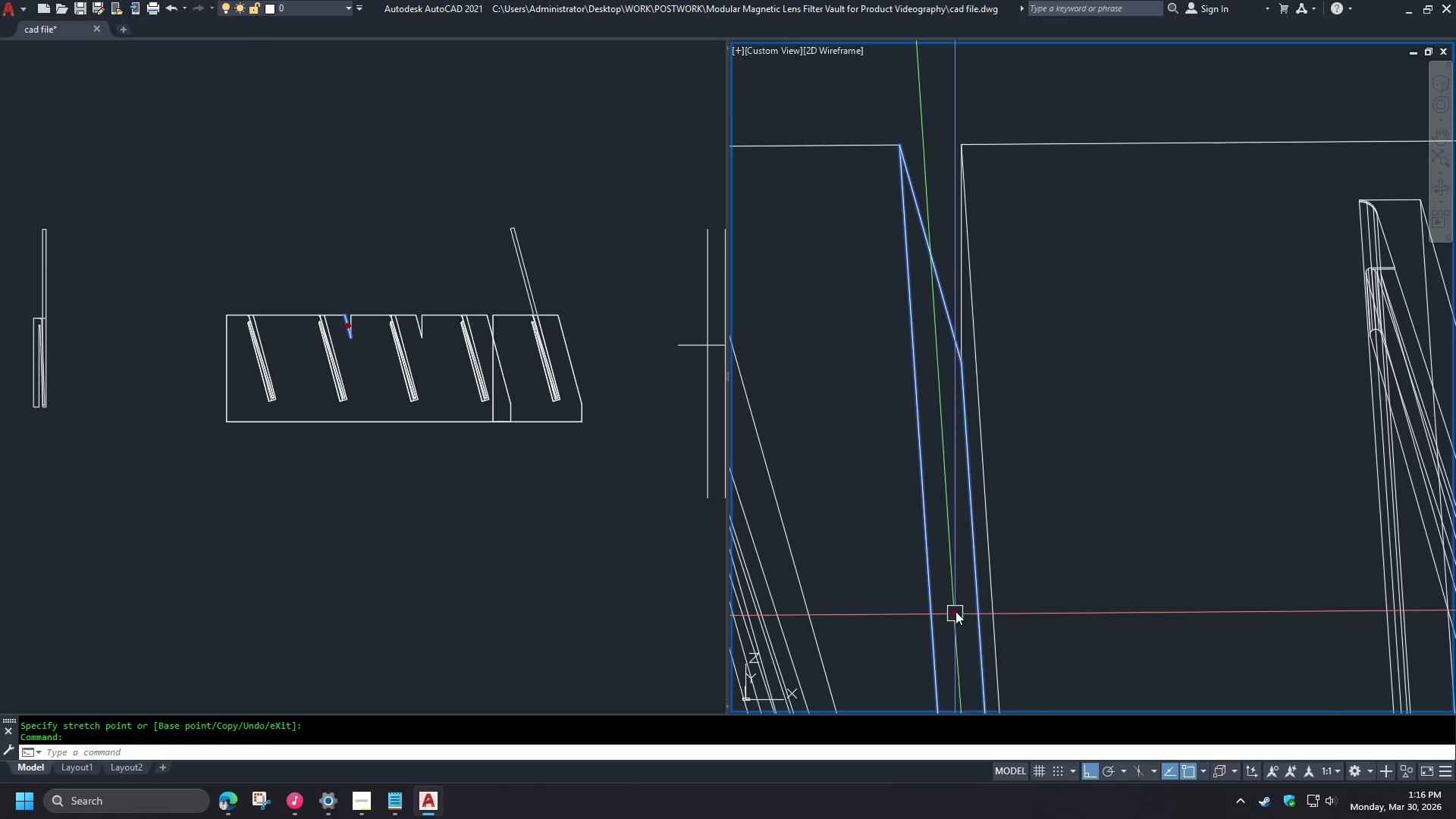 
scroll: coordinate [1013, 447], scroll_direction: up, amount: 3.0
 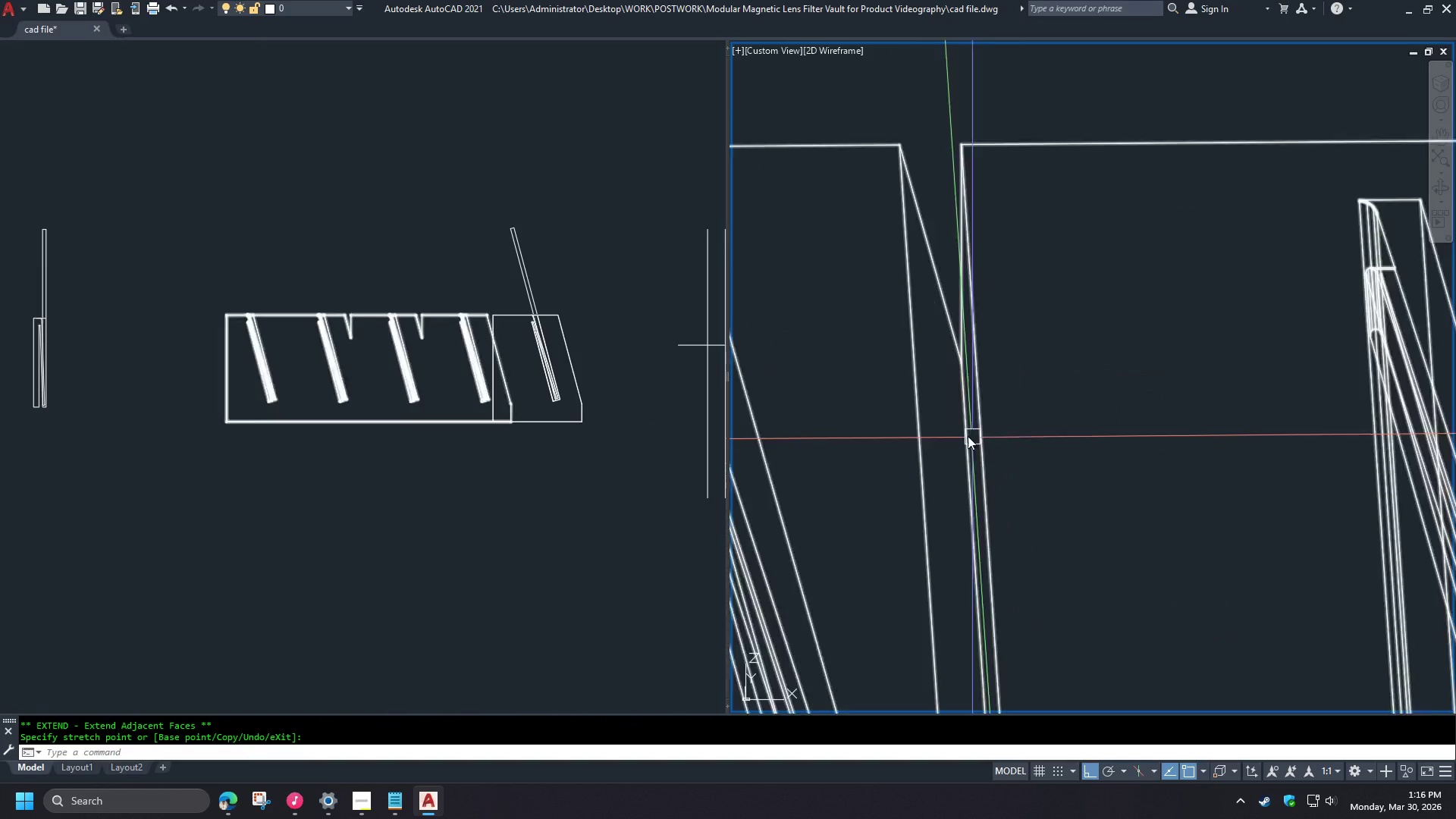 
left_click([937, 419])
 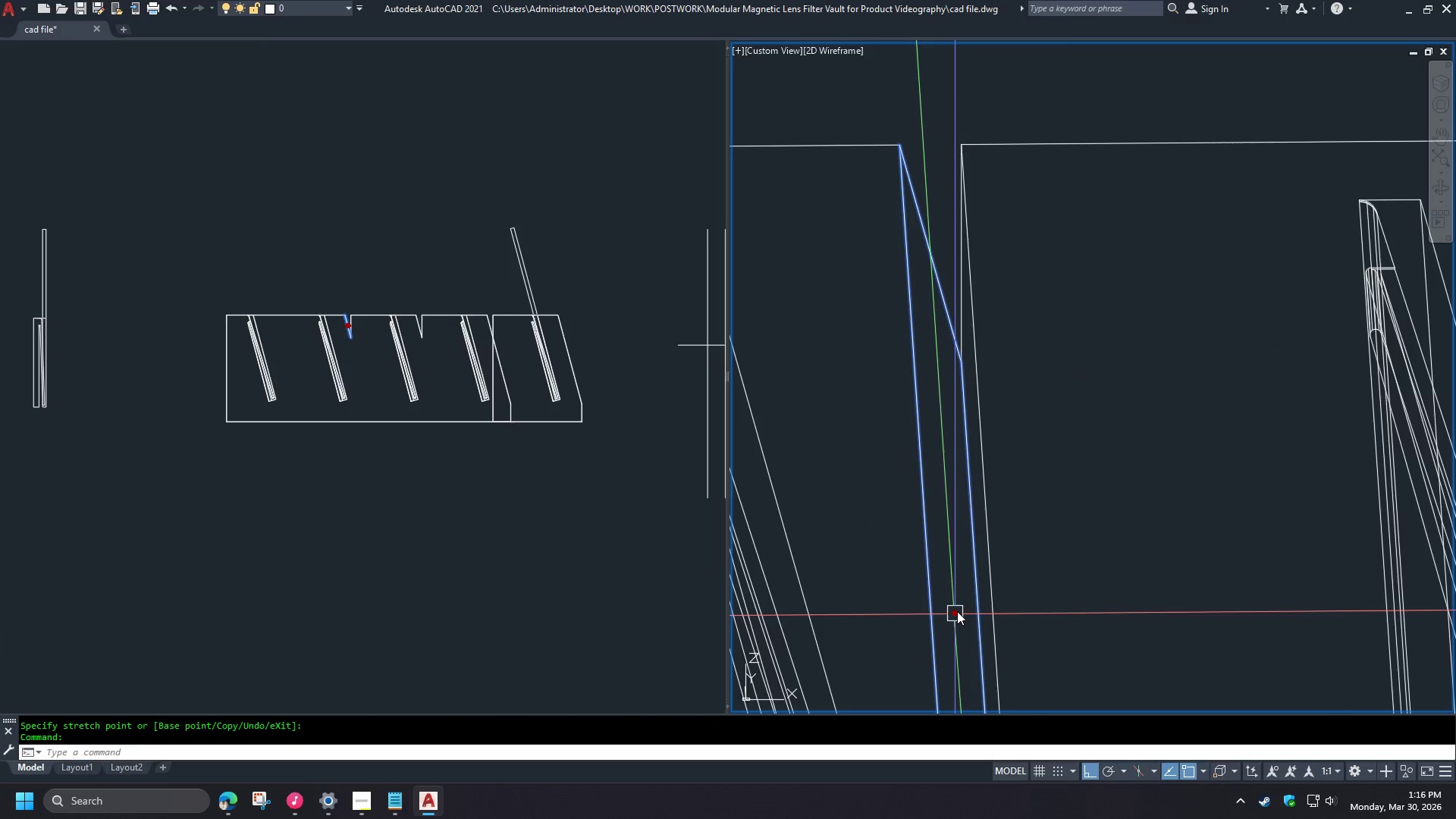 
double_click([1176, 610])
 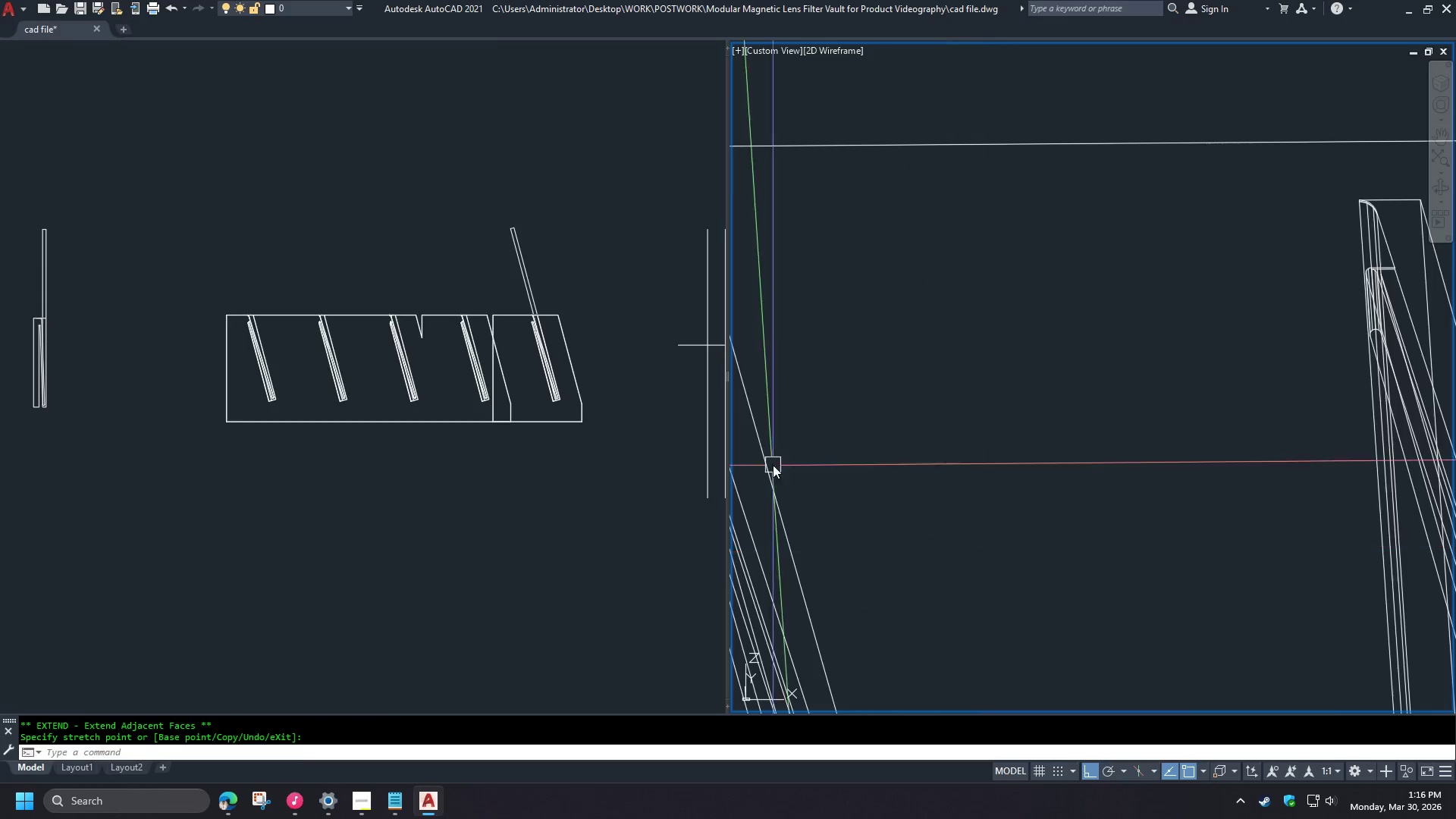 
scroll: coordinate [762, 444], scroll_direction: down, amount: 2.0
 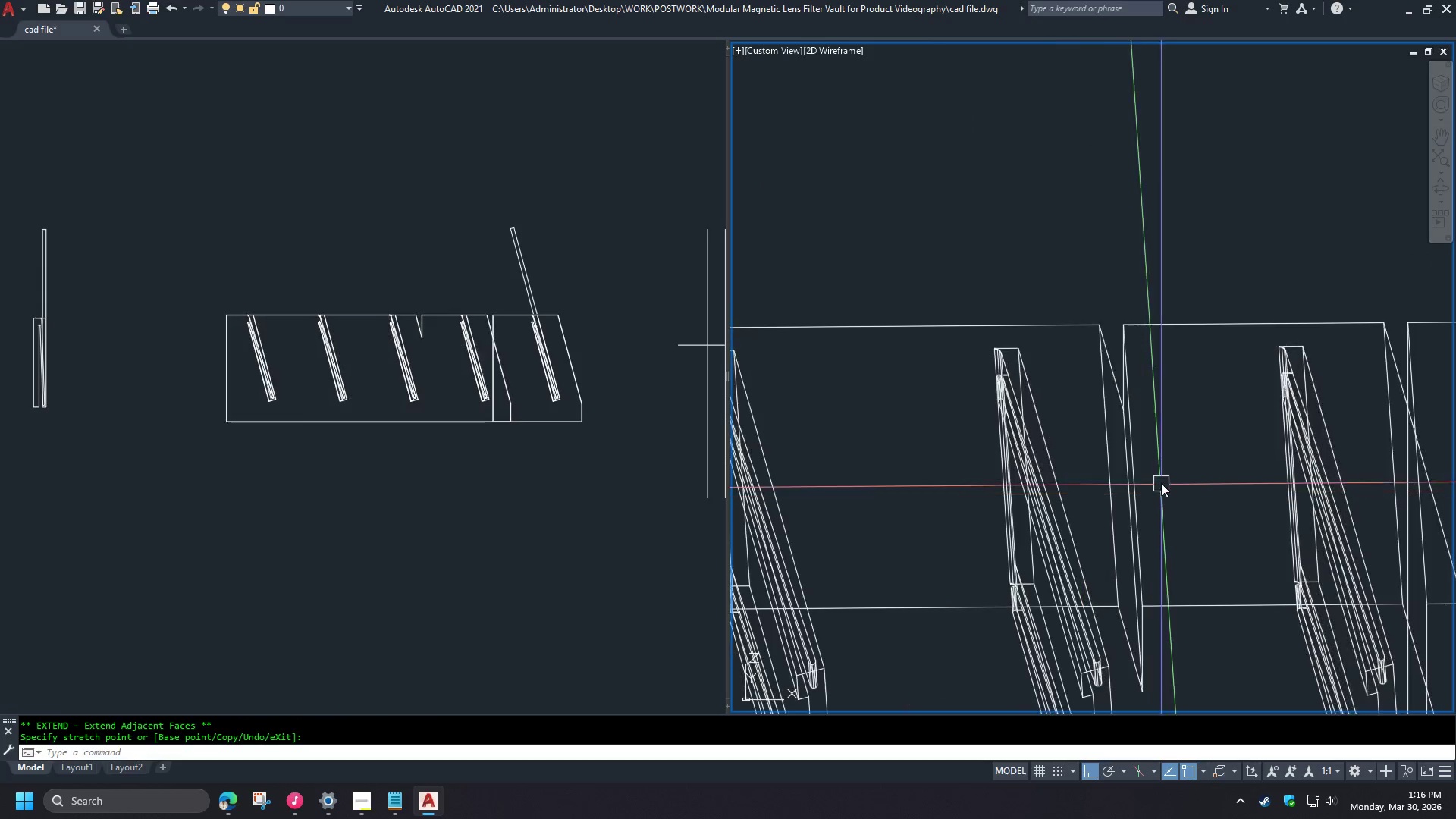 
hold_key(key=ControlLeft, duration=0.47)
 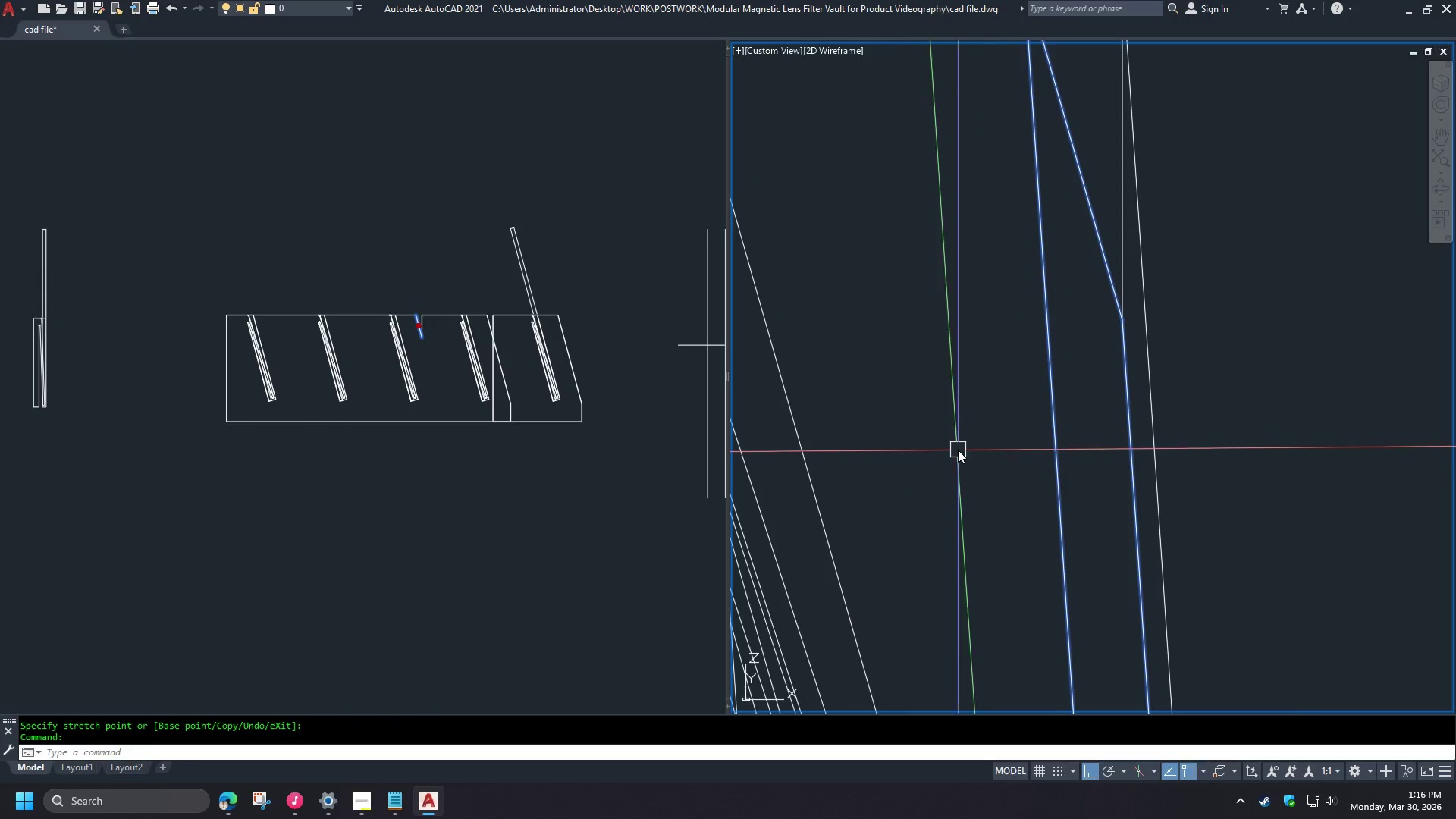 
scroll: coordinate [1123, 439], scroll_direction: up, amount: 3.0
 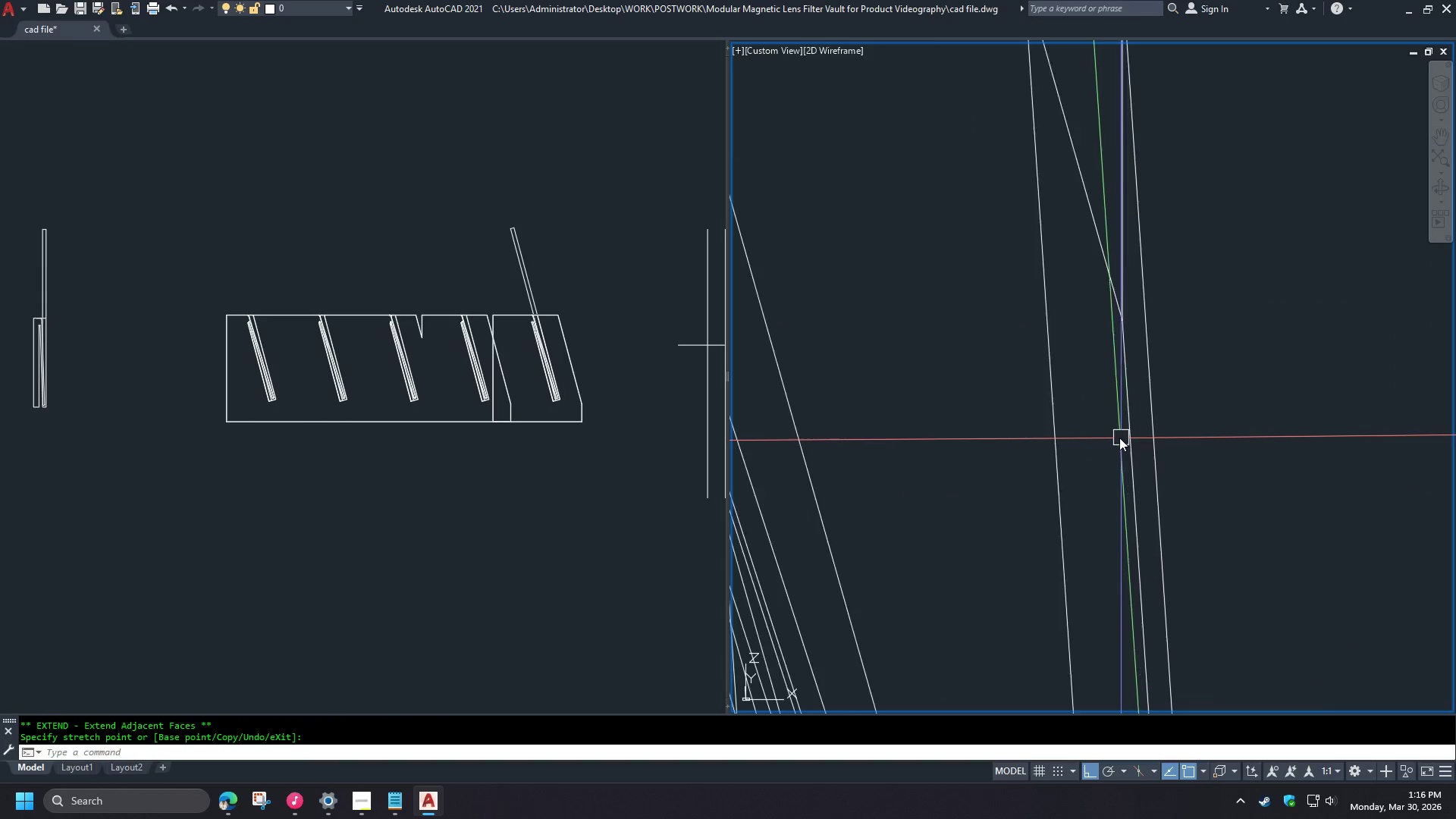 
scroll: coordinate [967, 451], scroll_direction: down, amount: 4.0
 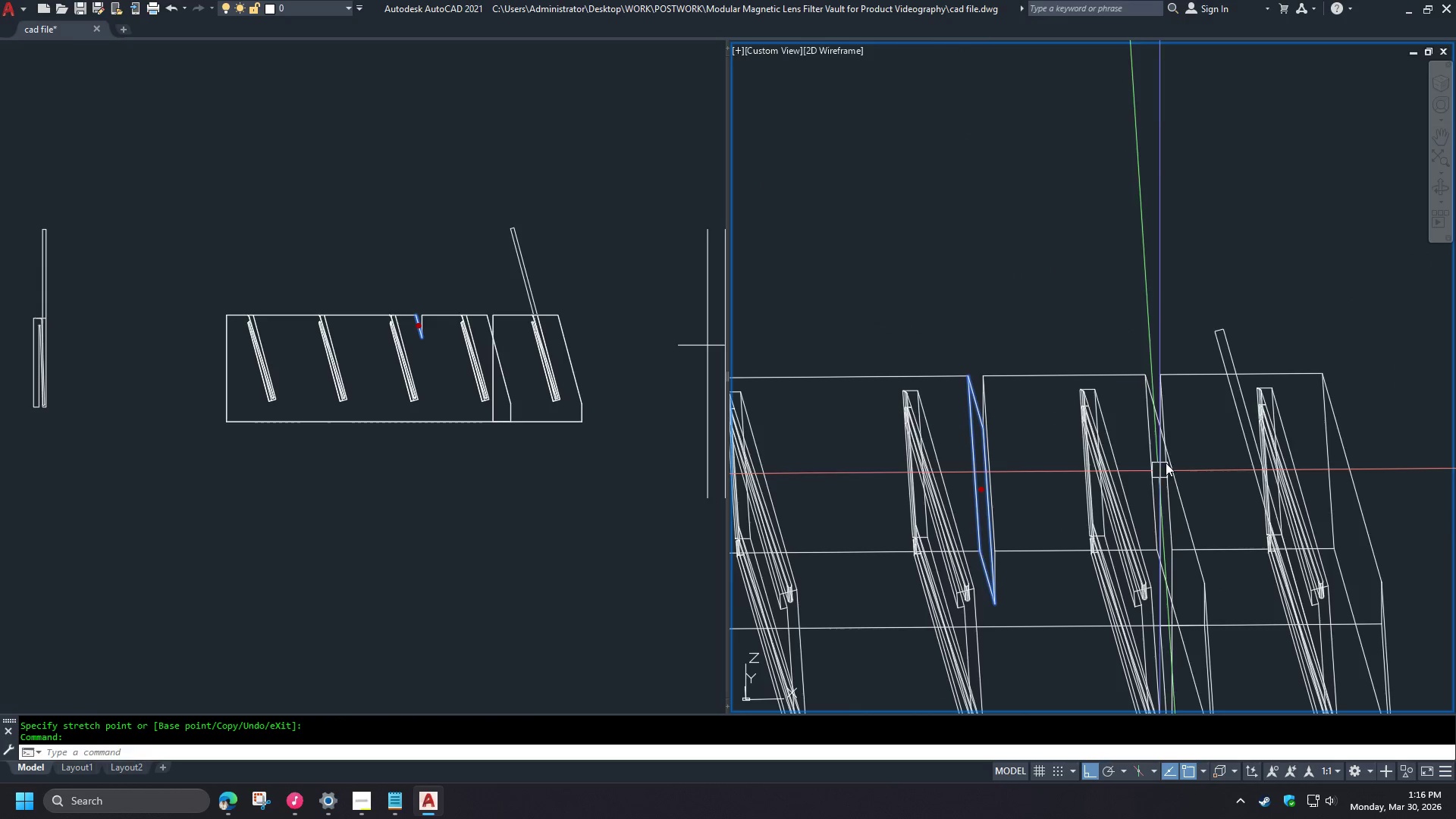 
hold_key(key=ControlLeft, duration=0.52)
left_click([1071, 431])
 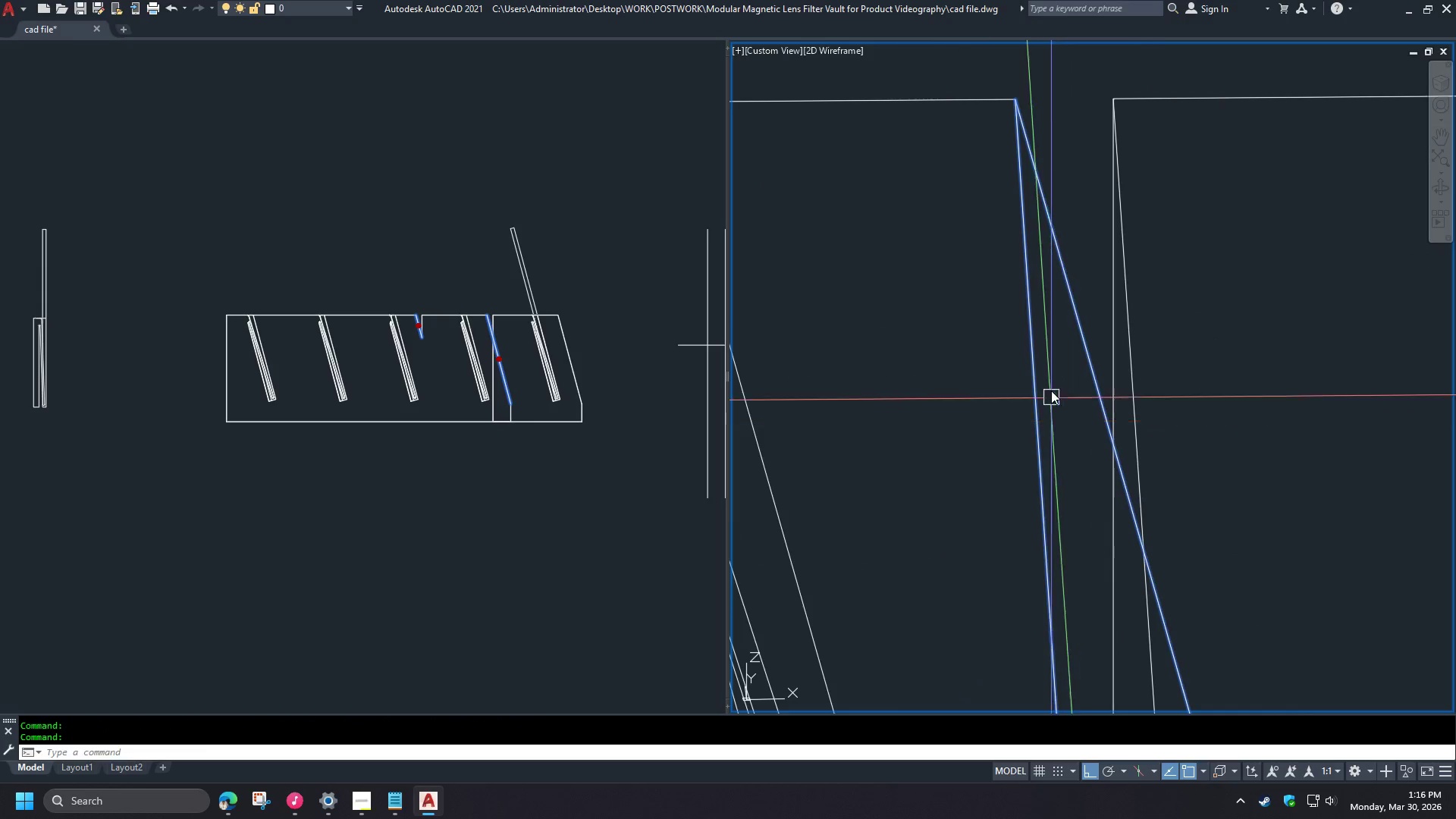 
scroll: coordinate [1165, 425], scroll_direction: up, amount: 4.0
 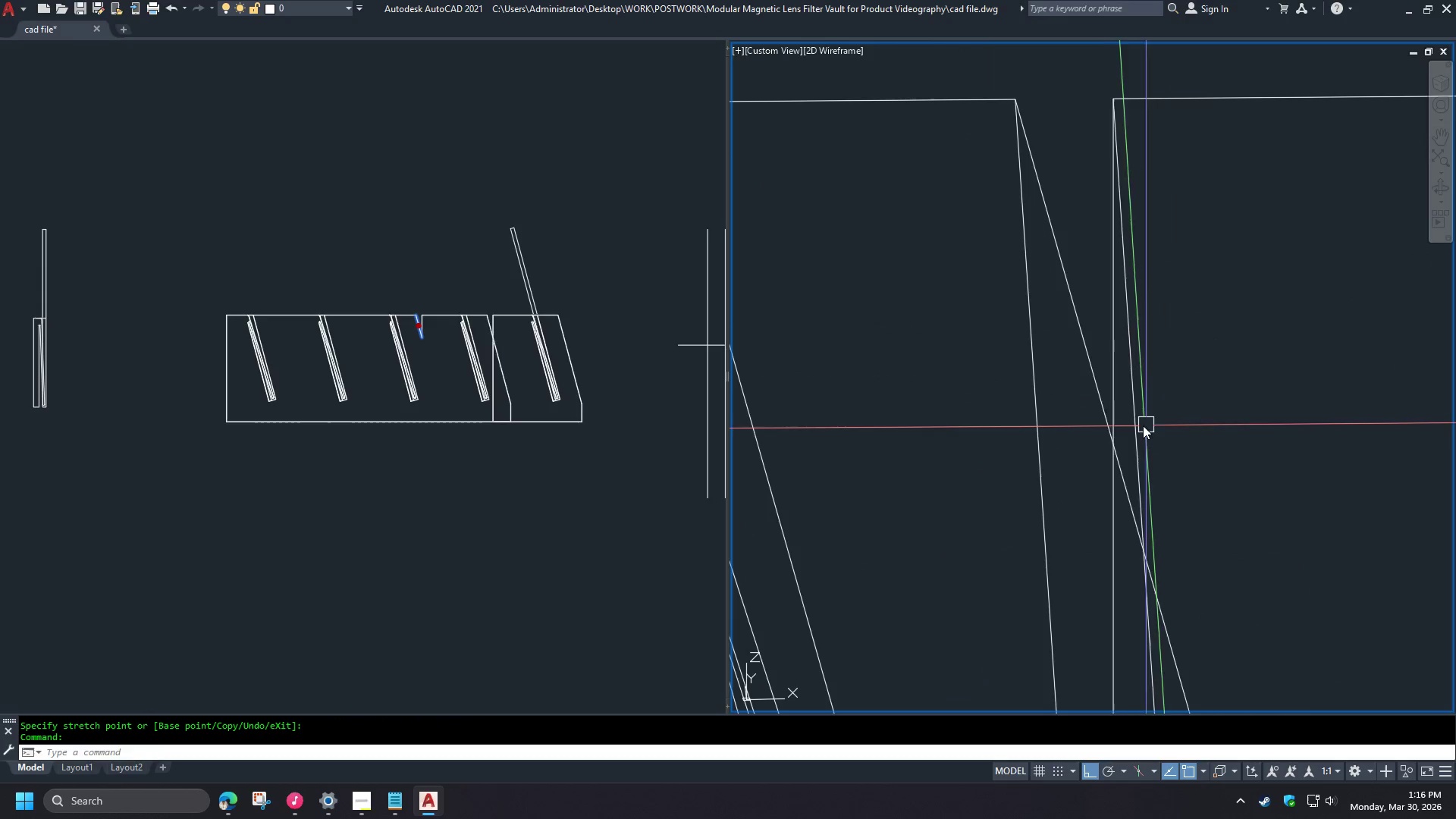 
scroll: coordinate [1063, 377], scroll_direction: down, amount: 4.0
 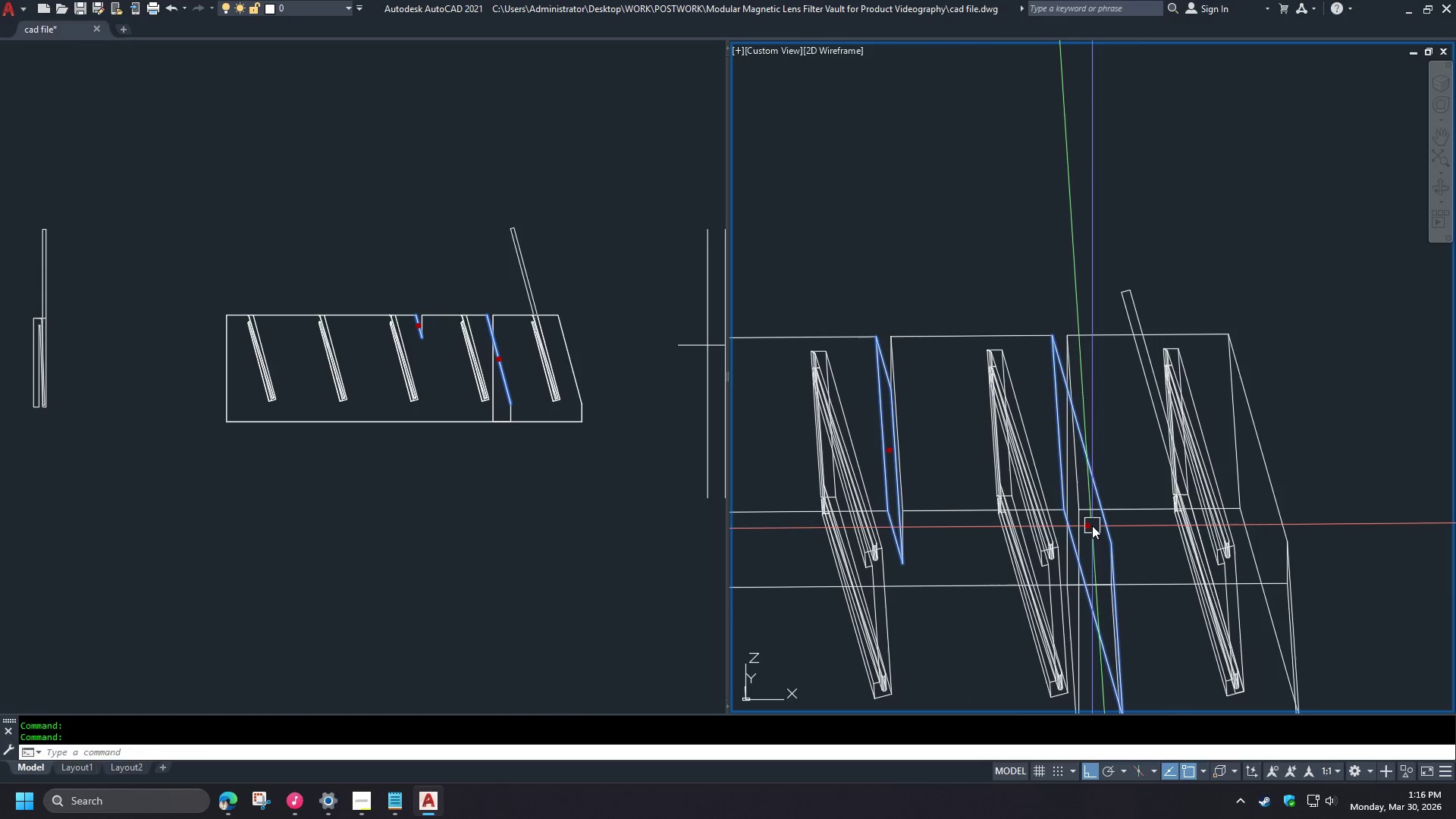 
left_click([1088, 529])
 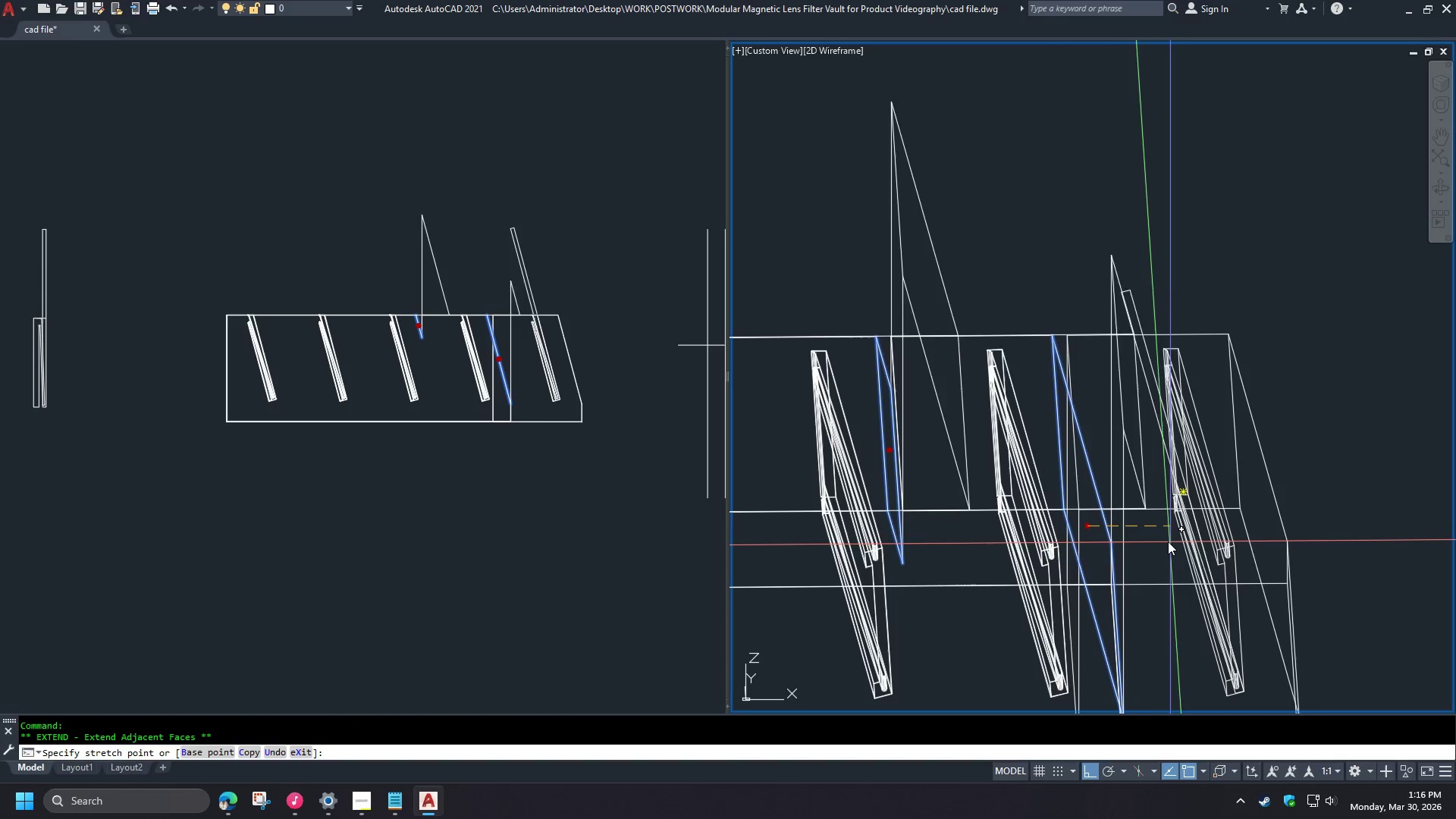 
left_click([1154, 543])
 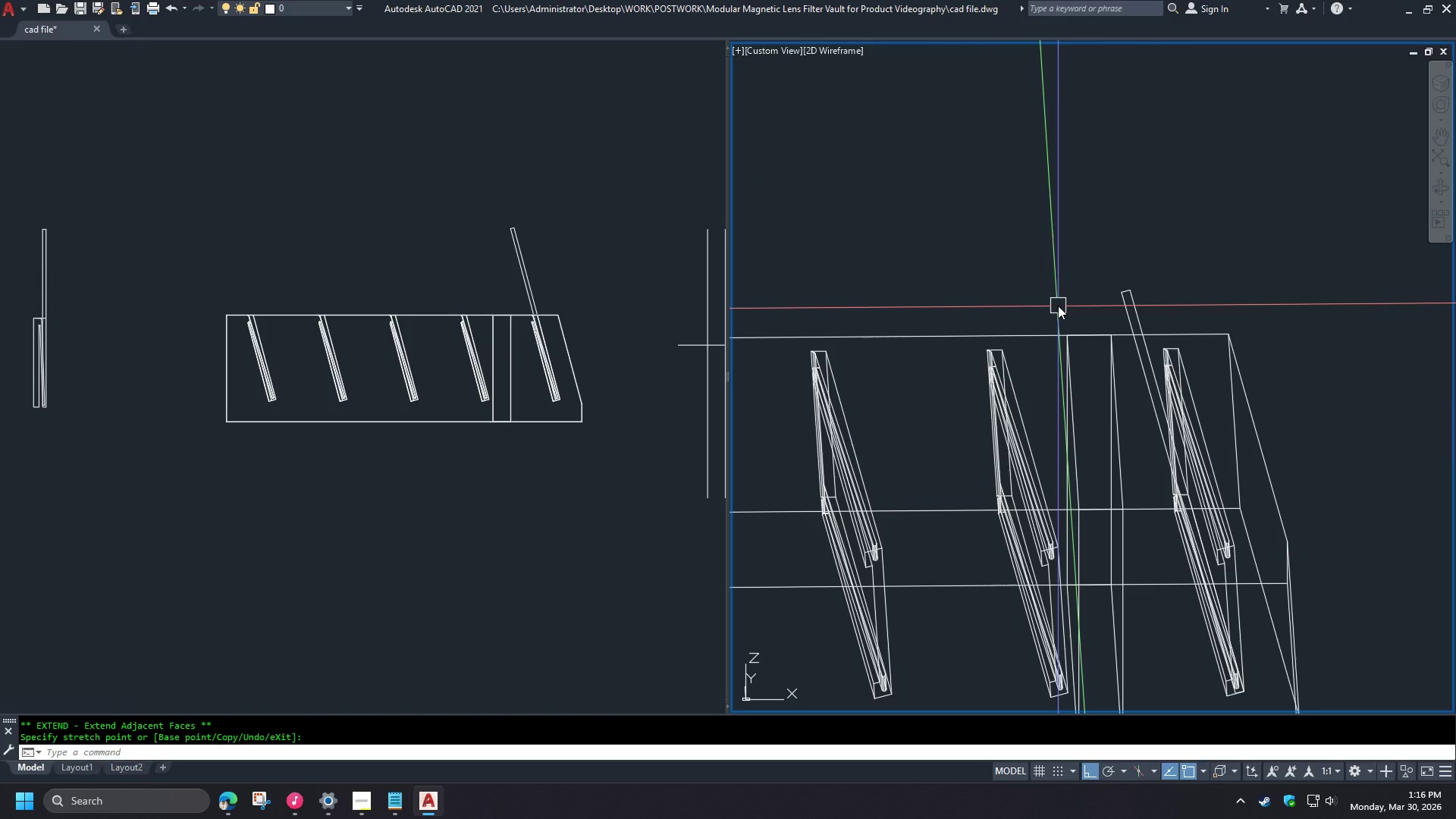 
hold_key(key=ShiftLeft, duration=1.5)
 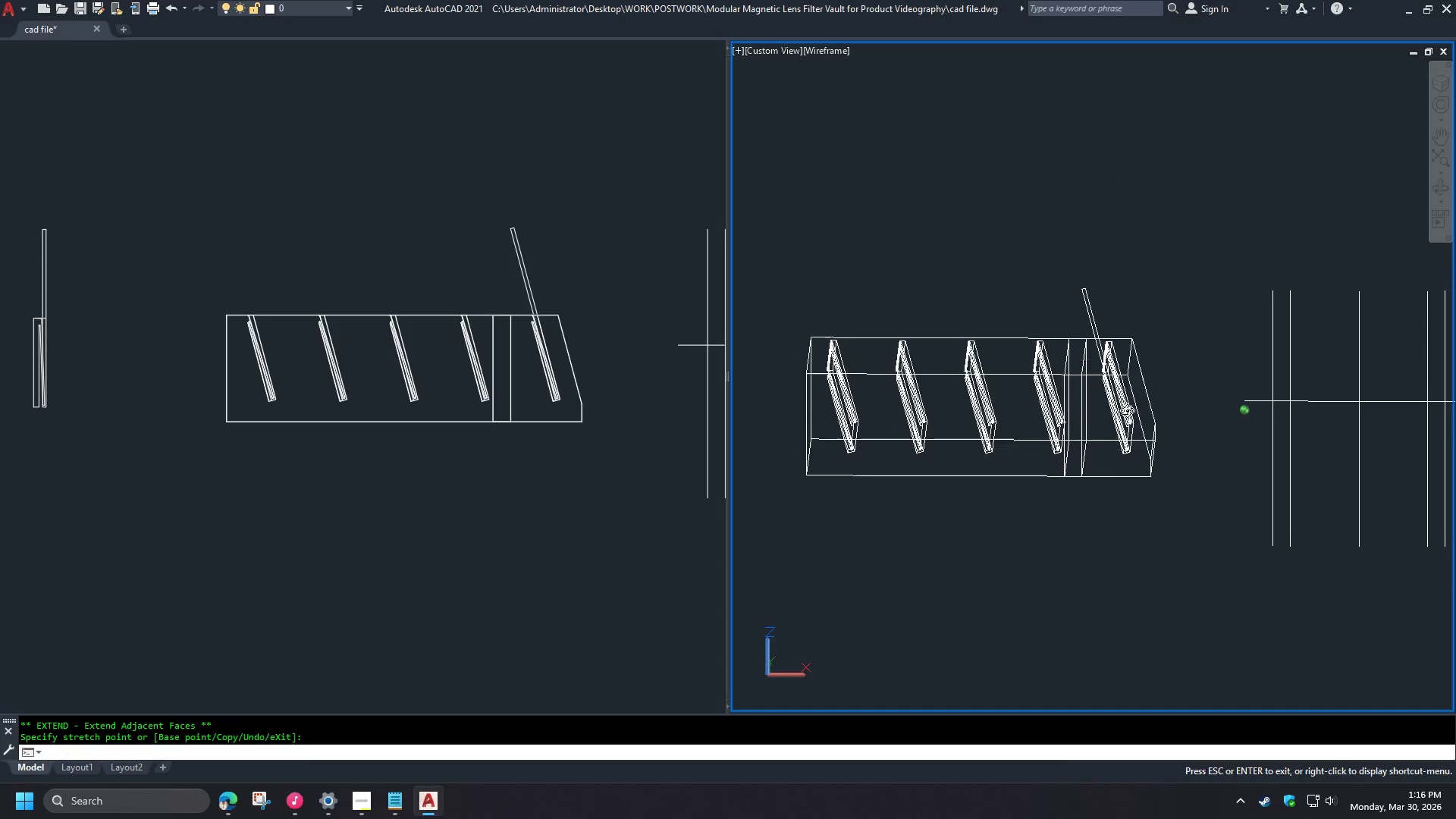 
scroll: coordinate [1058, 306], scroll_direction: down, amount: 2.0
 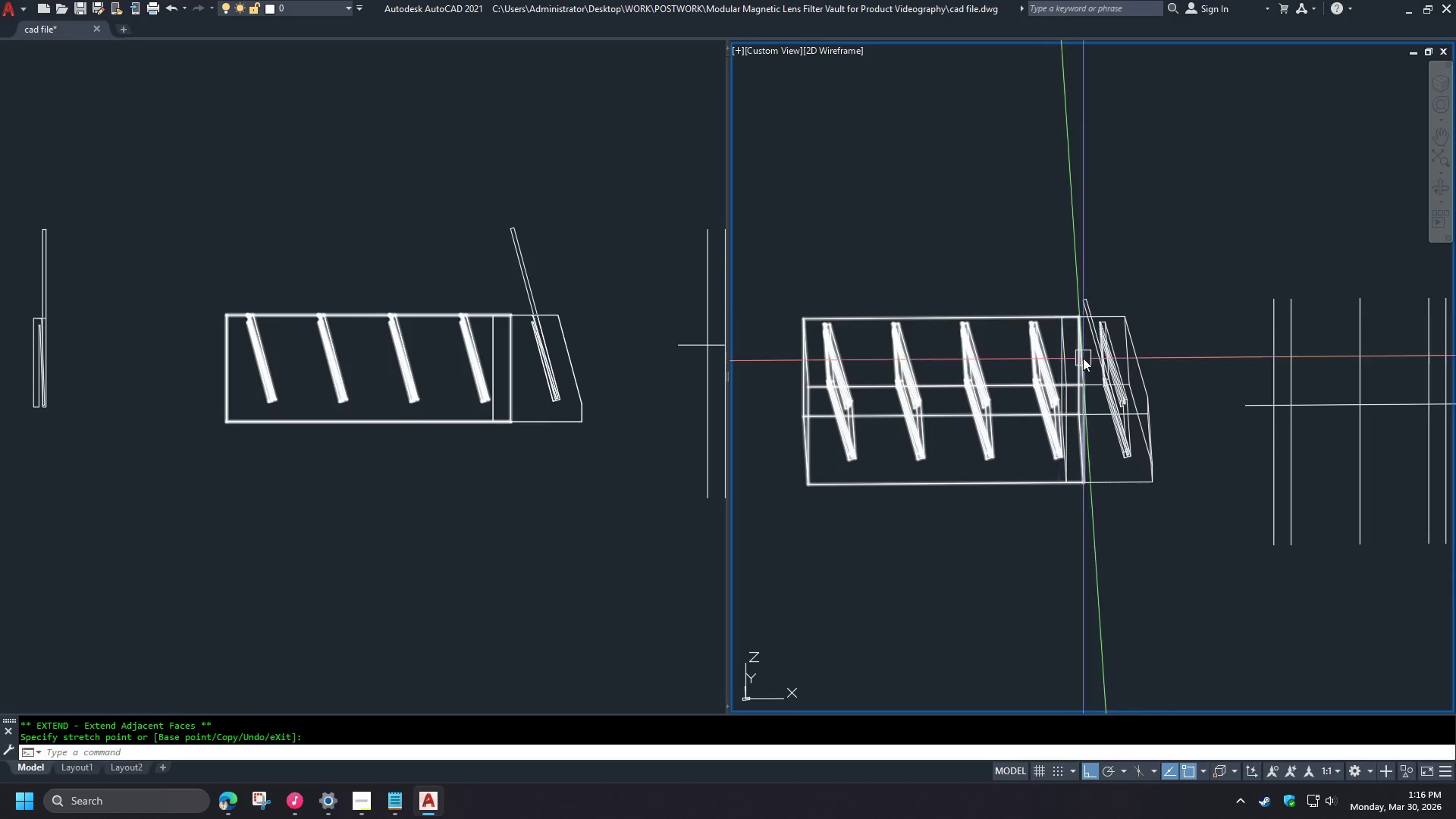 
hold_key(key=ShiftLeft, duration=1.11)
 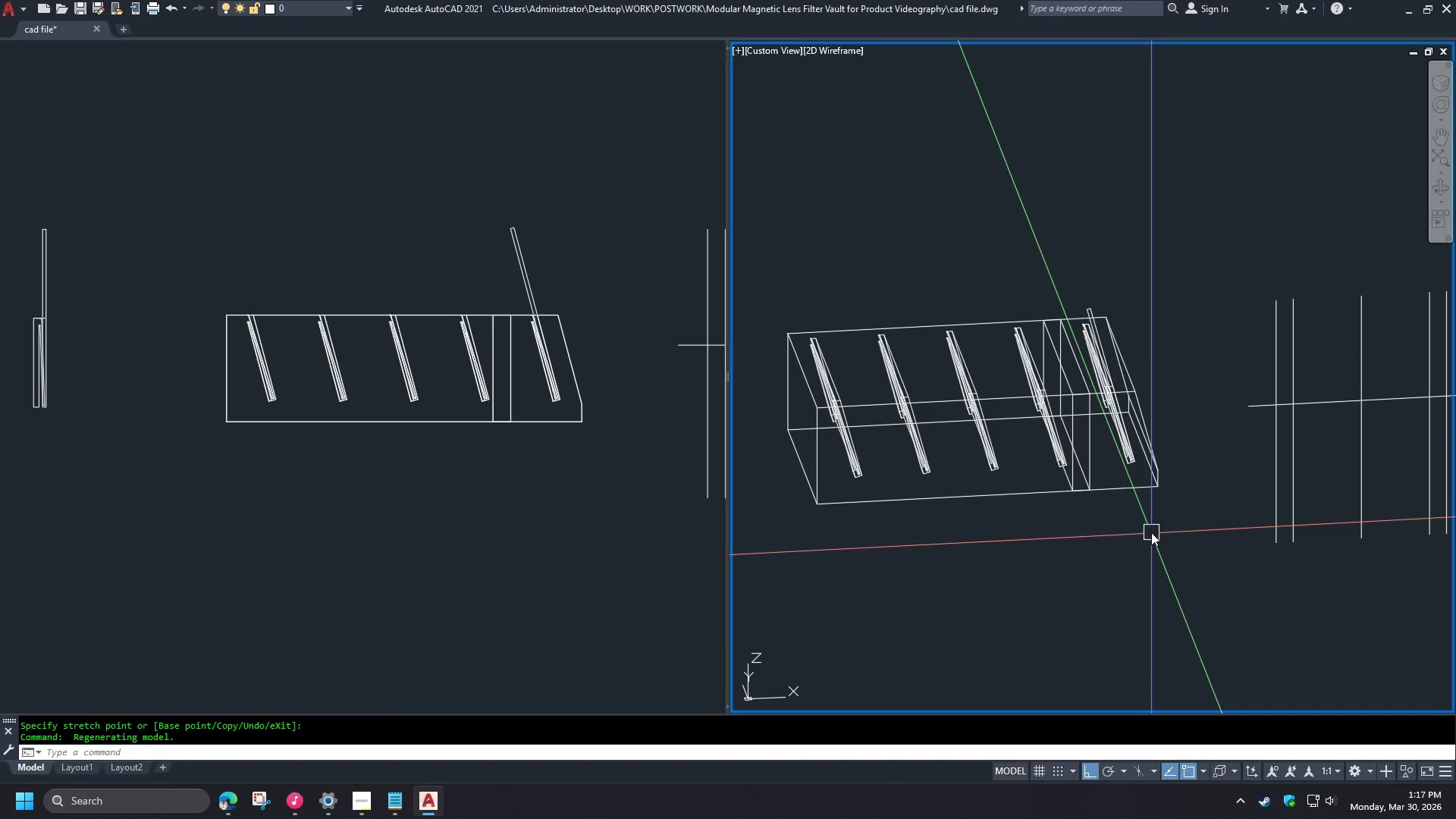 
type(un)
 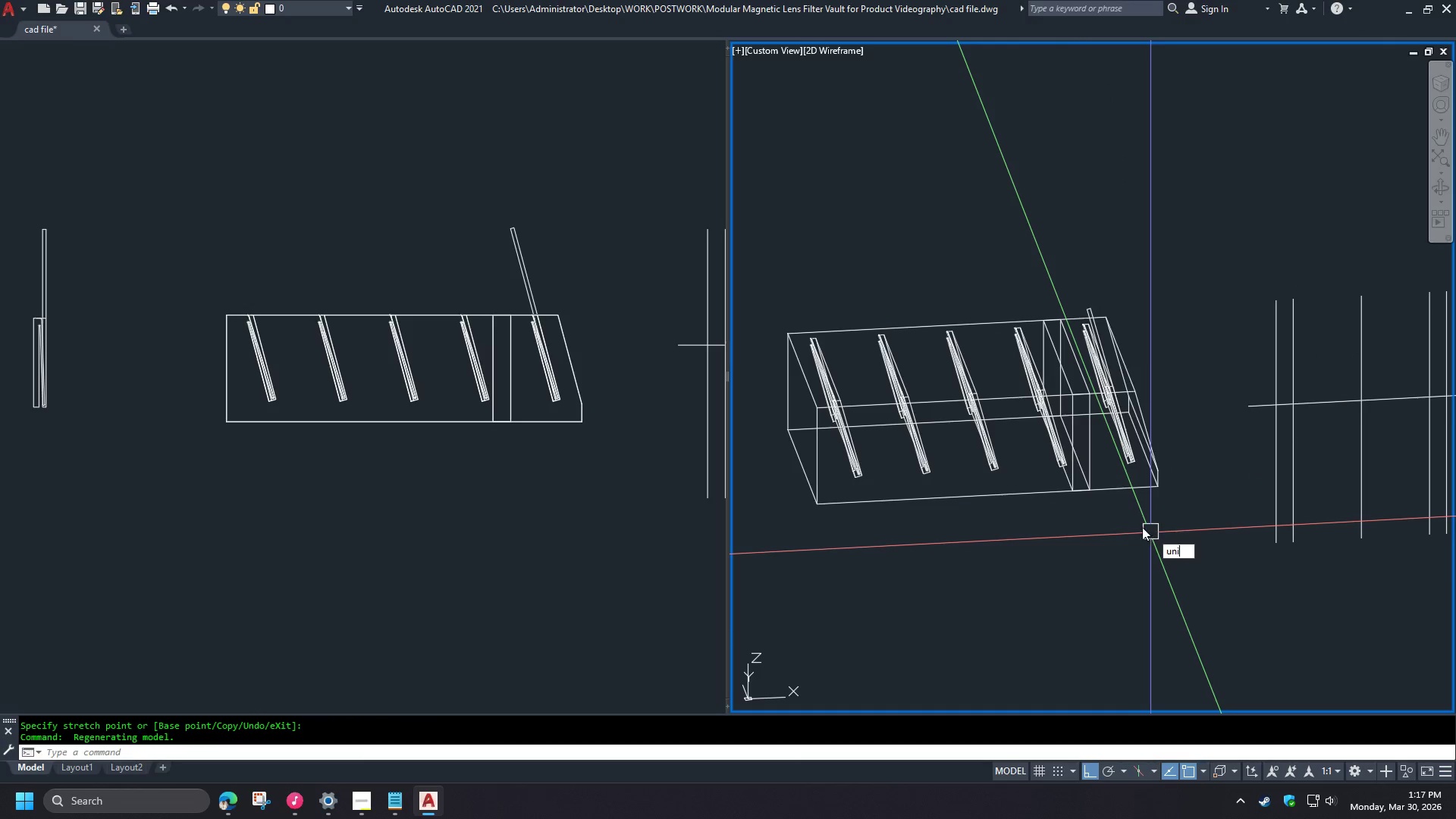 
key(I)
 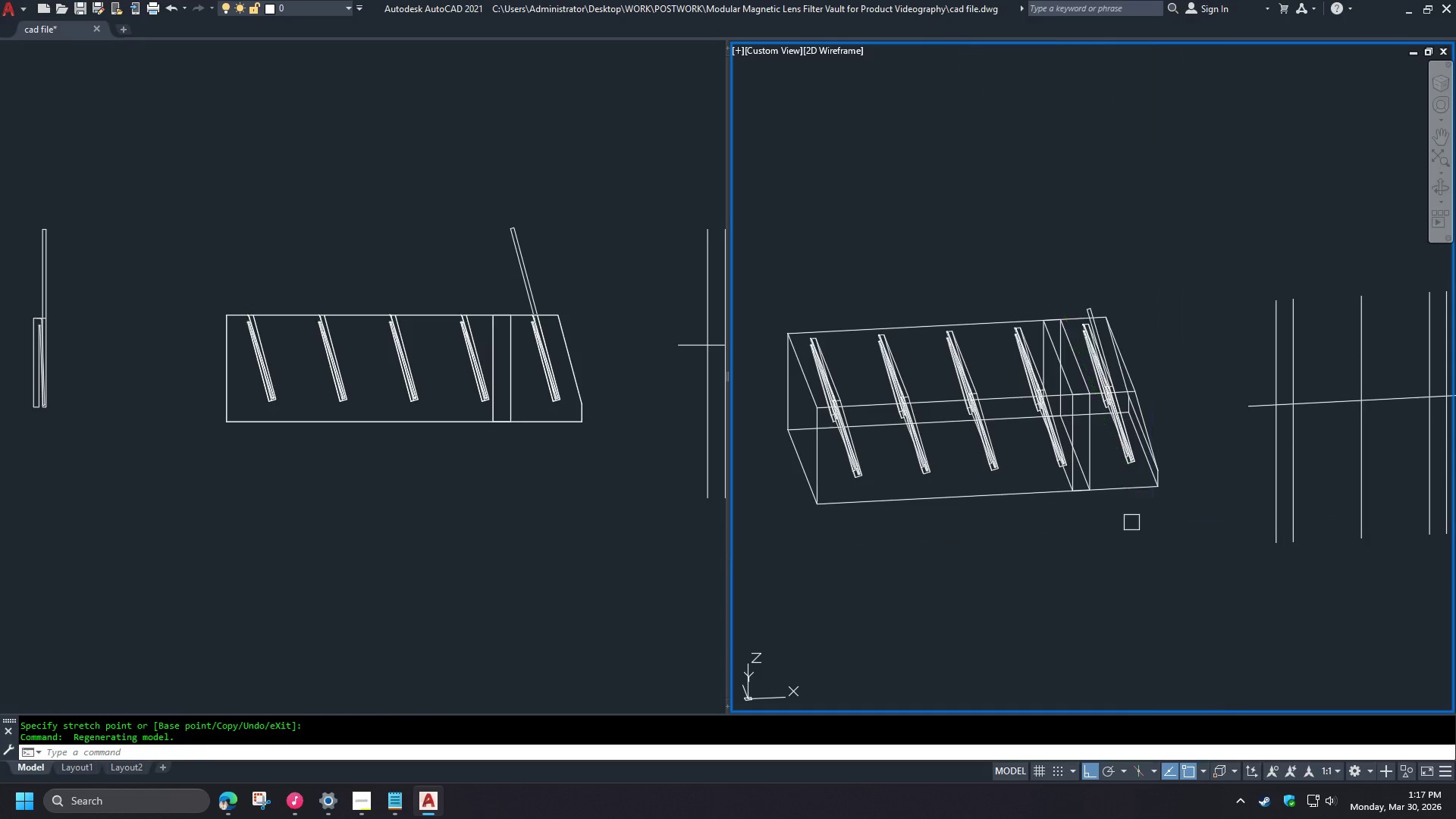 
key(Space)
 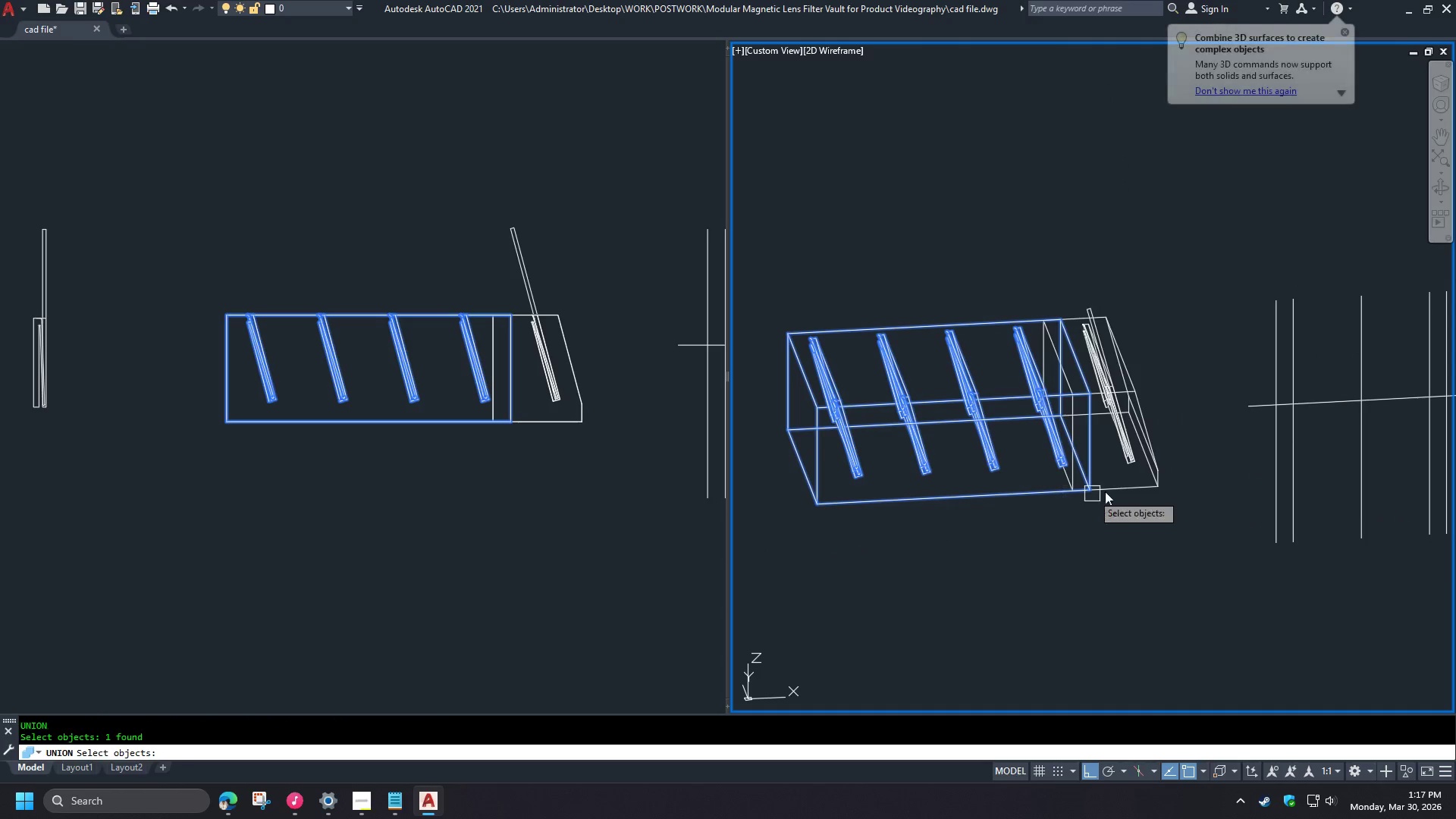 
double_click([1114, 488])
 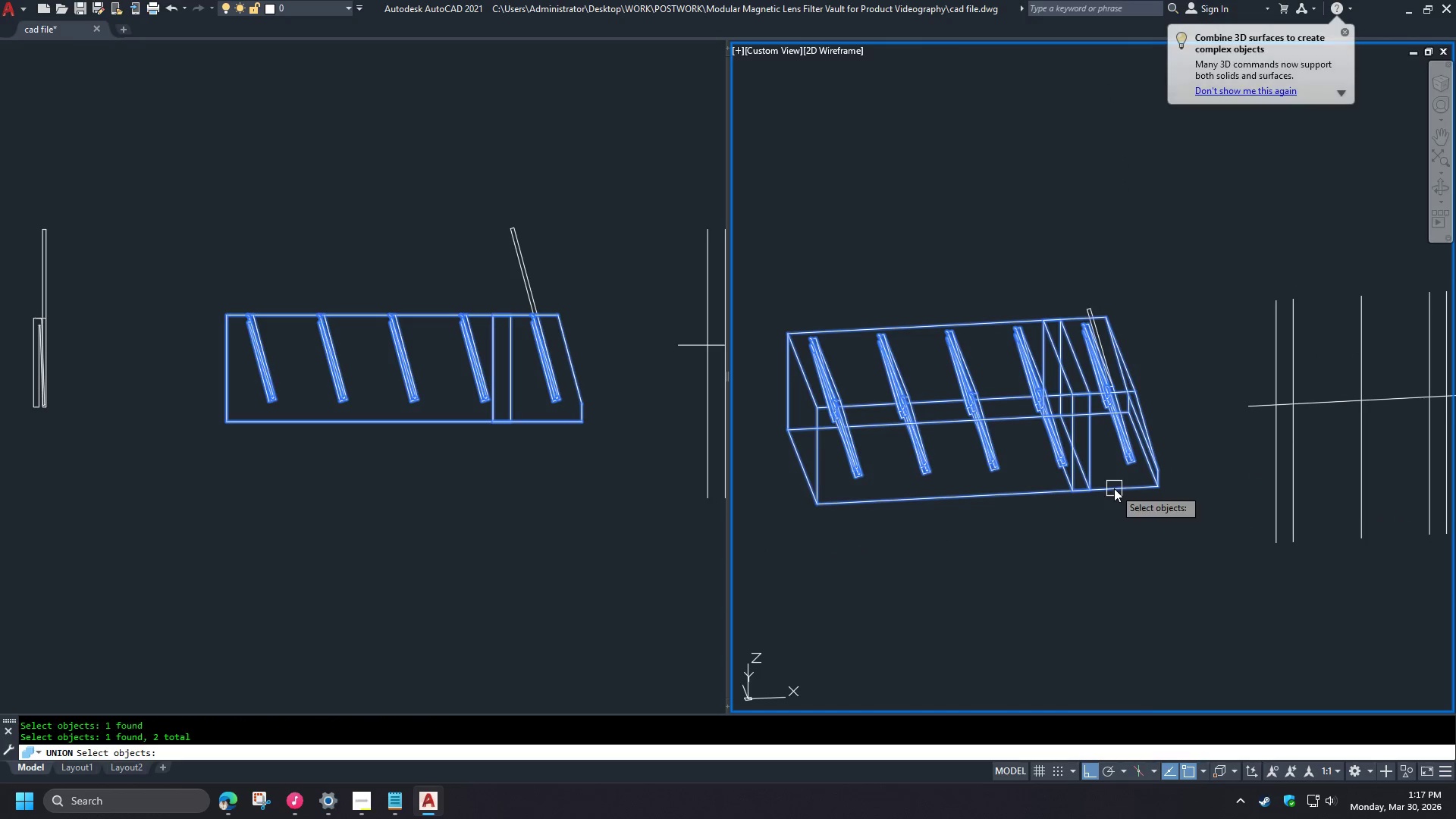 
key(Space)
 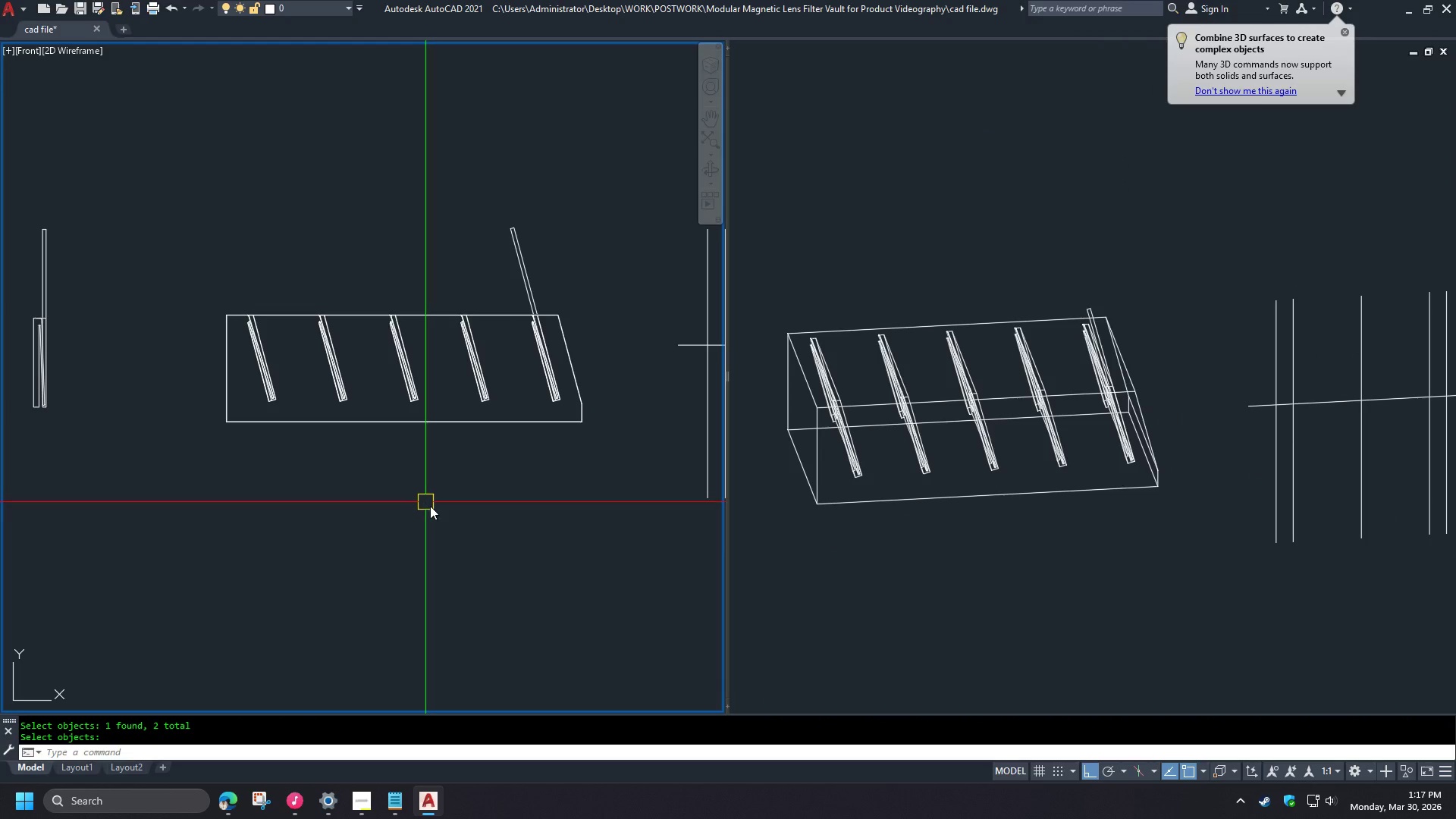 
left_click([977, 541])
 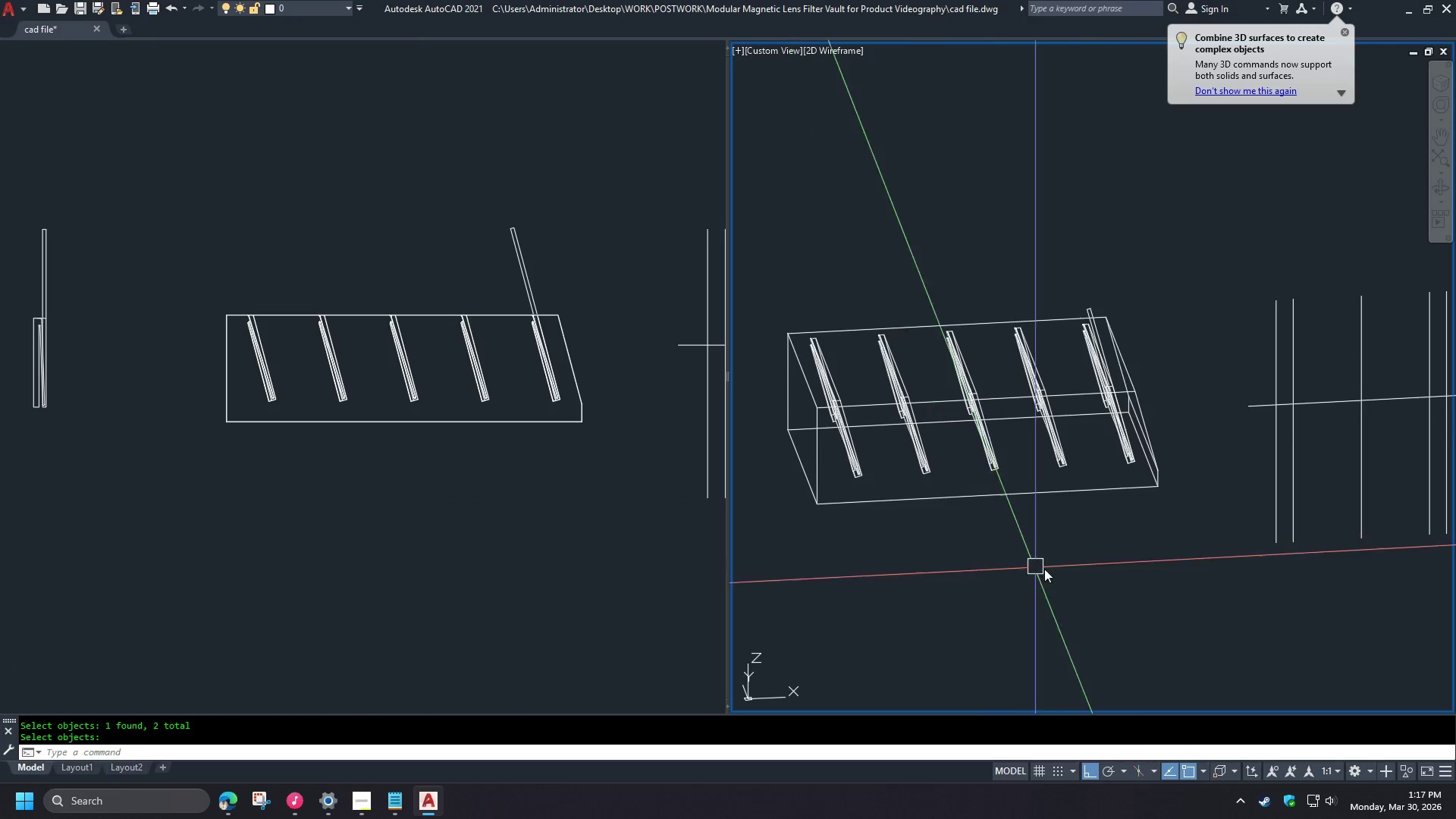 
hold_key(key=ShiftLeft, duration=1.52)
 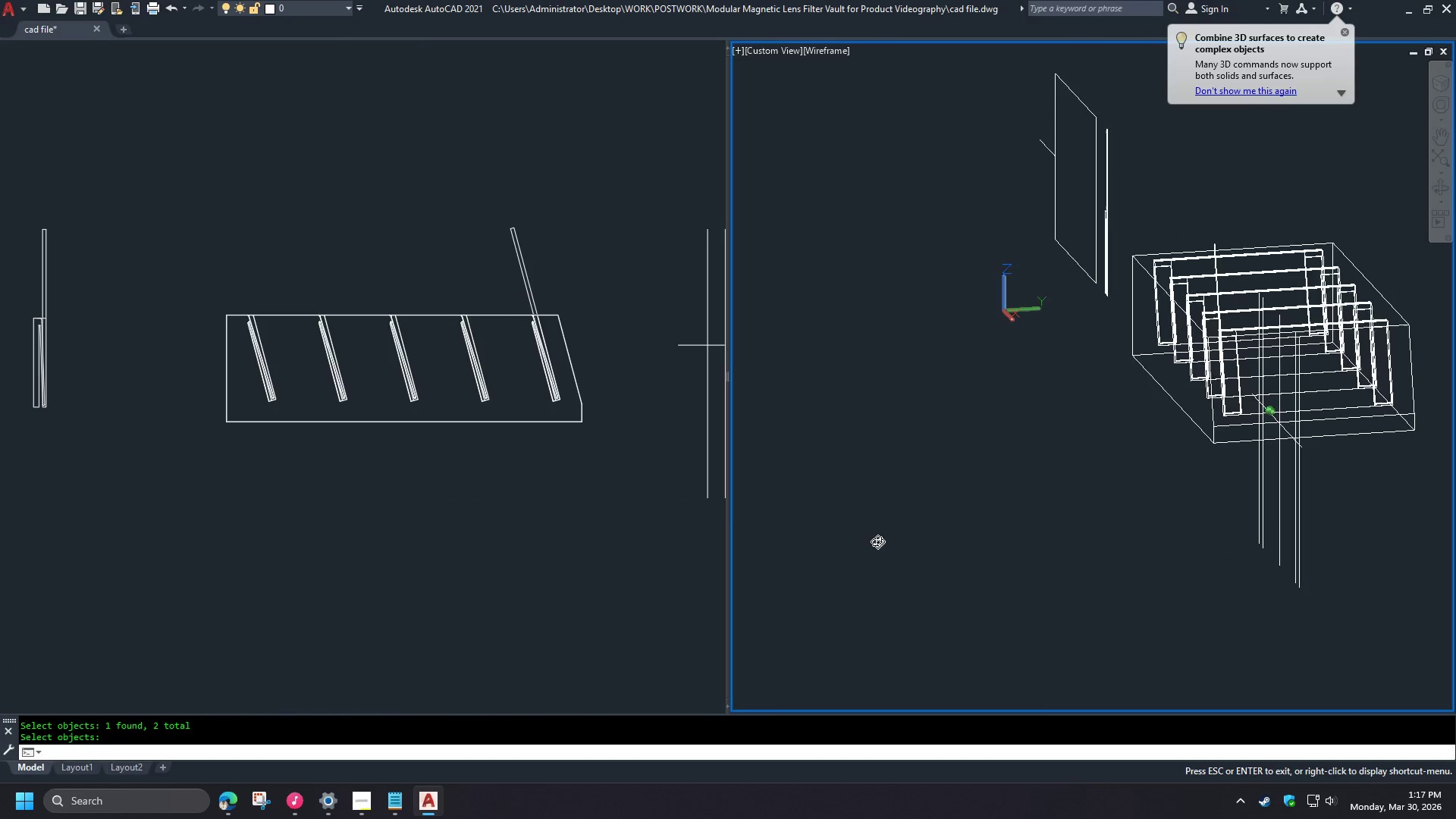 
hold_key(key=ShiftLeft, duration=1.5)
 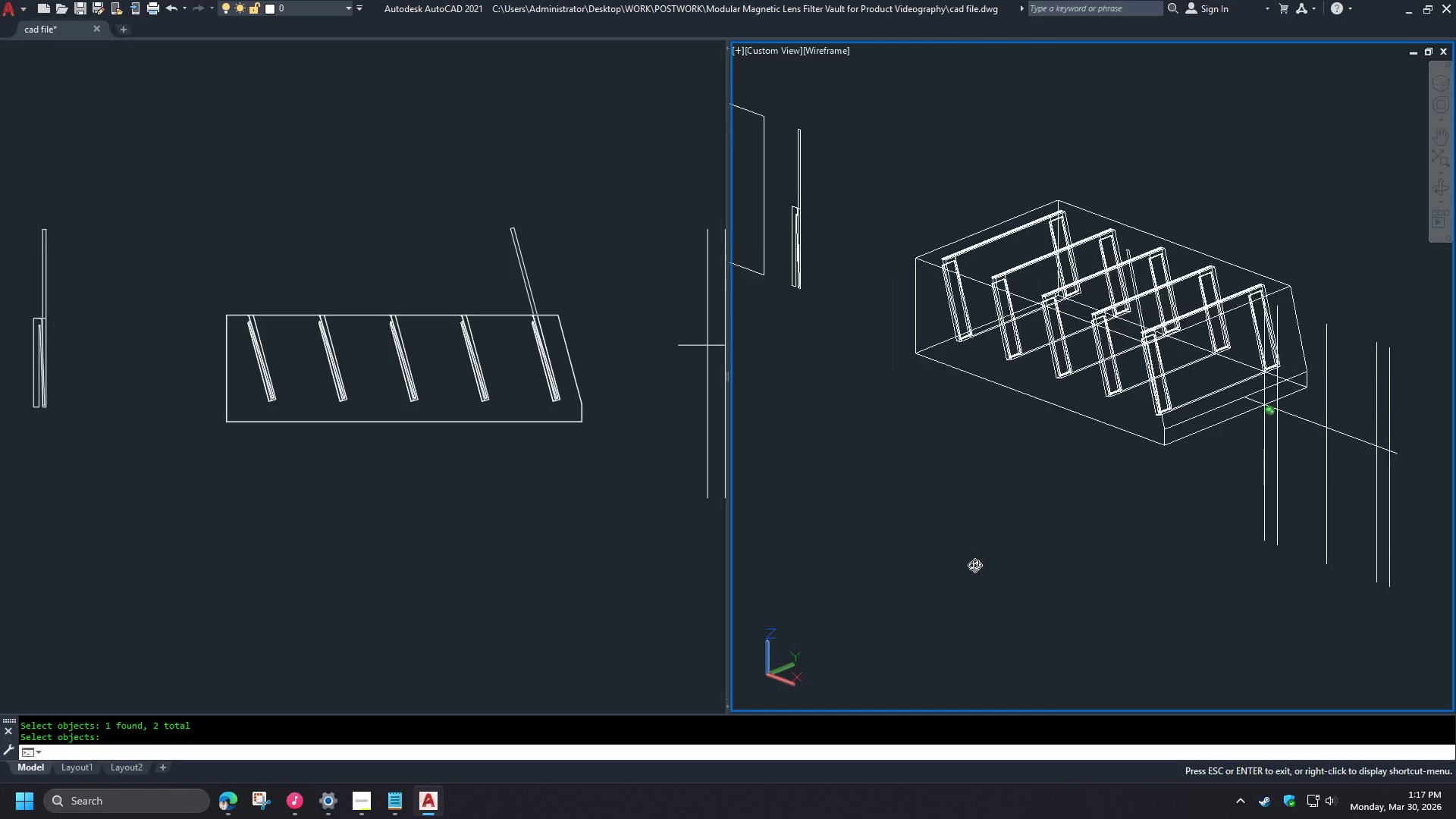 
hold_key(key=ShiftLeft, duration=0.77)
 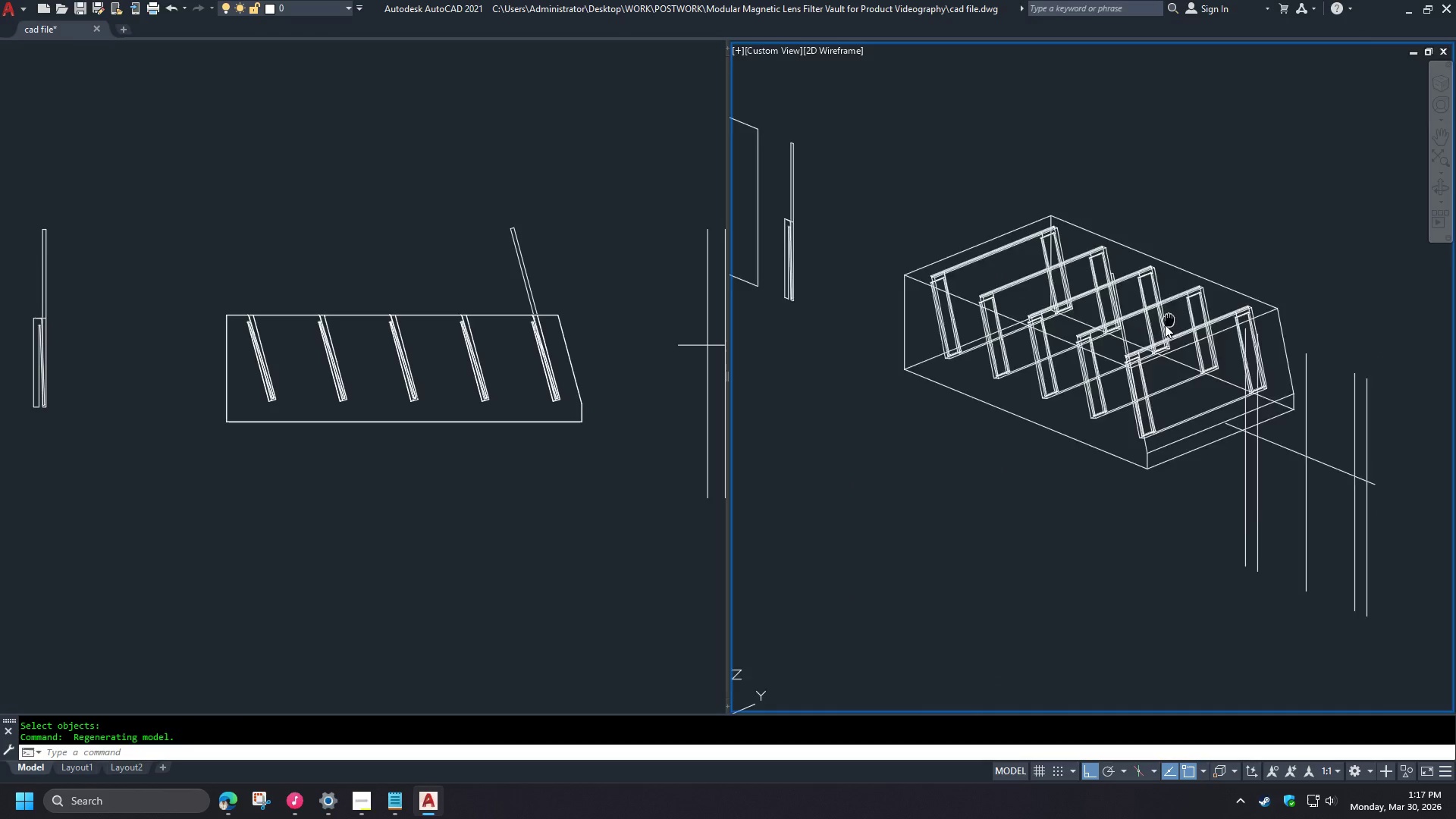 
key(Control+S)
 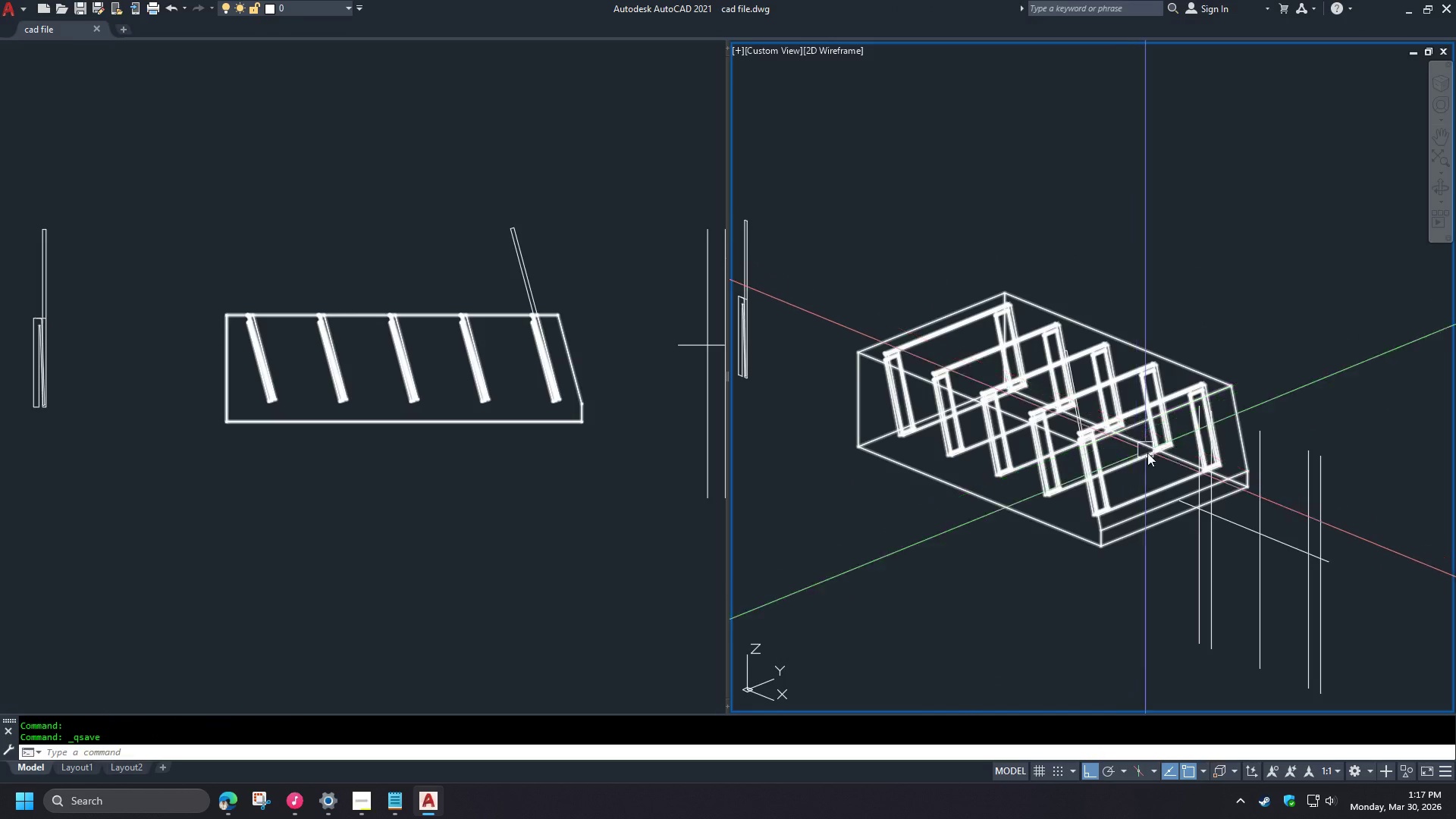 
type(ex)
 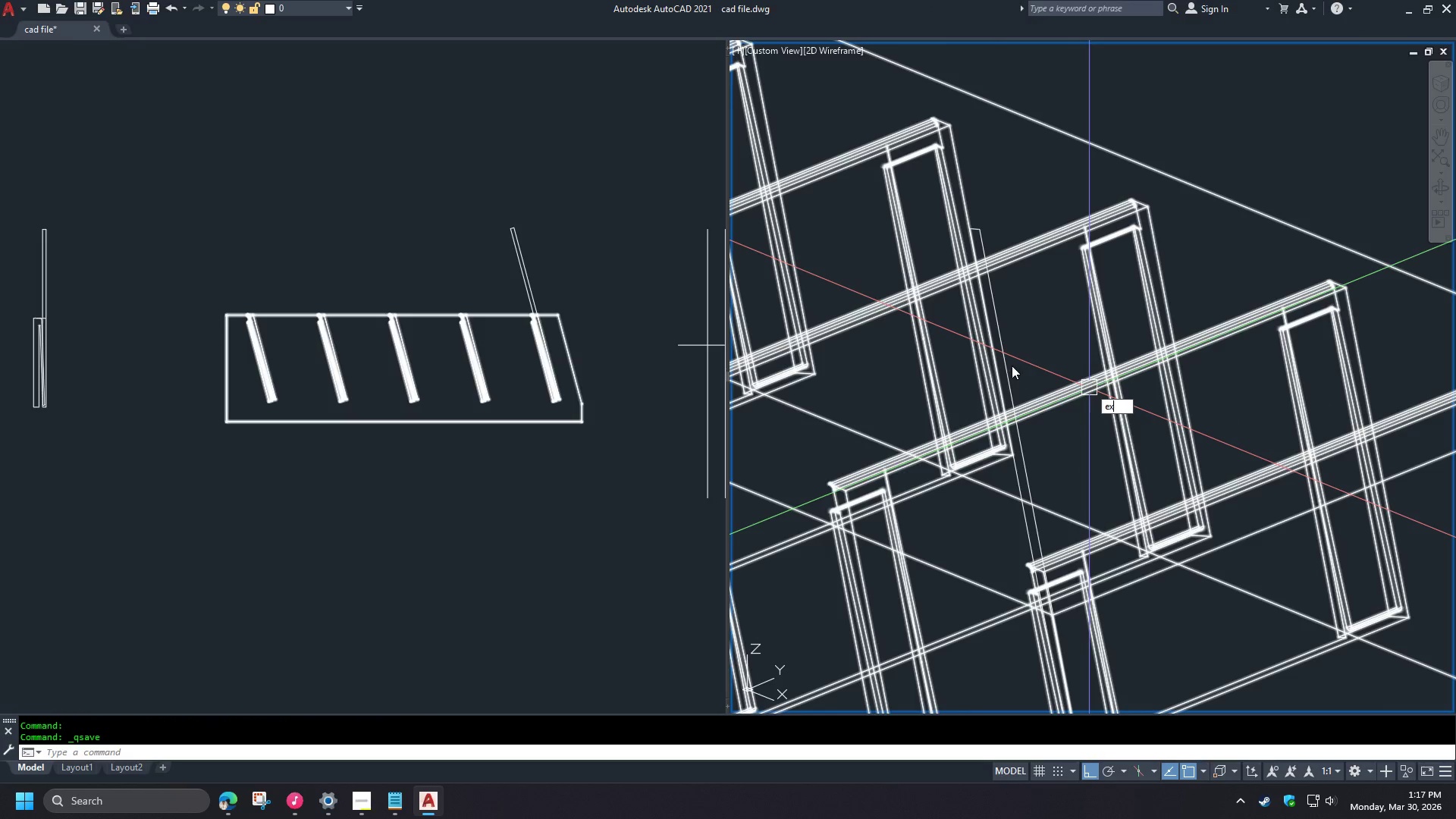 
scroll: coordinate [1090, 388], scroll_direction: up, amount: 3.0
 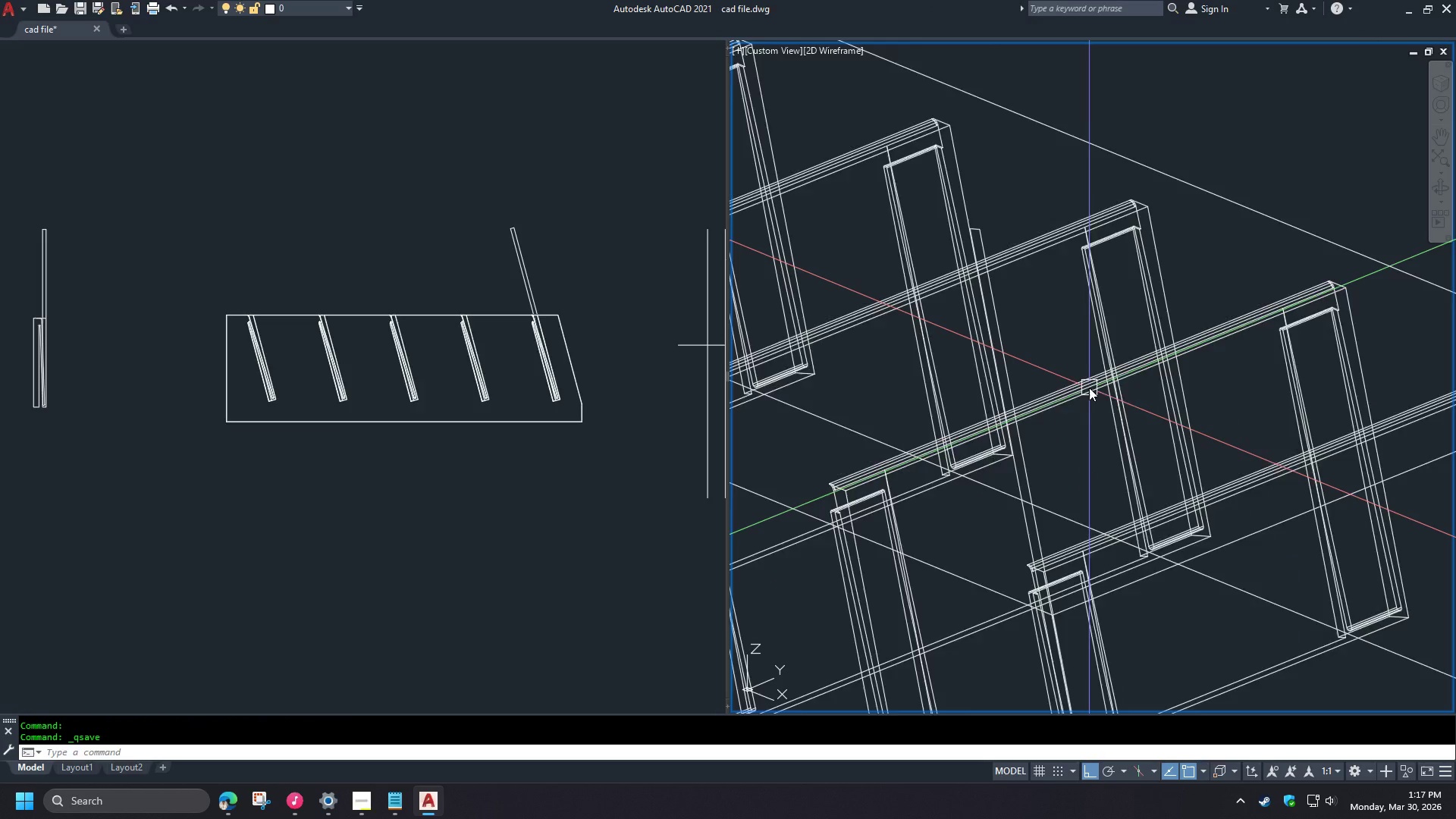 
key(T)
 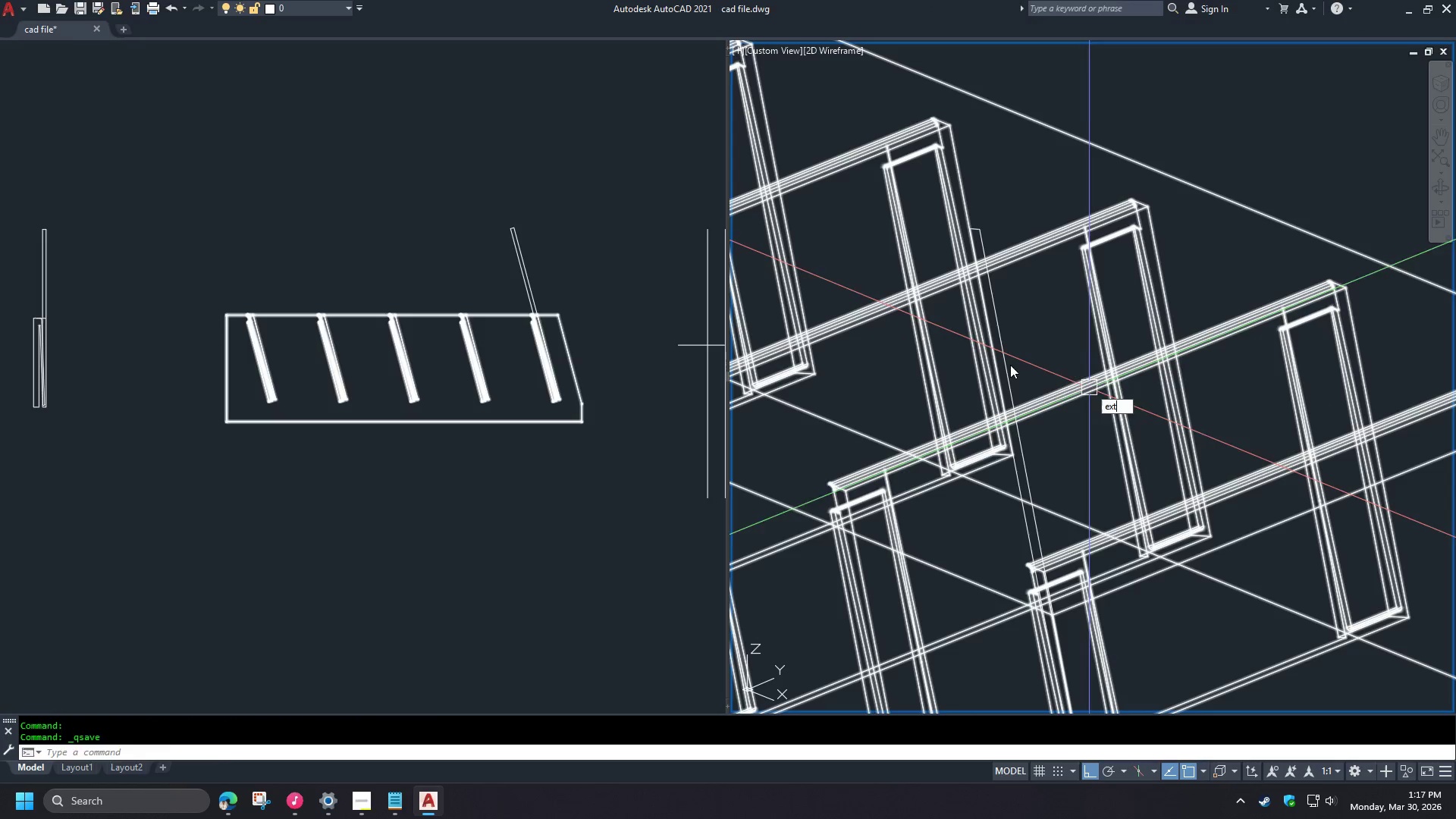 
key(Space)
 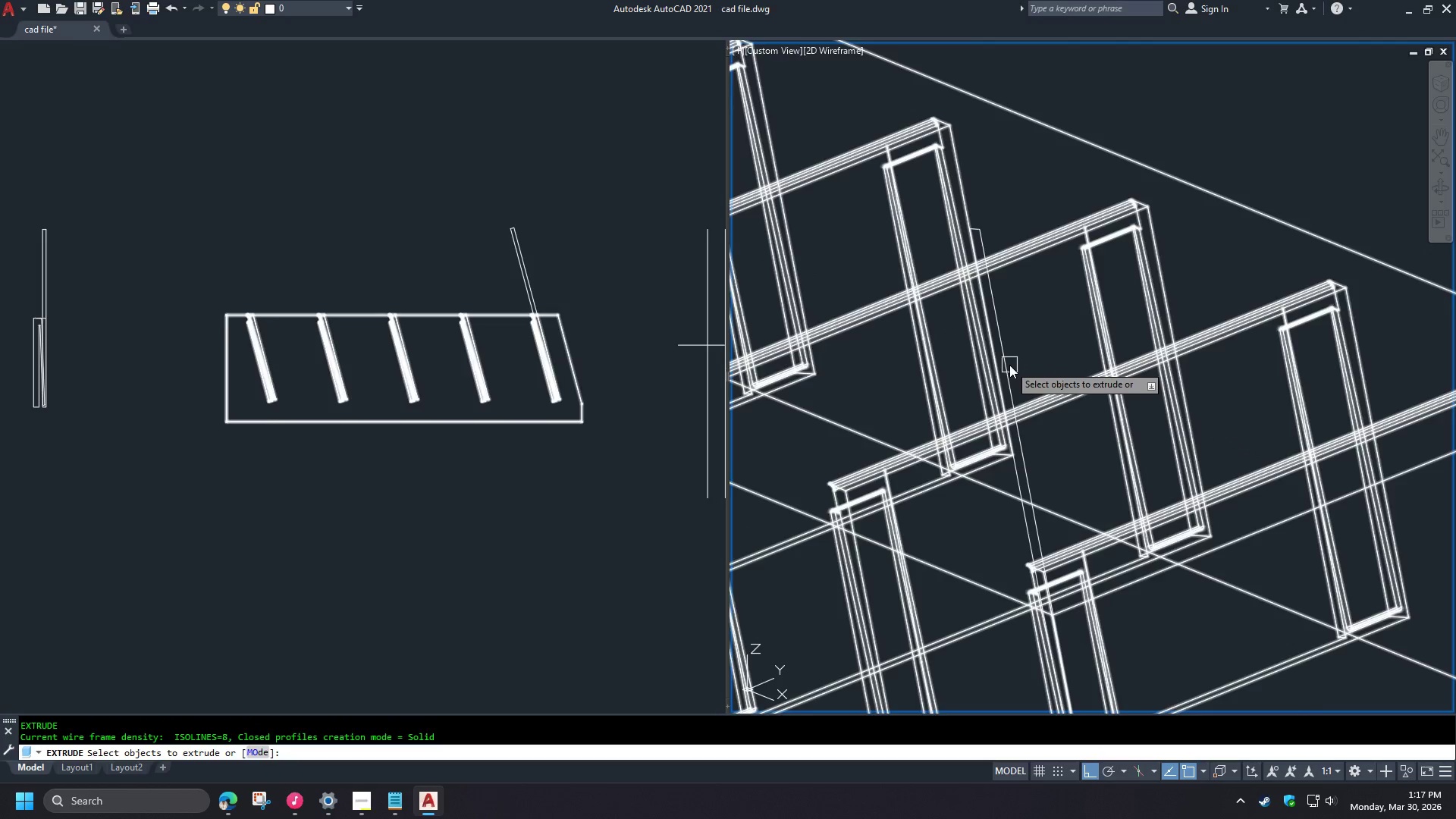 
left_click([1009, 365])
 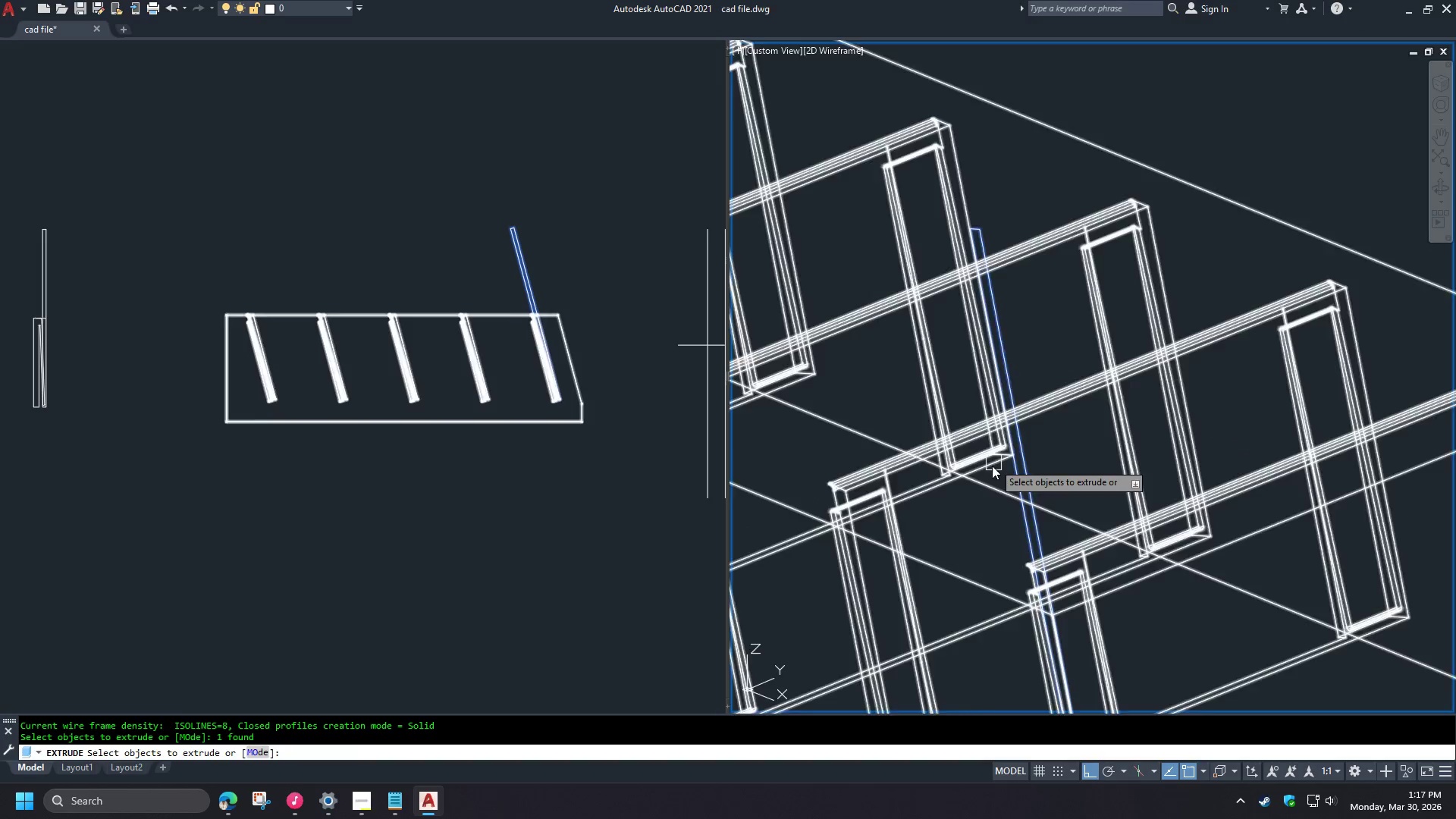 
key(Space)
 